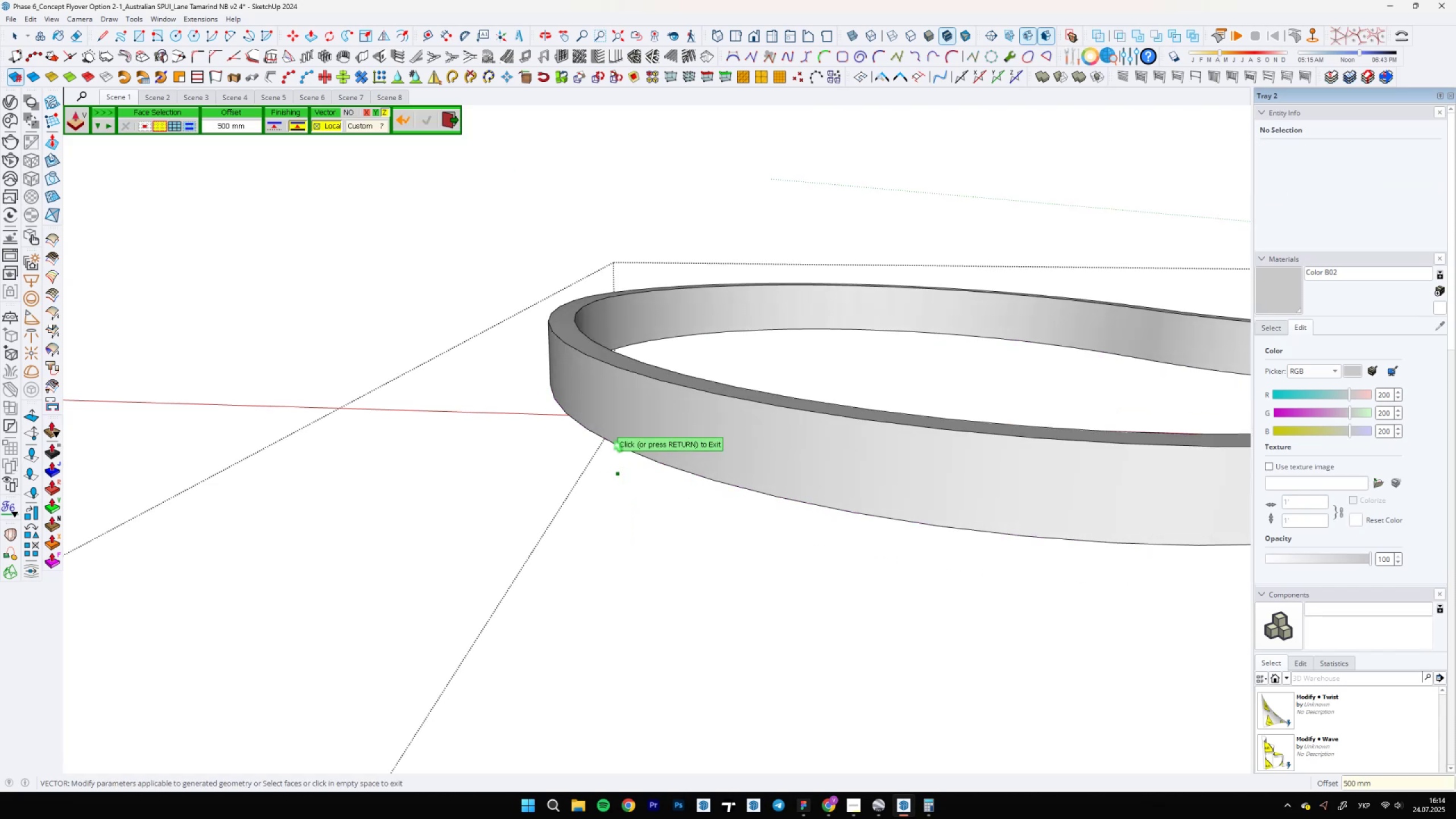 
scroll: coordinate [809, 475], scroll_direction: down, amount: 22.0
 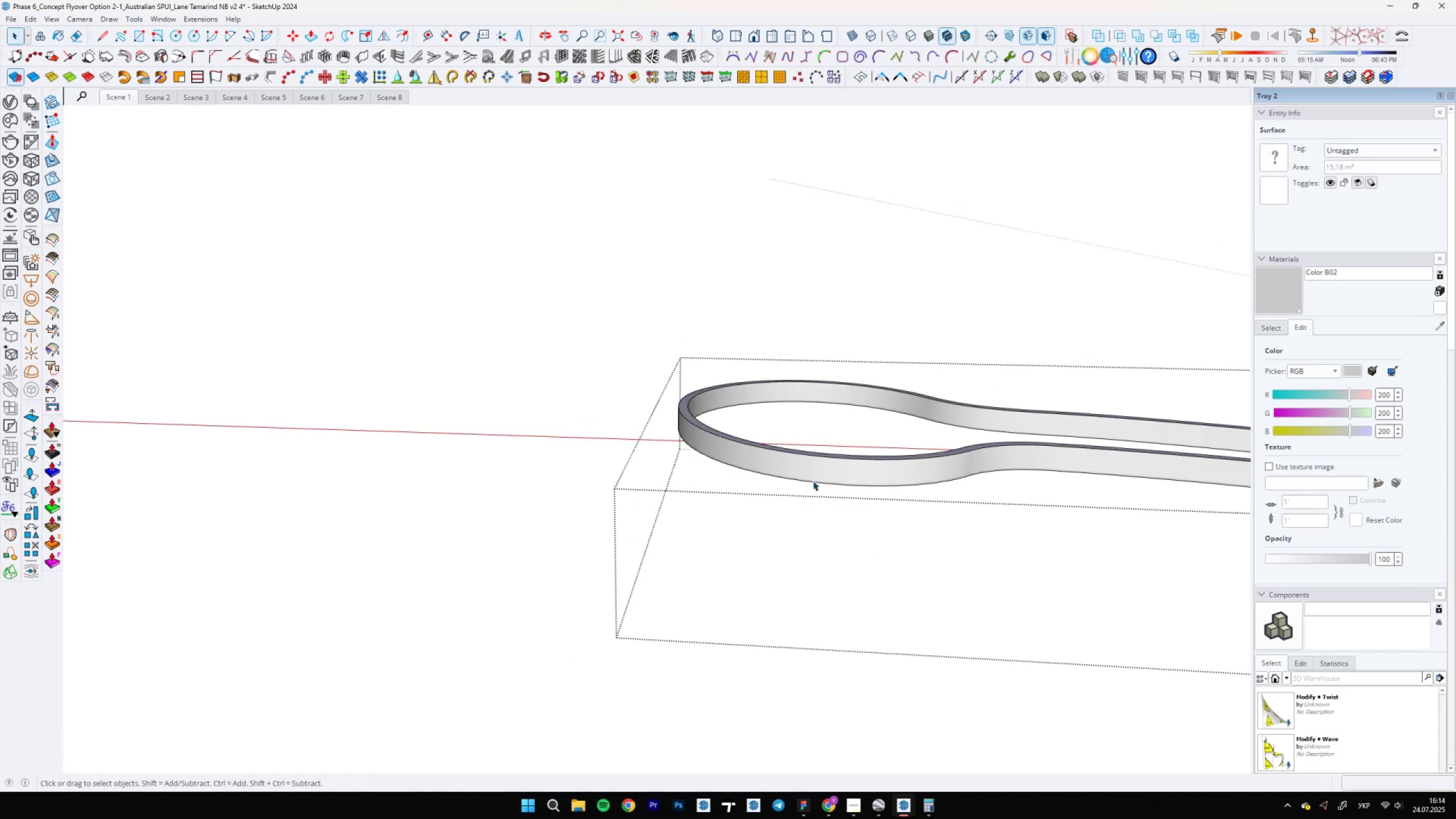 
key(Escape)
 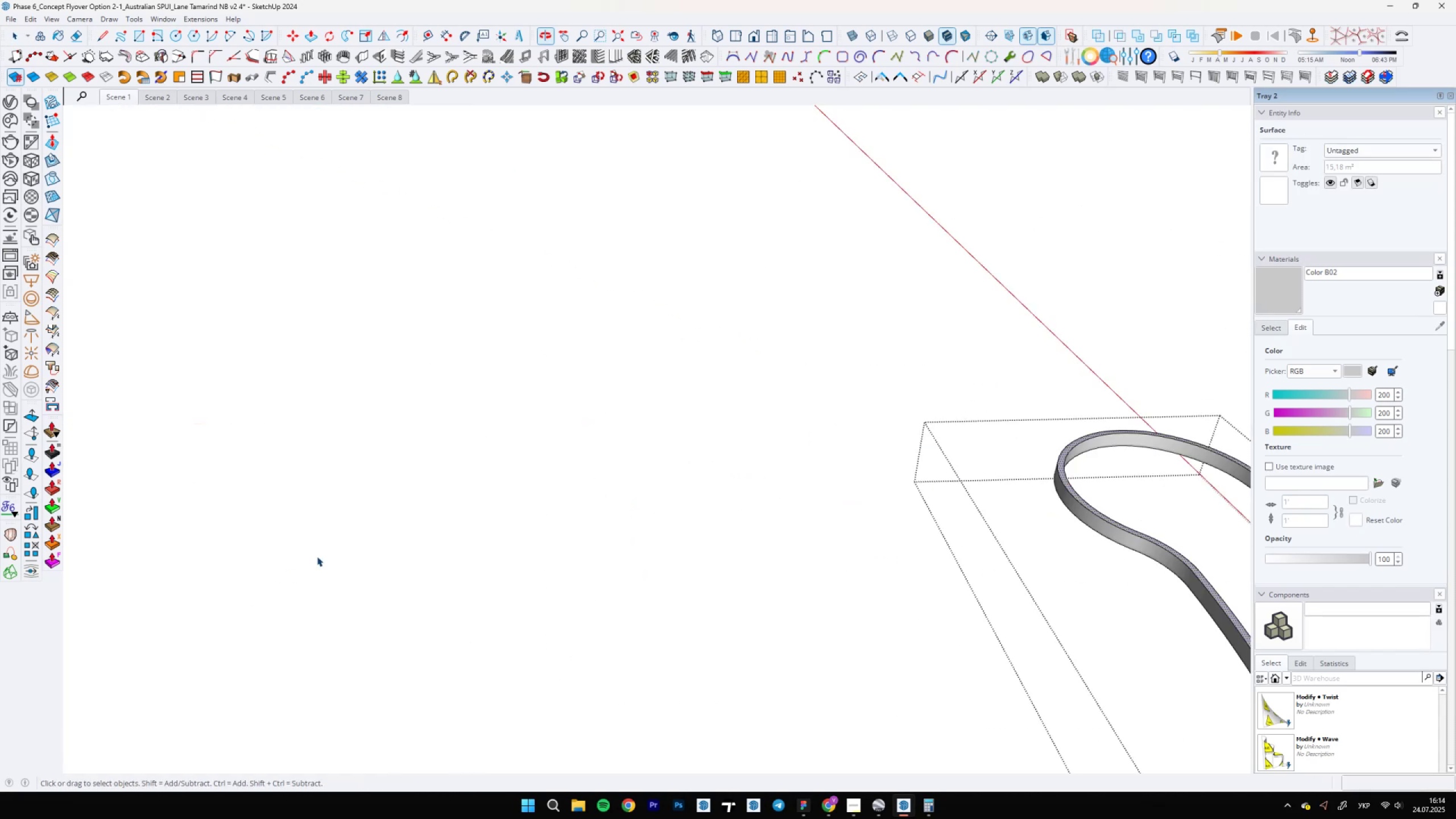 
scroll: coordinate [675, 461], scroll_direction: up, amount: 5.0
 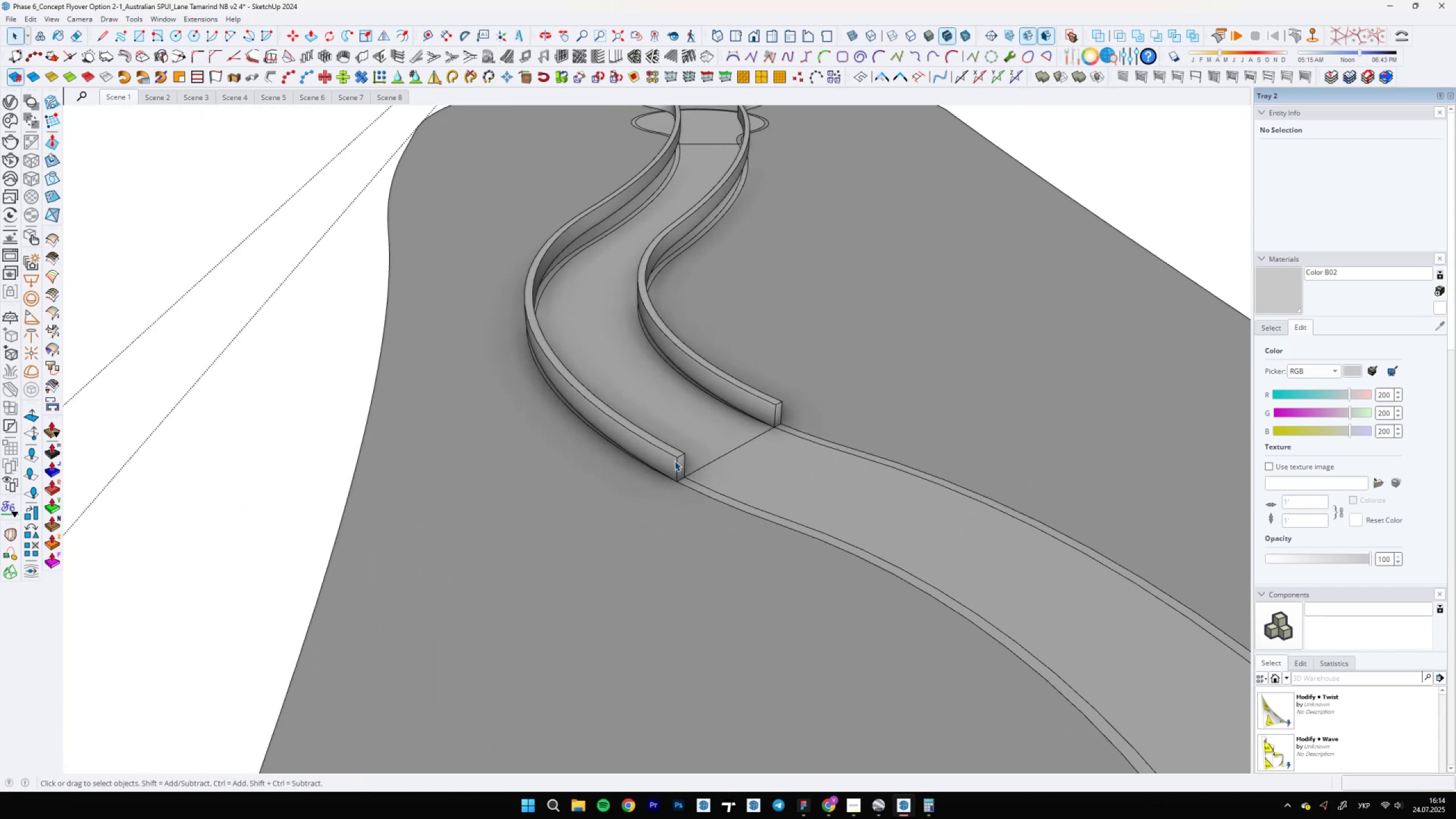 
left_click([675, 461])
 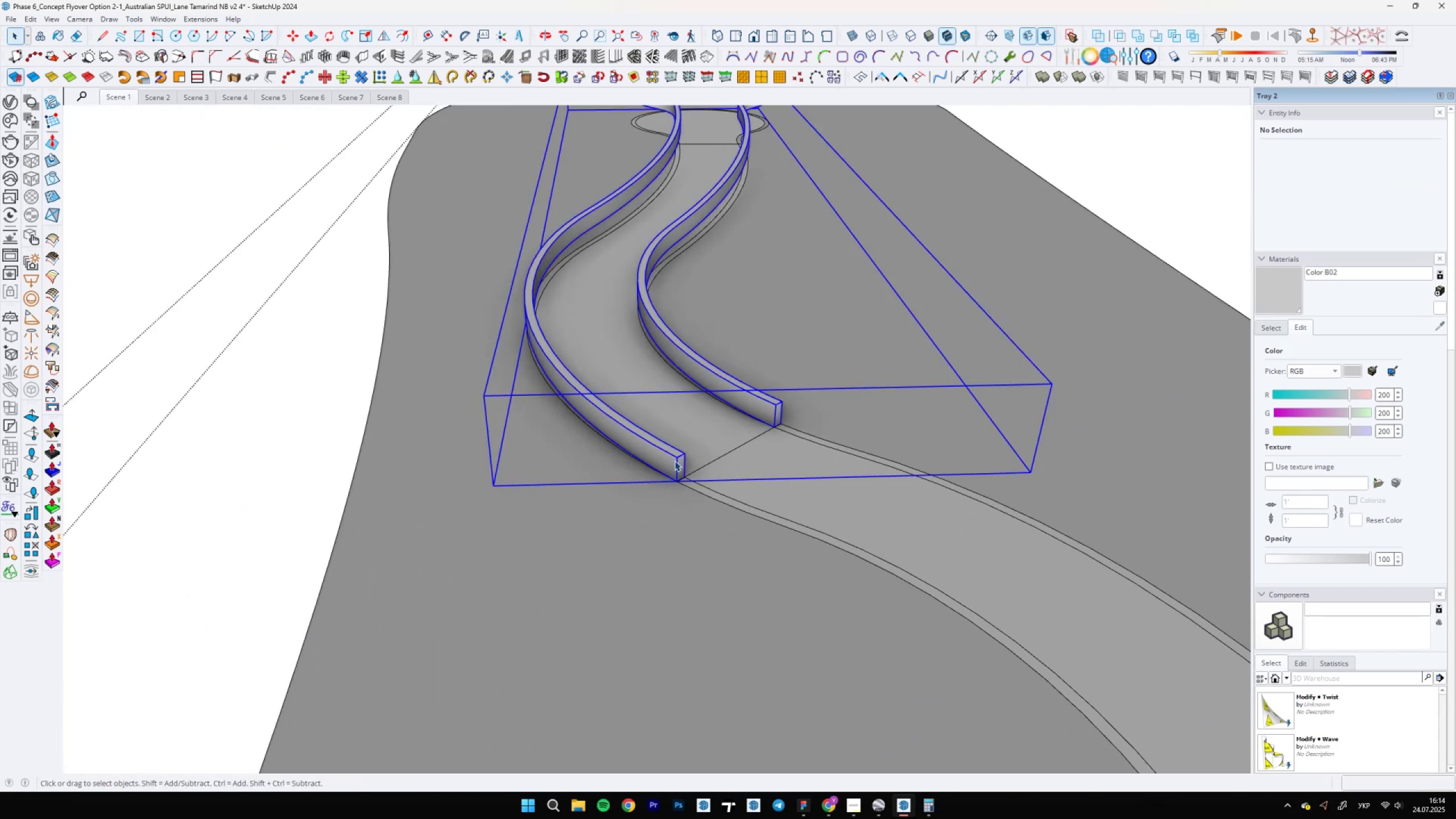 
scroll: coordinate [675, 460], scroll_direction: up, amount: 10.0
 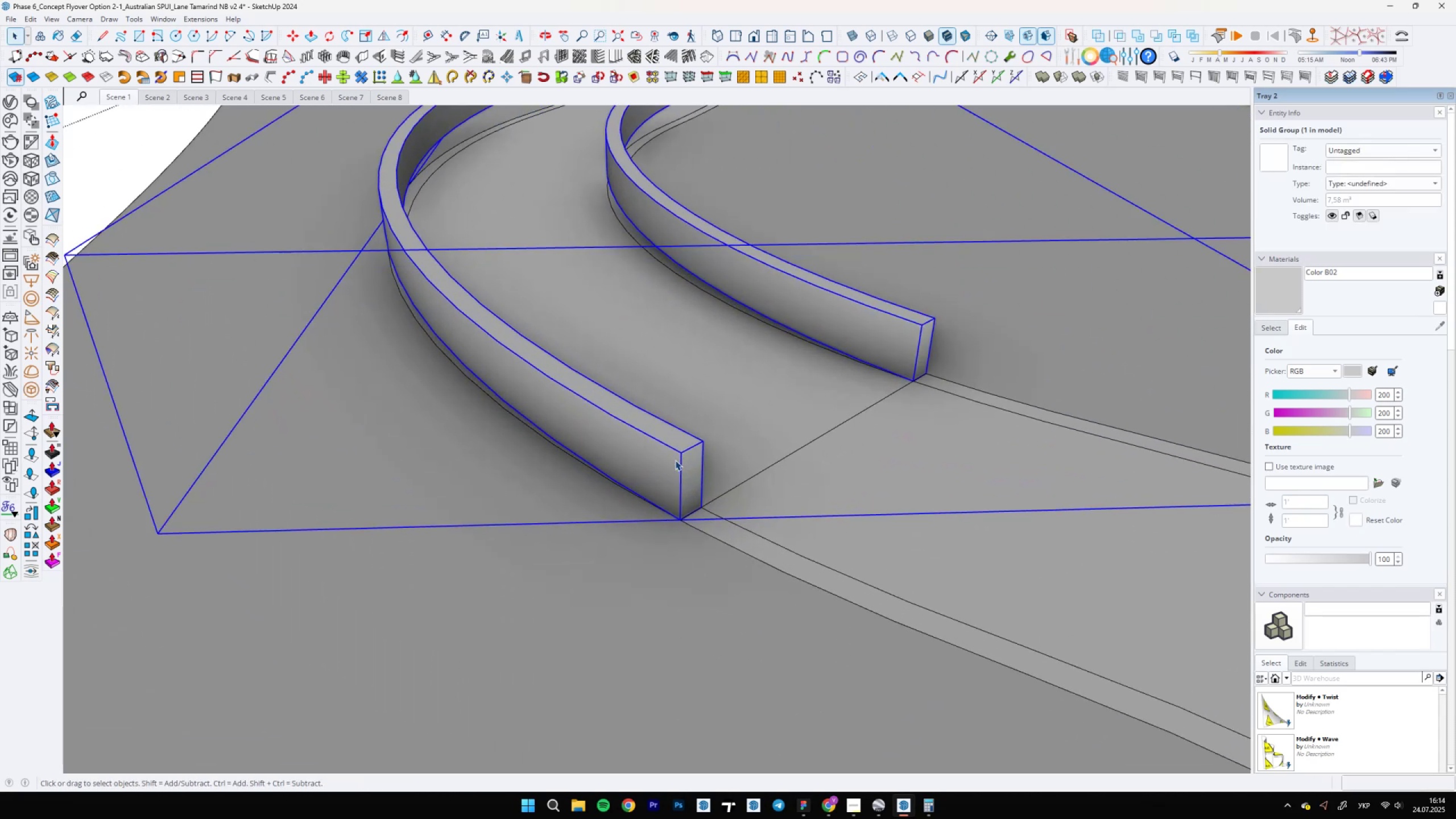 
key(M)
 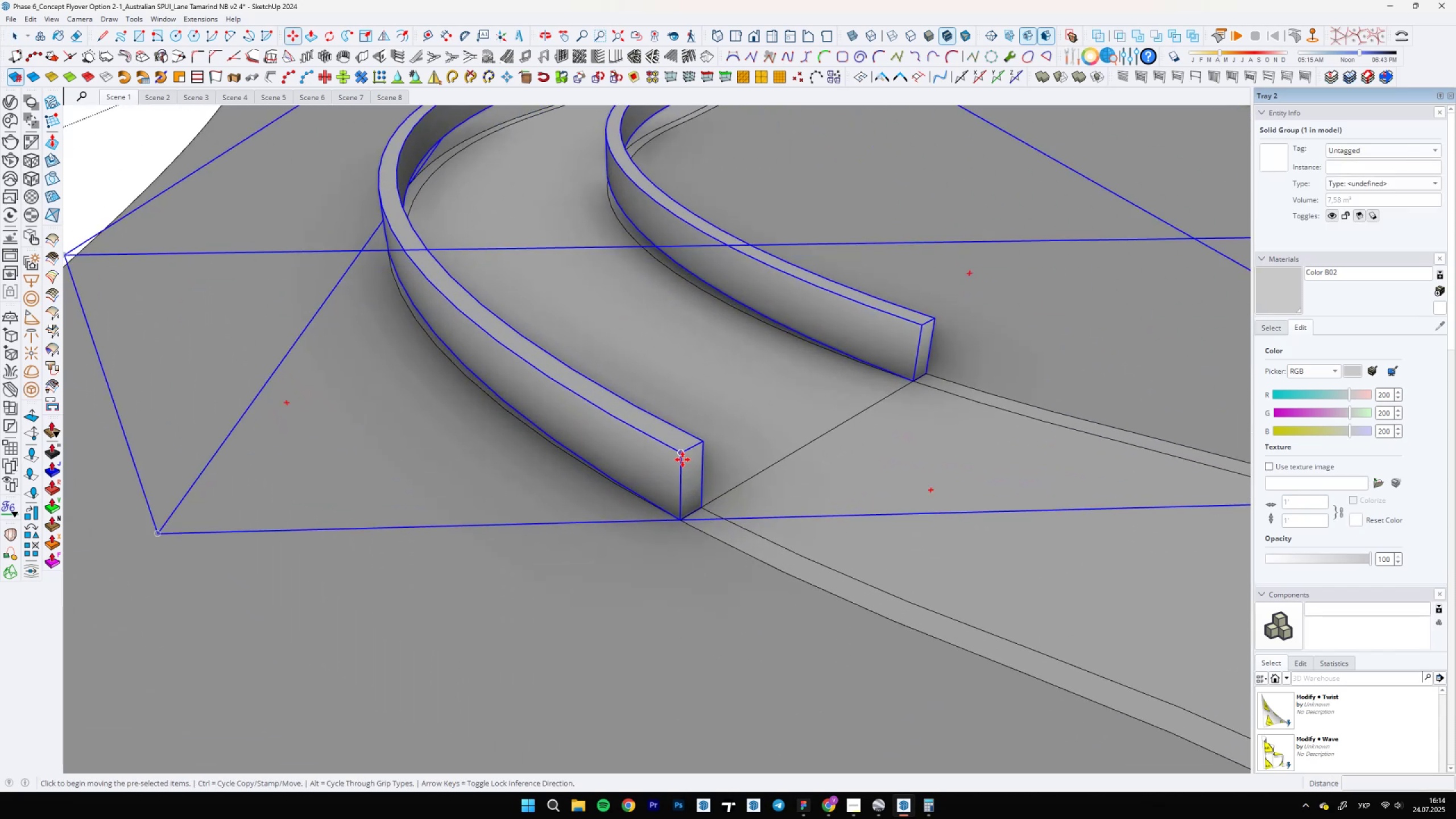 
left_click([679, 456])
 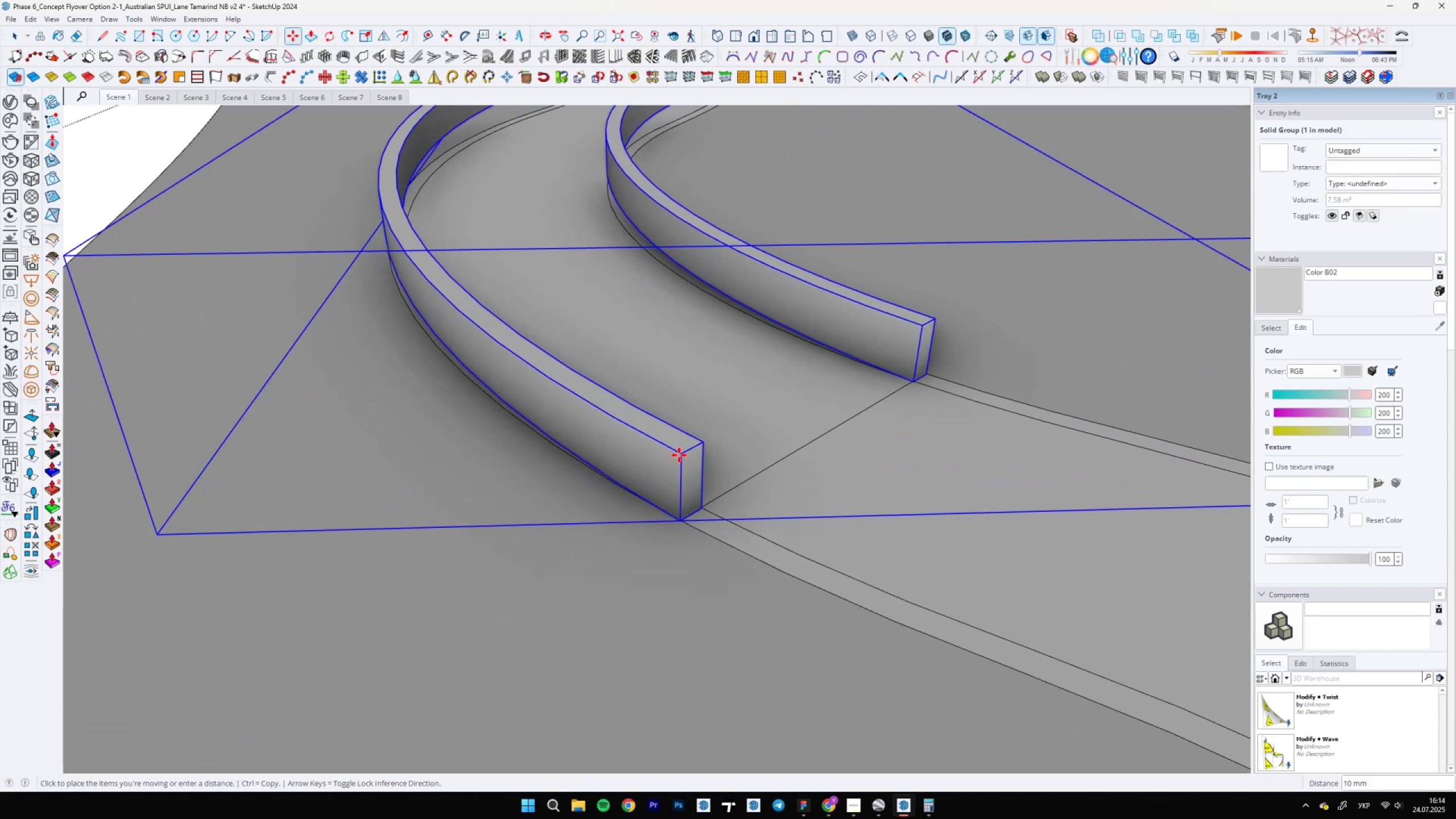 
key(ArrowUp)
 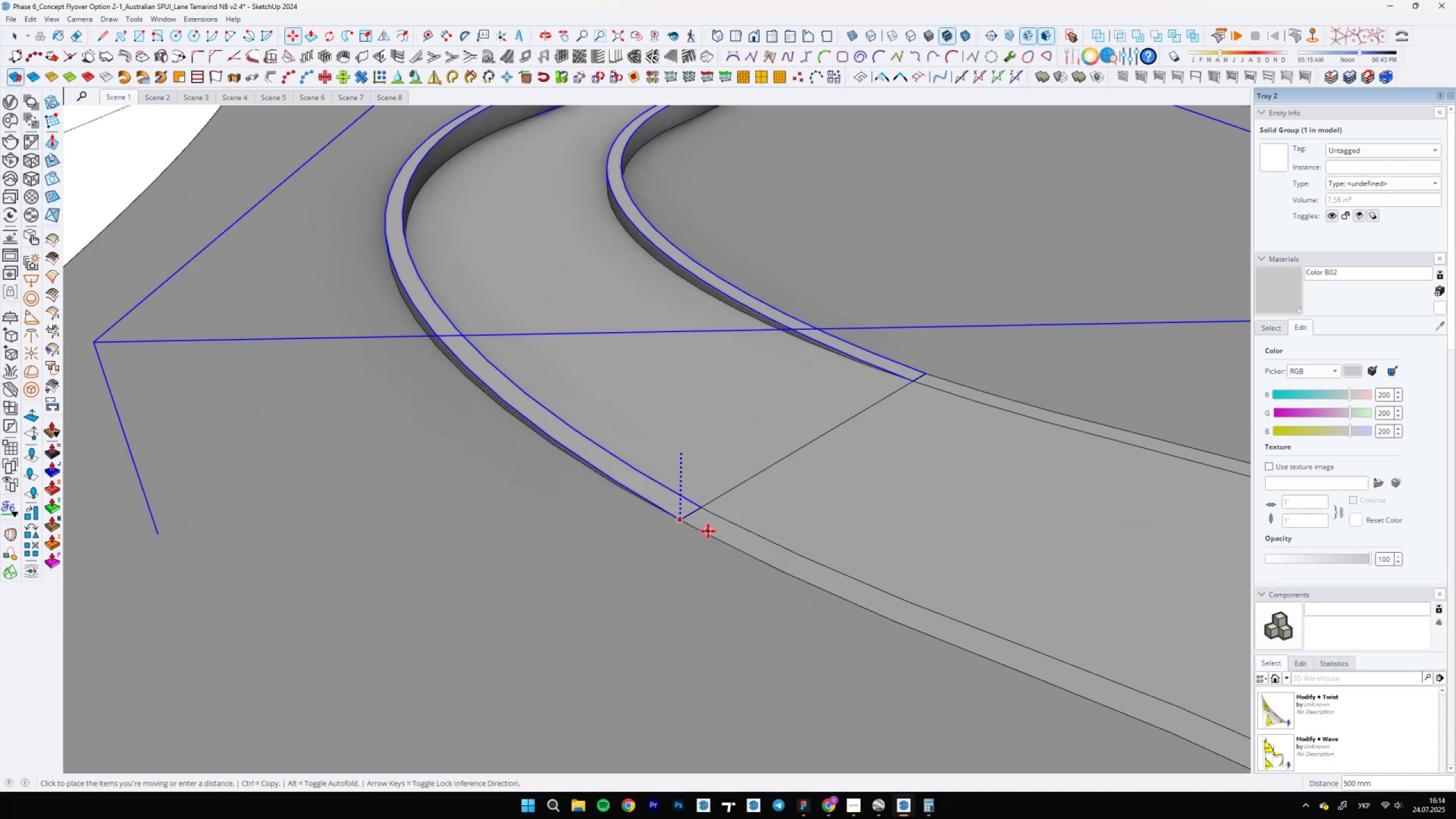 
left_click([715, 544])
 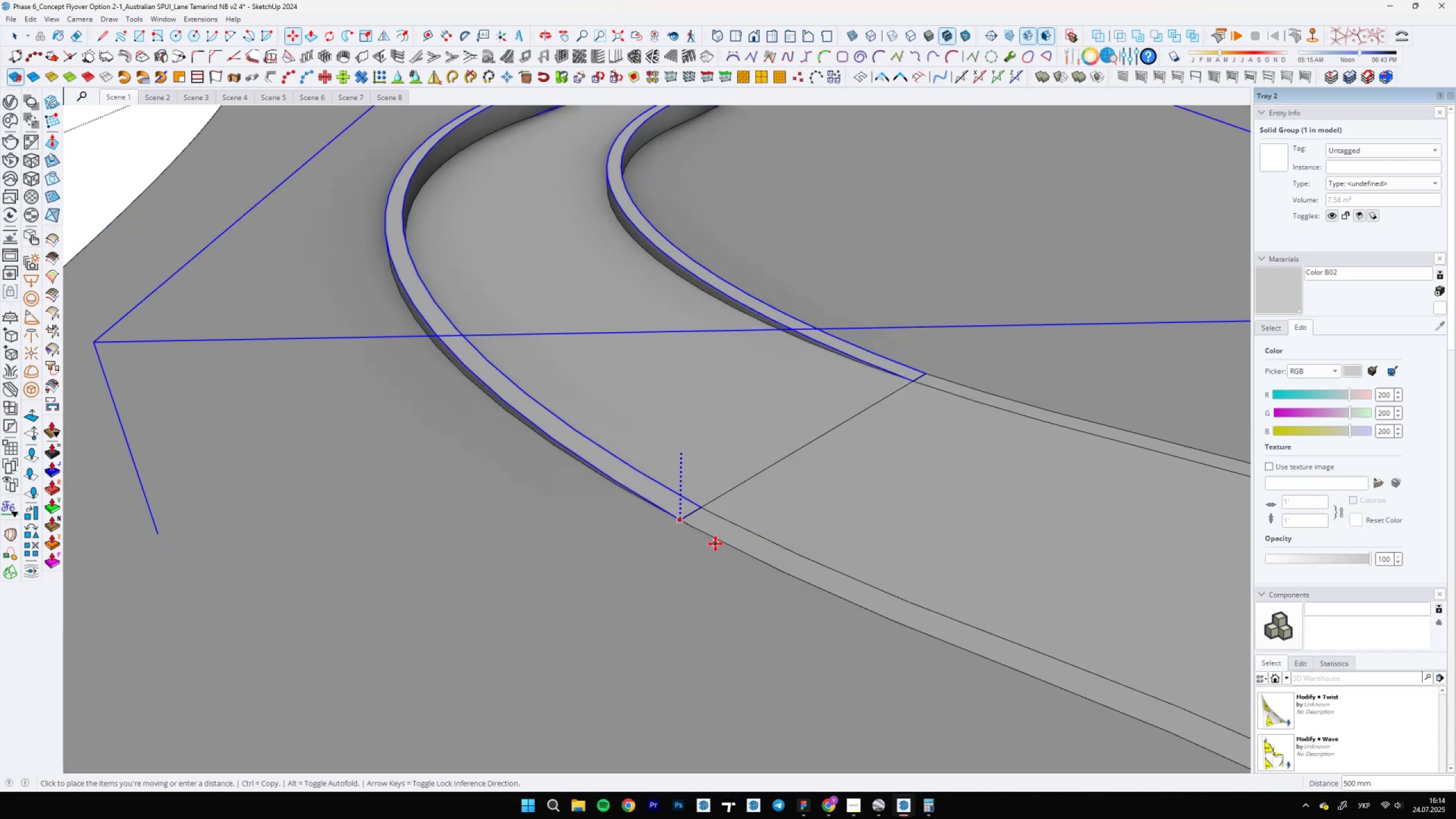 
key(Space)
 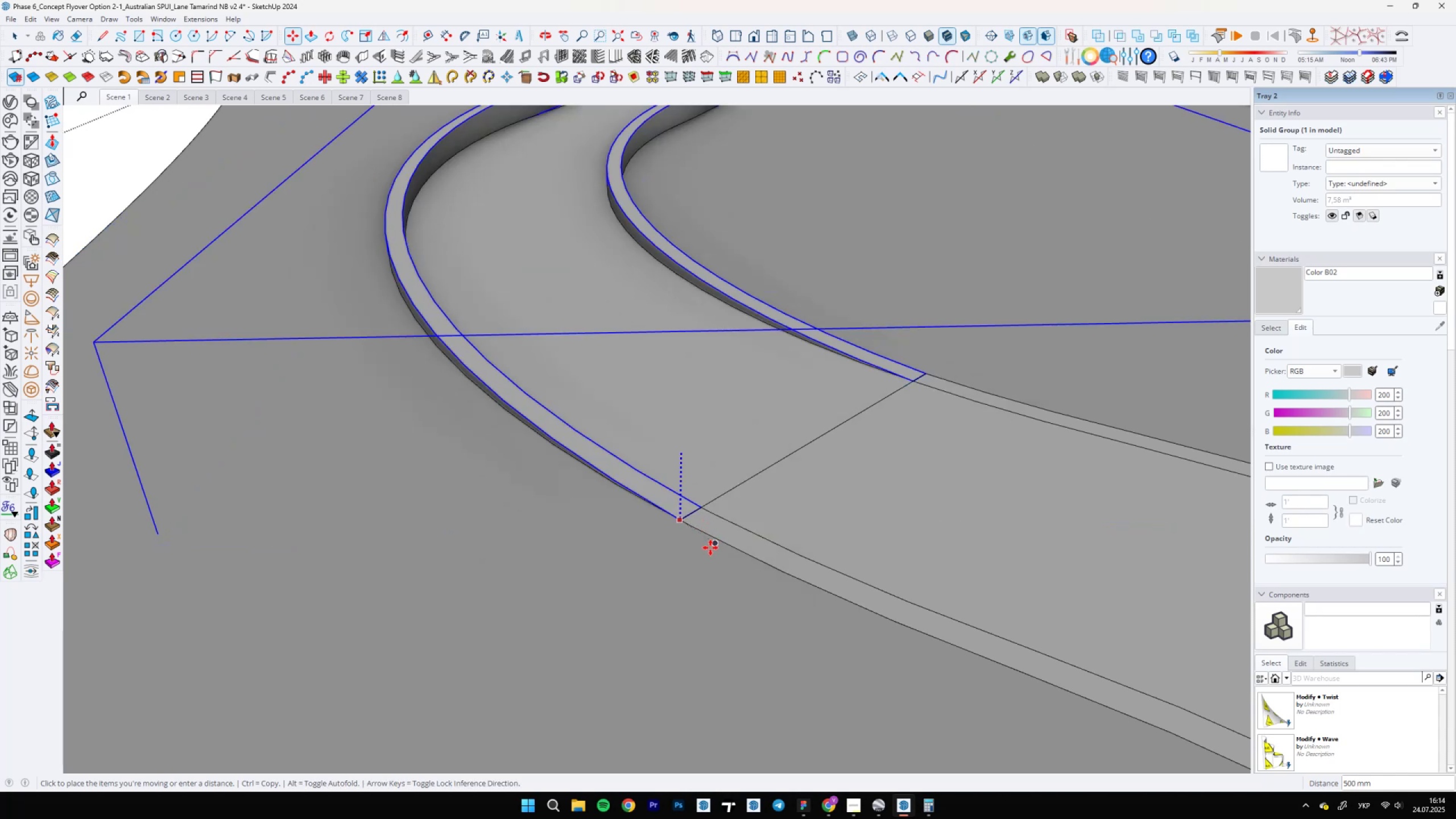 
scroll: coordinate [575, 308], scroll_direction: down, amount: 14.0
 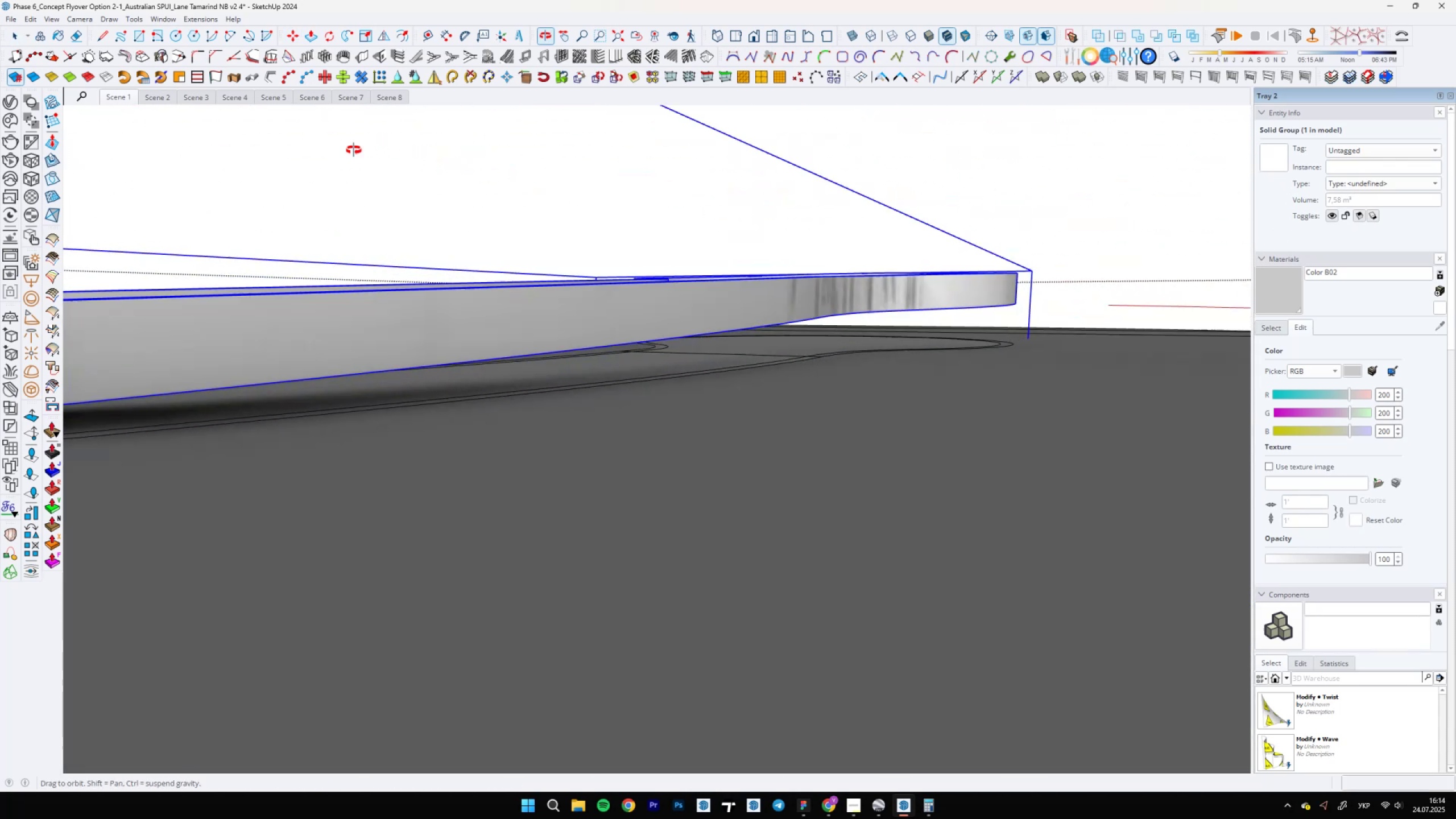 
wait(9.23)
 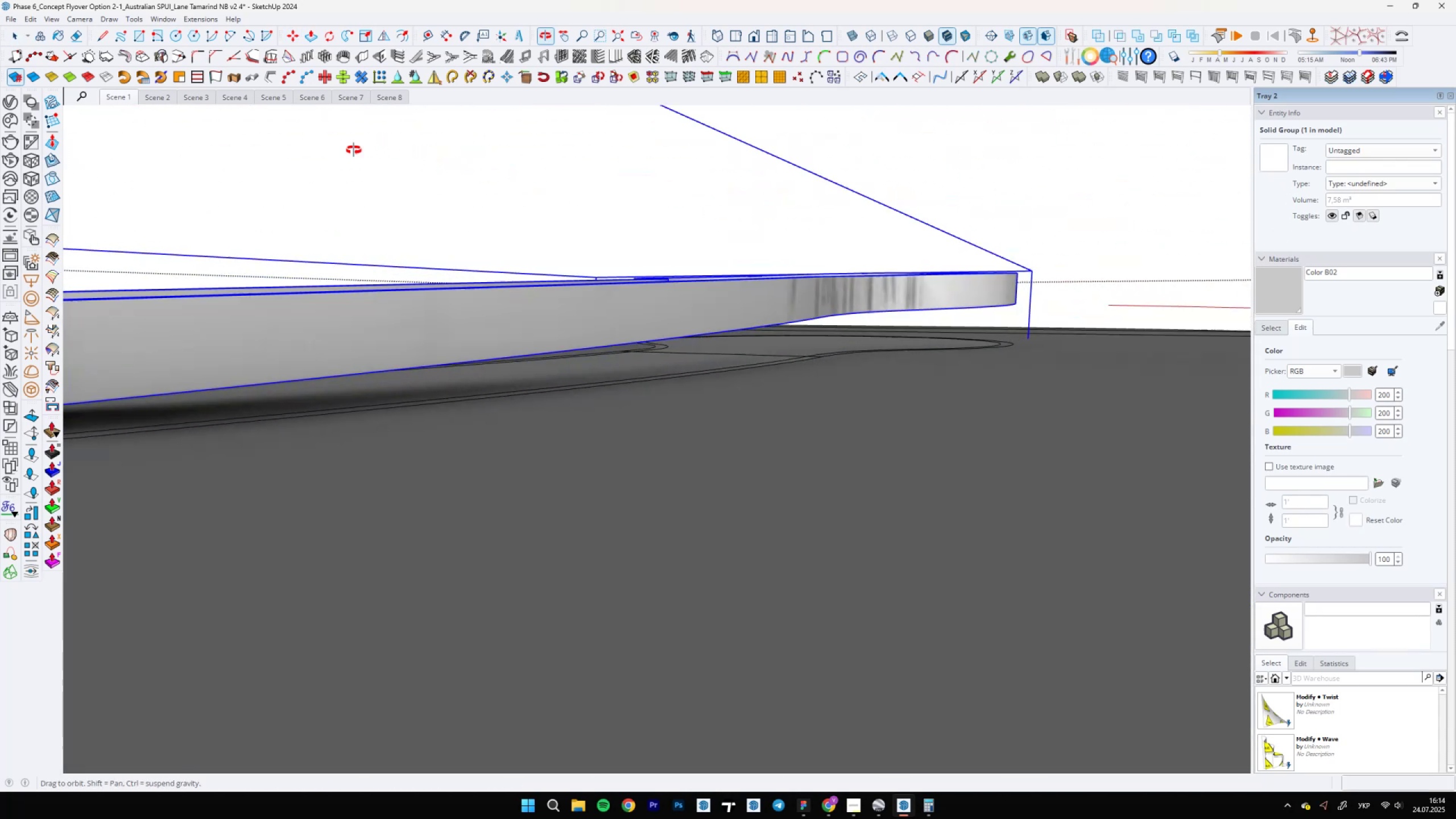 
scroll: coordinate [472, 330], scroll_direction: down, amount: 19.0
 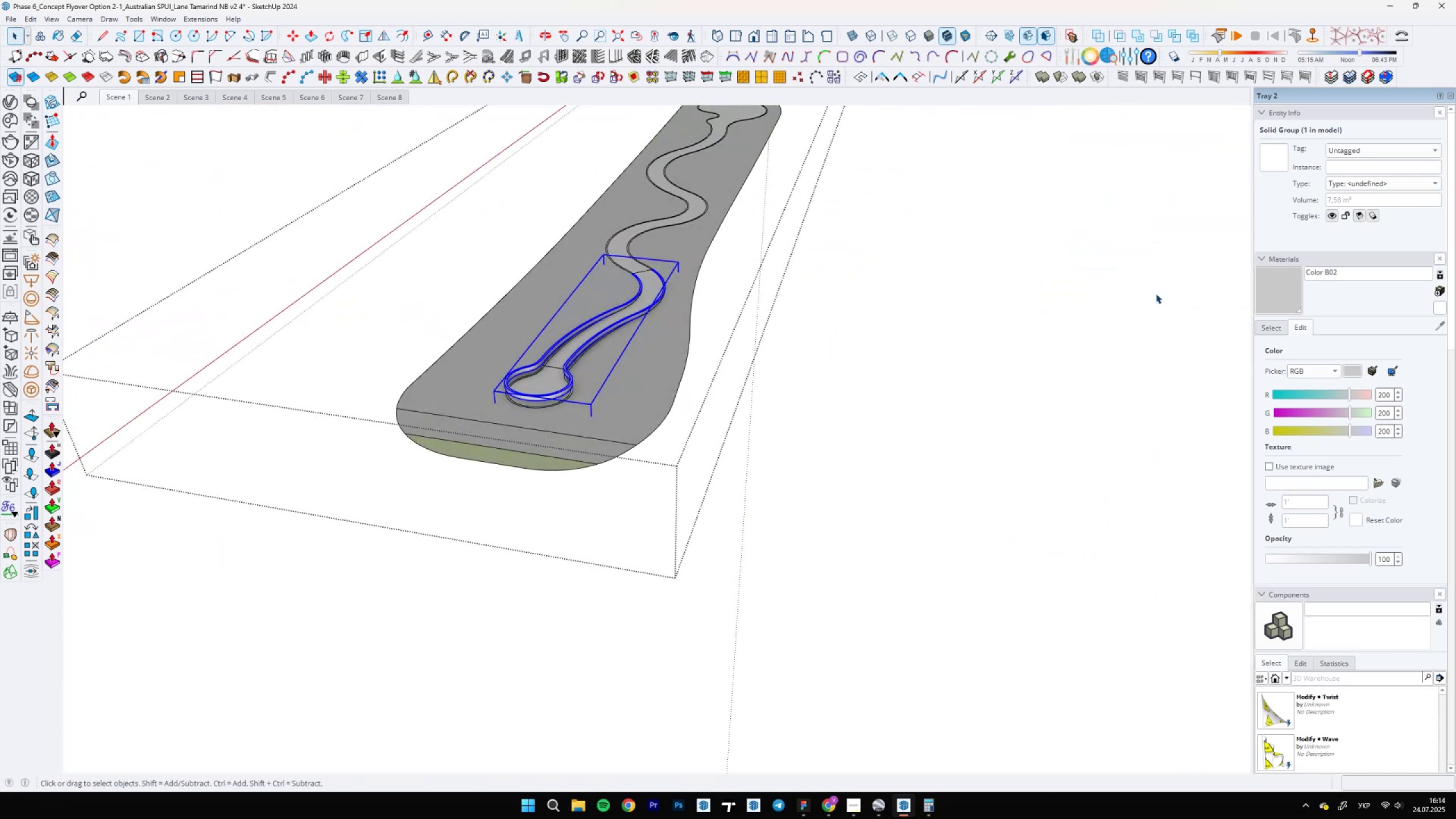 
scroll: coordinate [472, 417], scroll_direction: up, amount: 8.0
 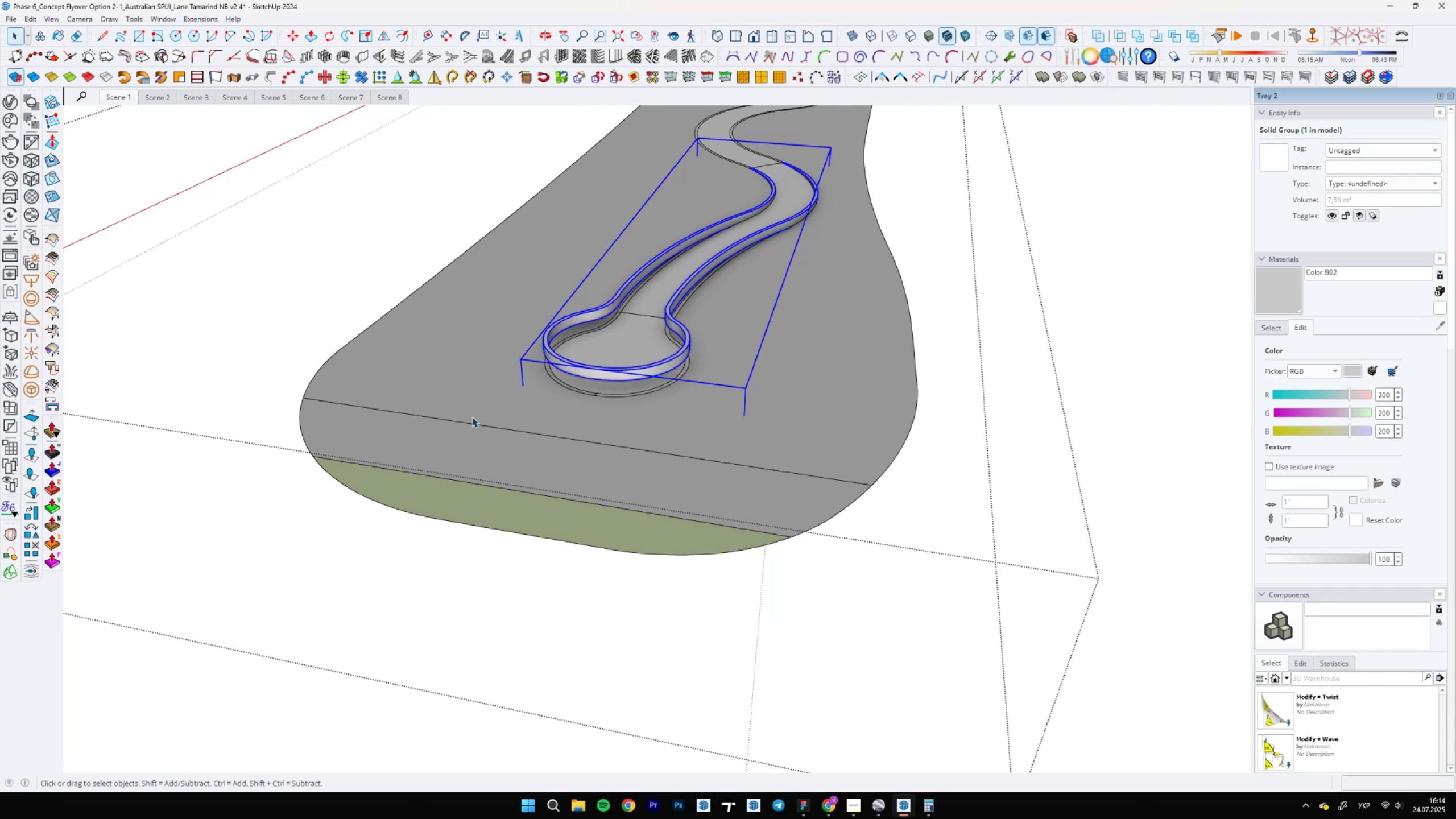 
wait(7.04)
 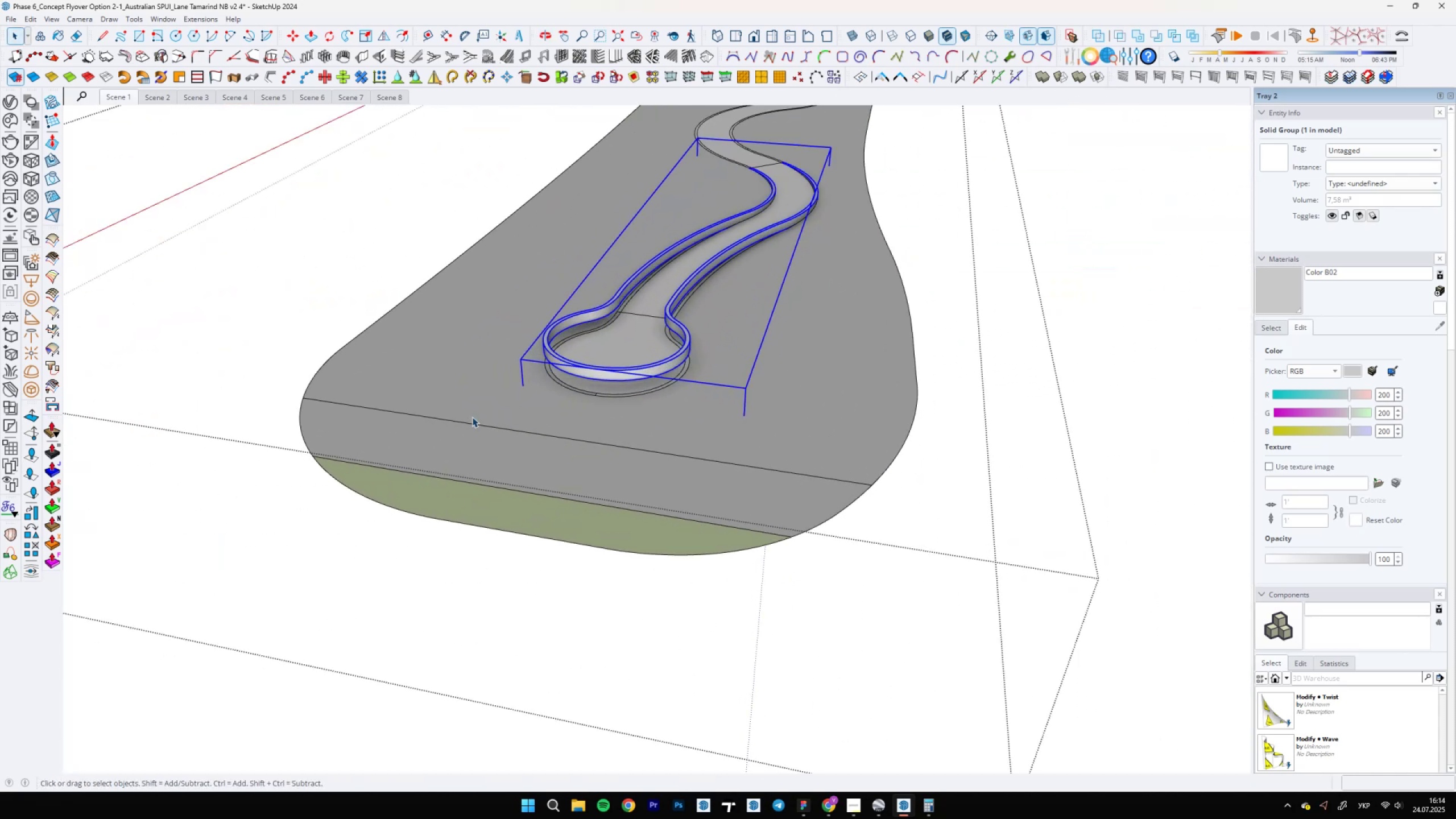 
scroll: coordinate [596, 547], scroll_direction: up, amount: 19.0
 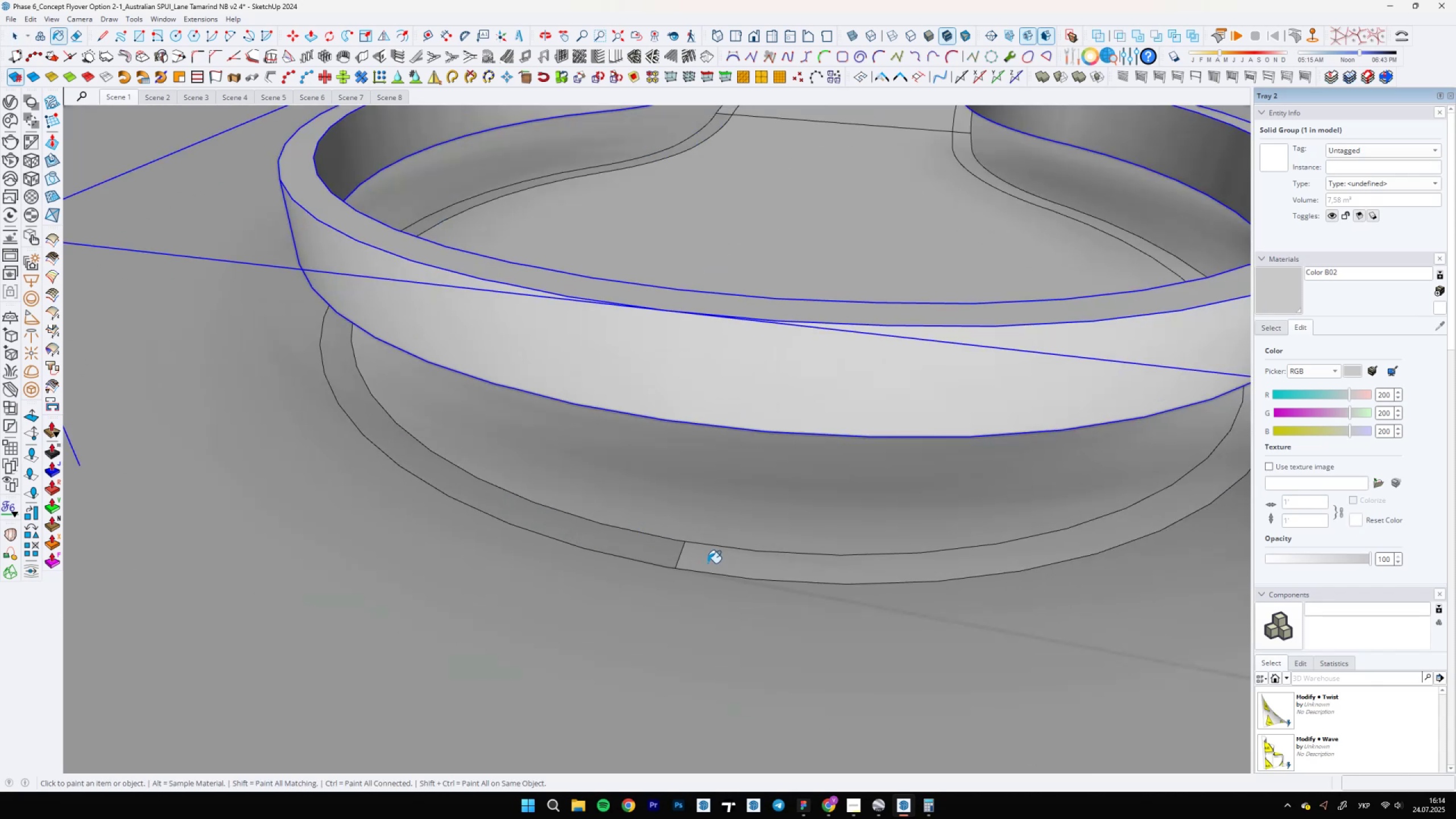 
key(B)
 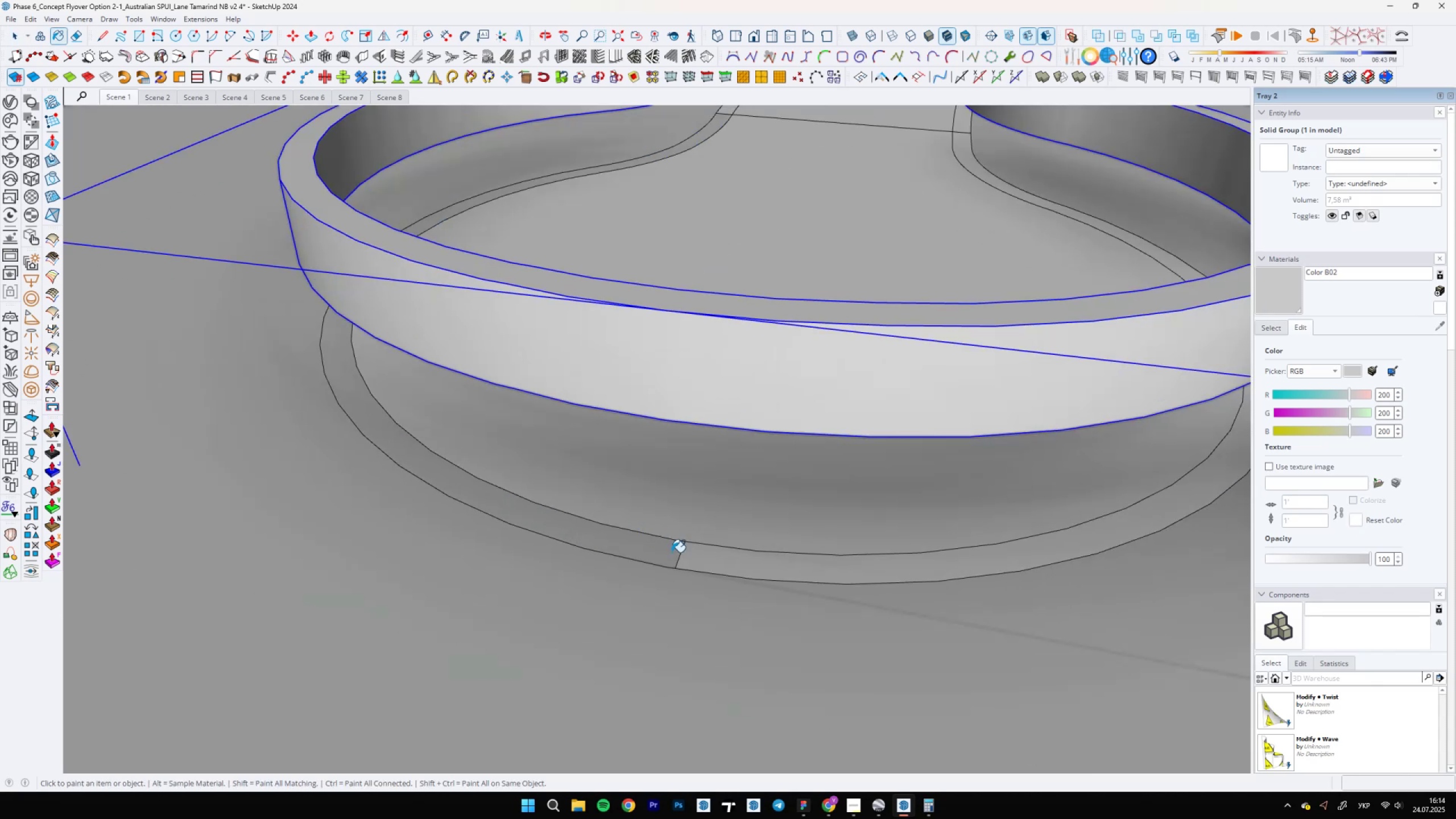 
hold_key(key=AltLeft, duration=0.34)
left_click([709, 563])
 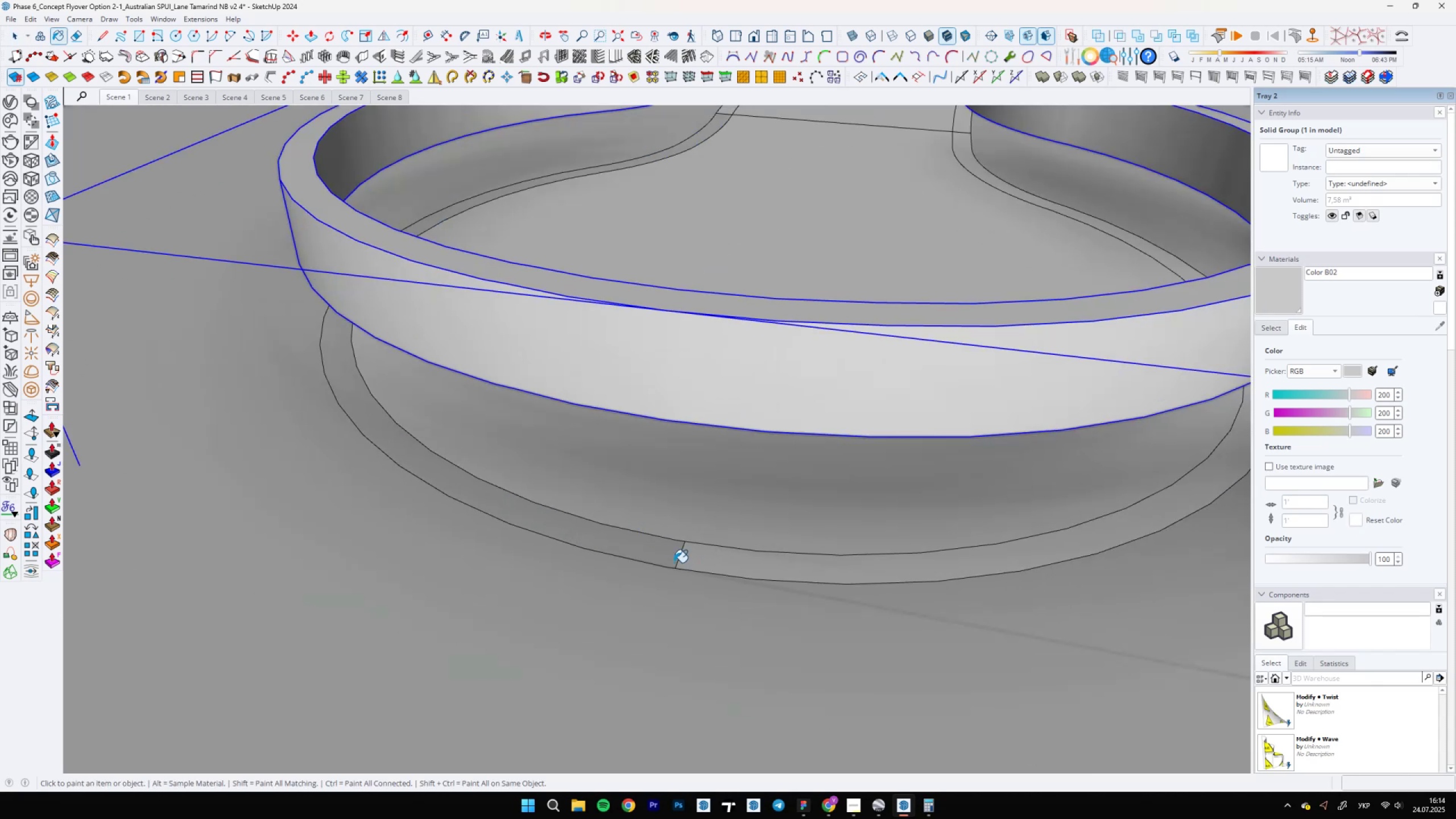 
double_click([664, 561])
 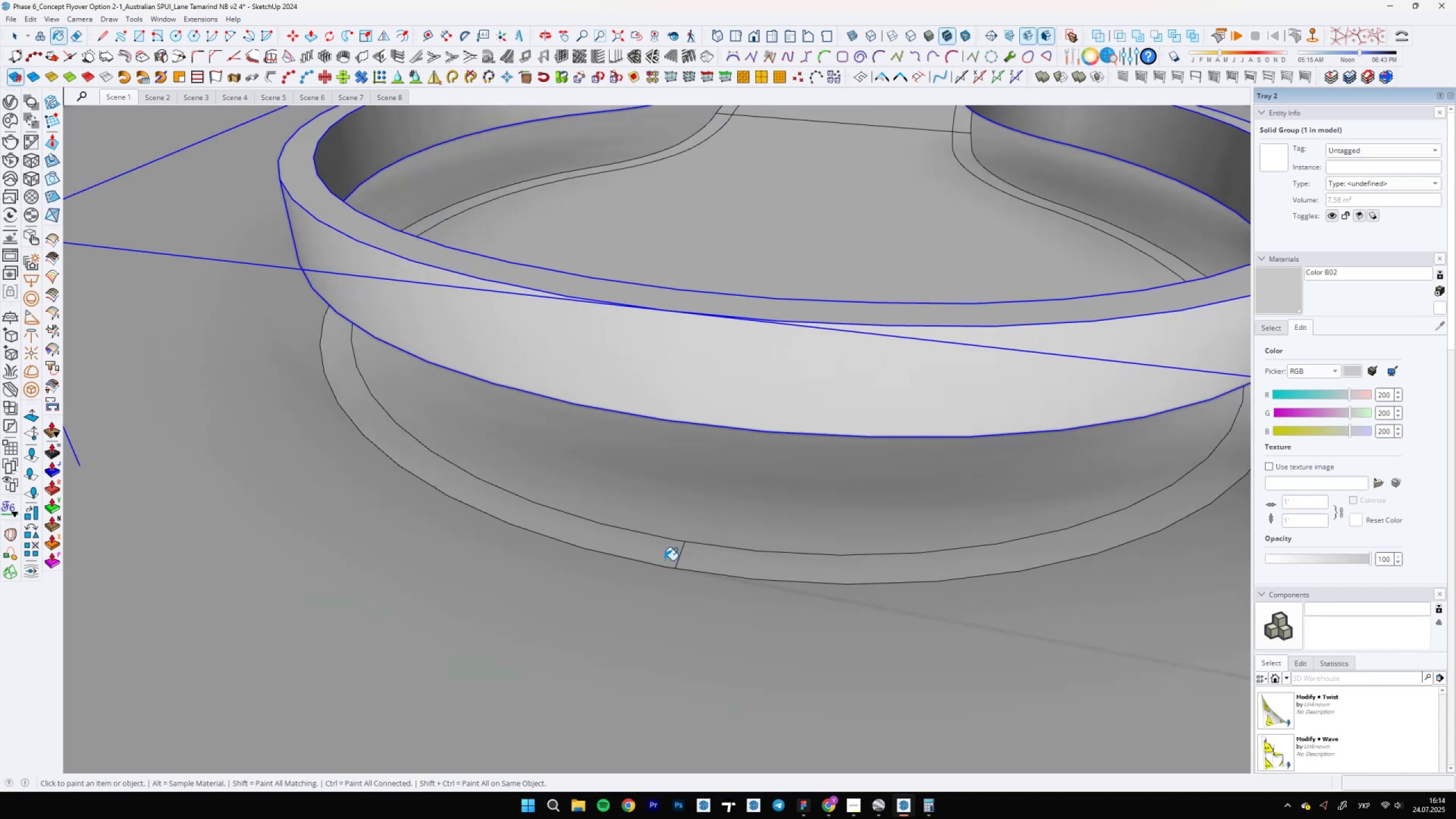 
key(Space)
 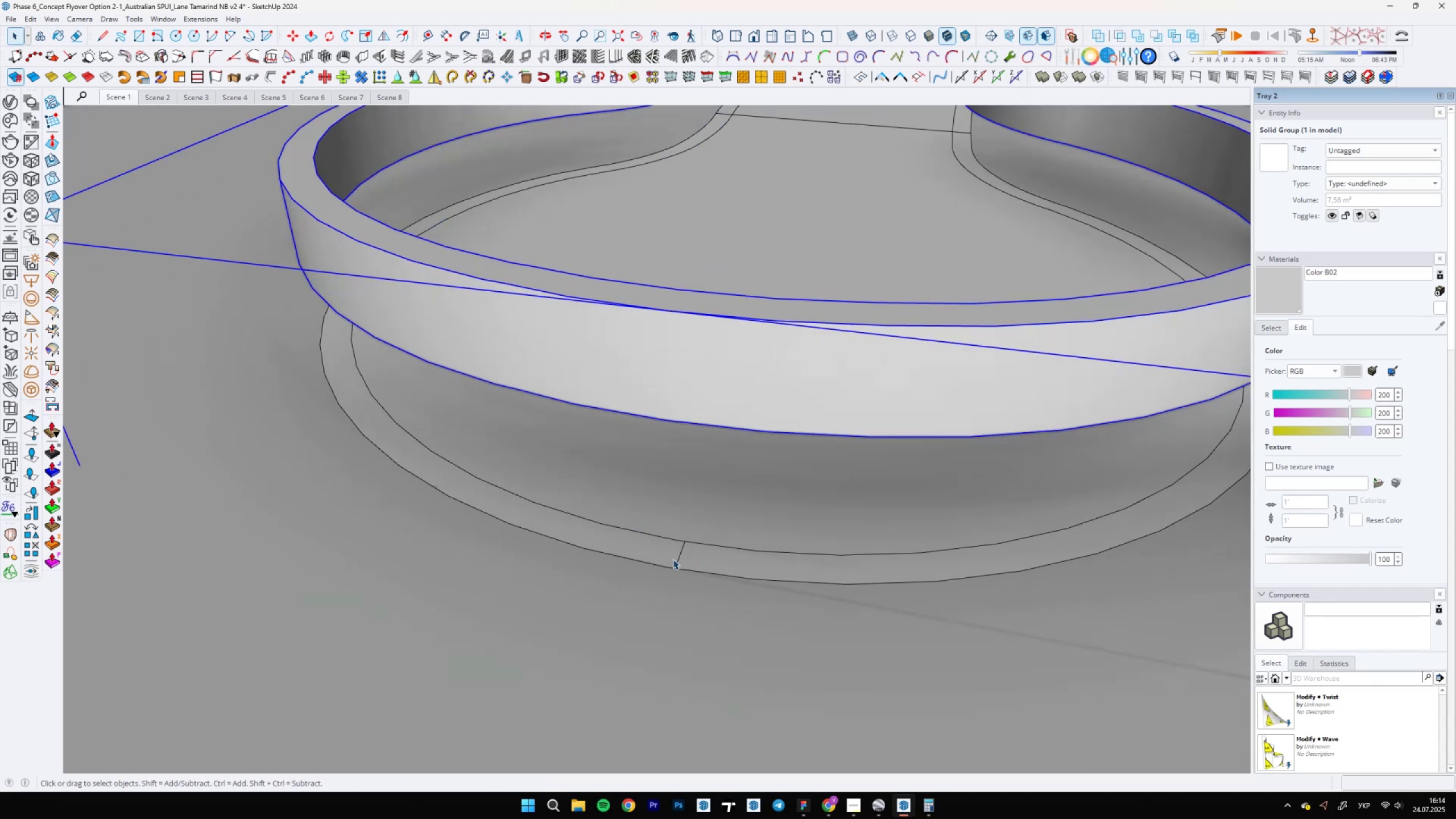 
scroll: coordinate [672, 555], scroll_direction: down, amount: 6.0
 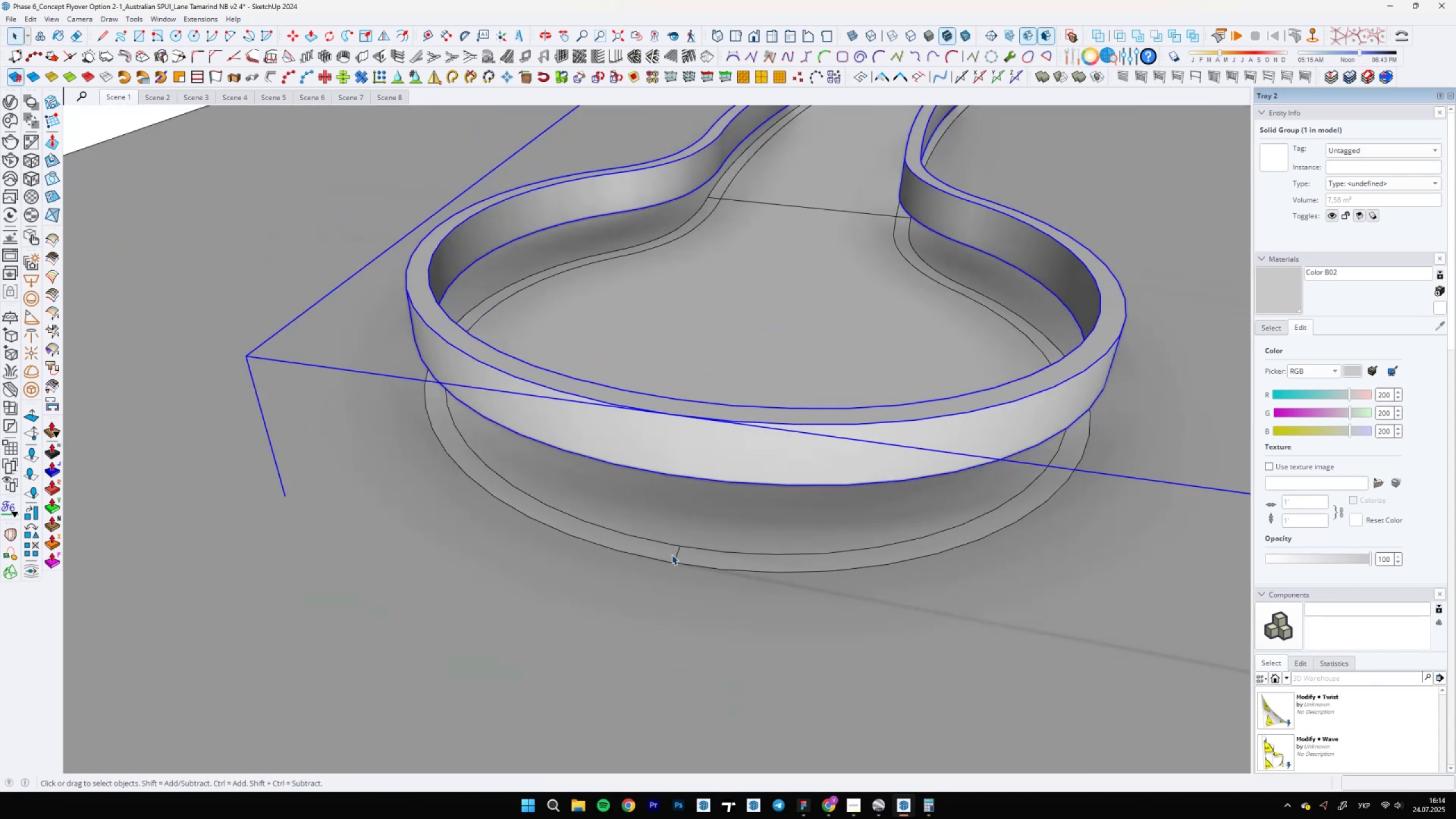 
key(E)
 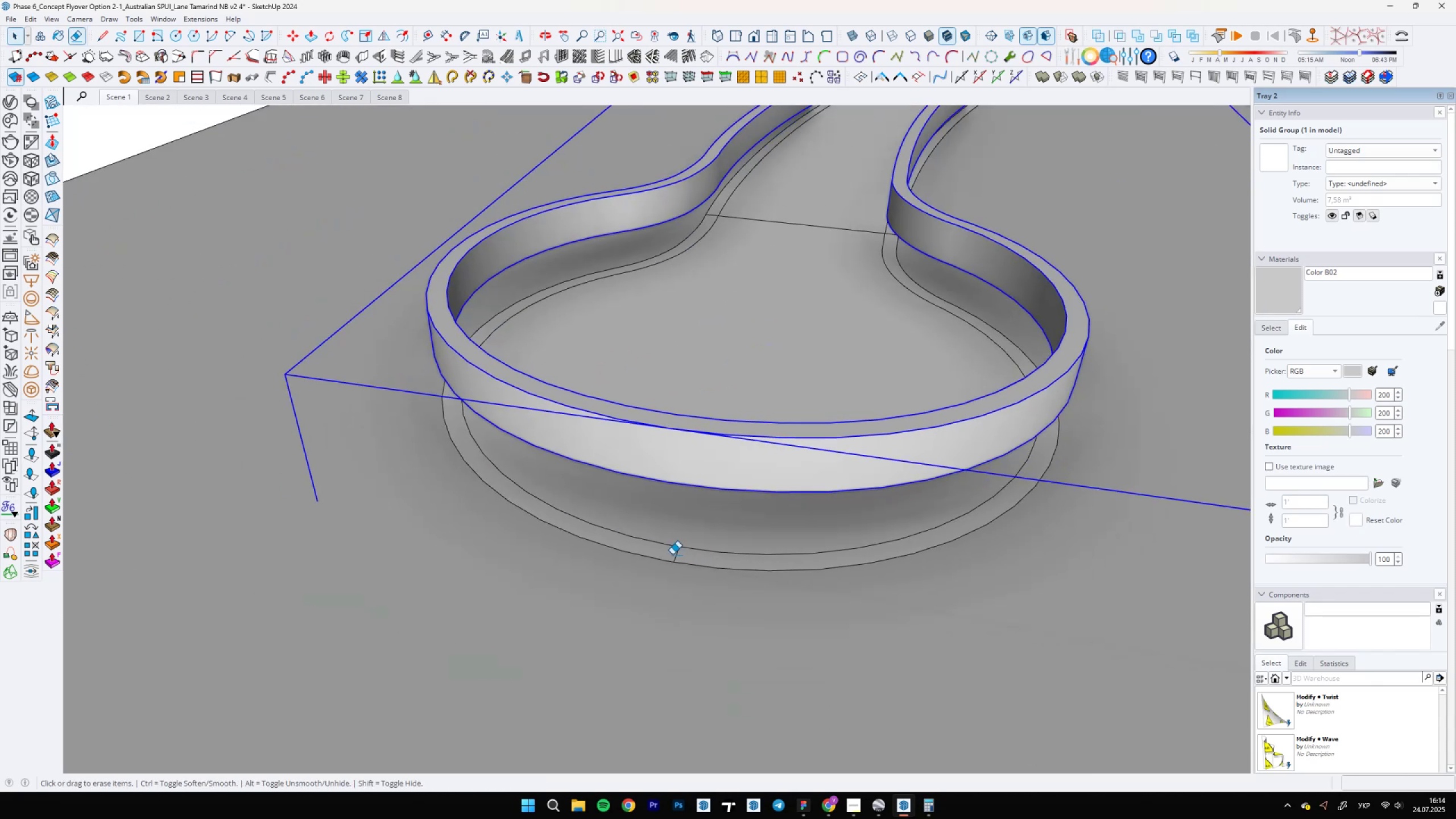 
left_click_drag(start_coordinate=[672, 555], to_coordinate=[677, 555])
 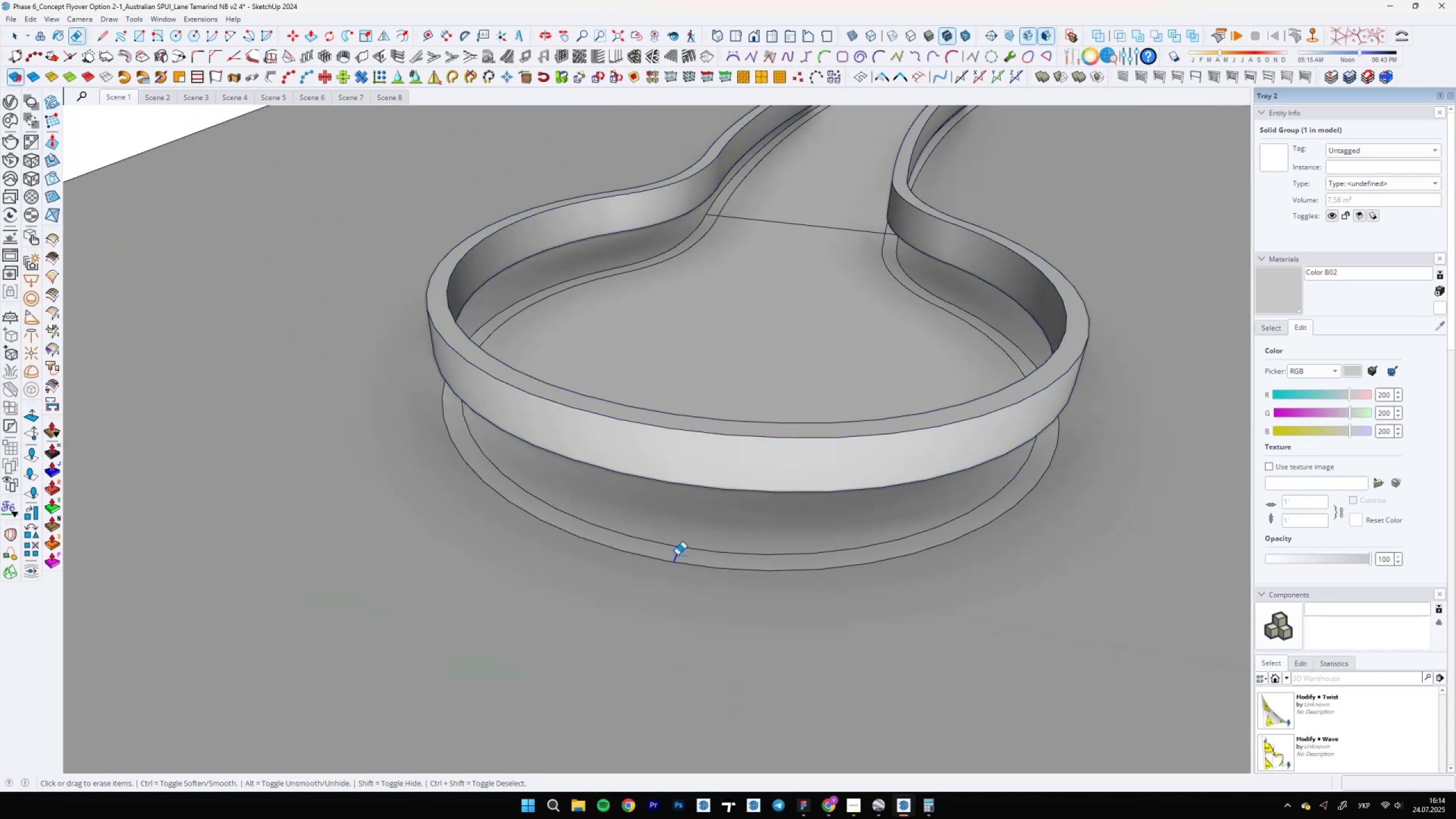 
key(Space)
 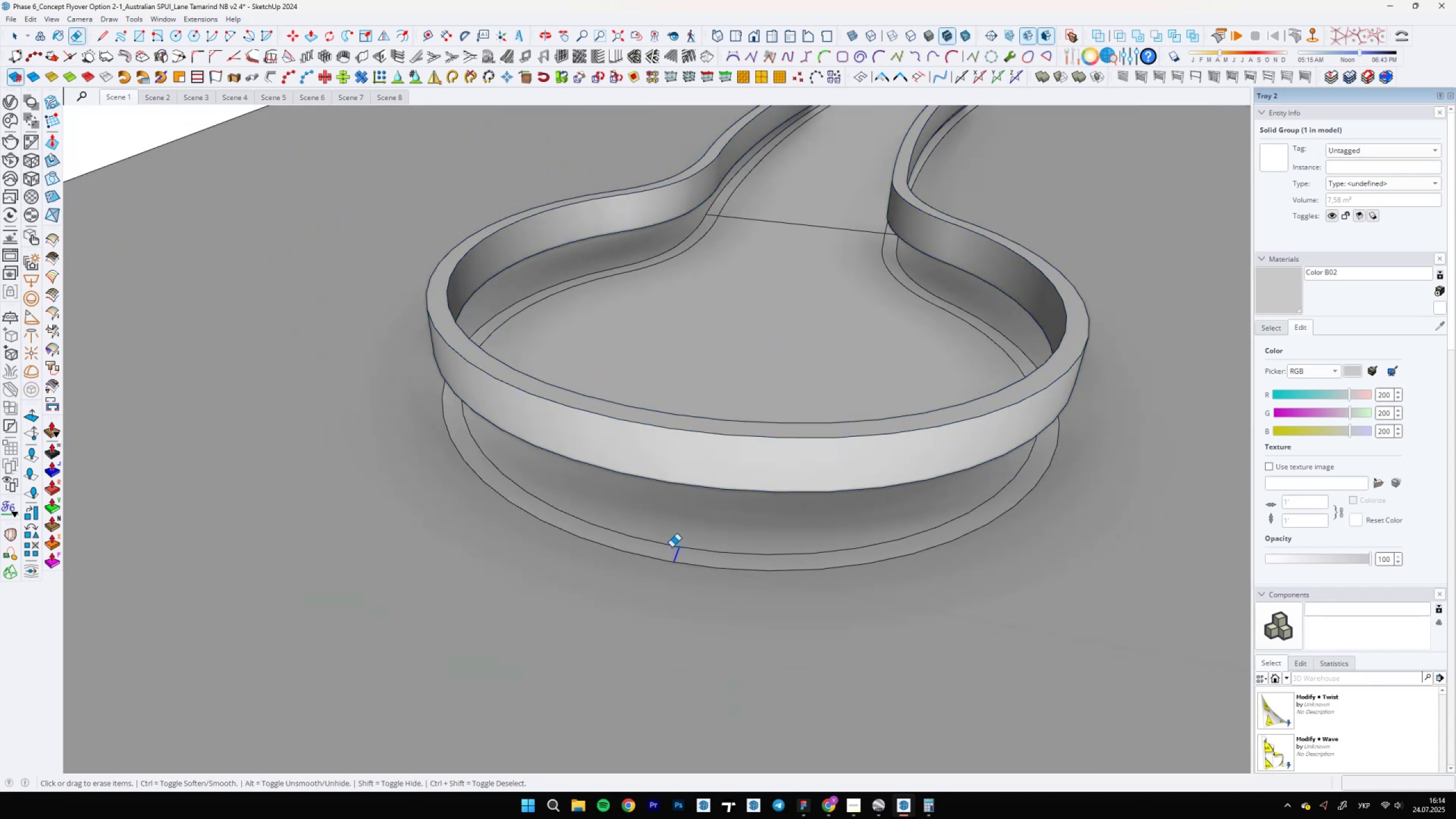 
scroll: coordinate [693, 416], scroll_direction: down, amount: 9.0
 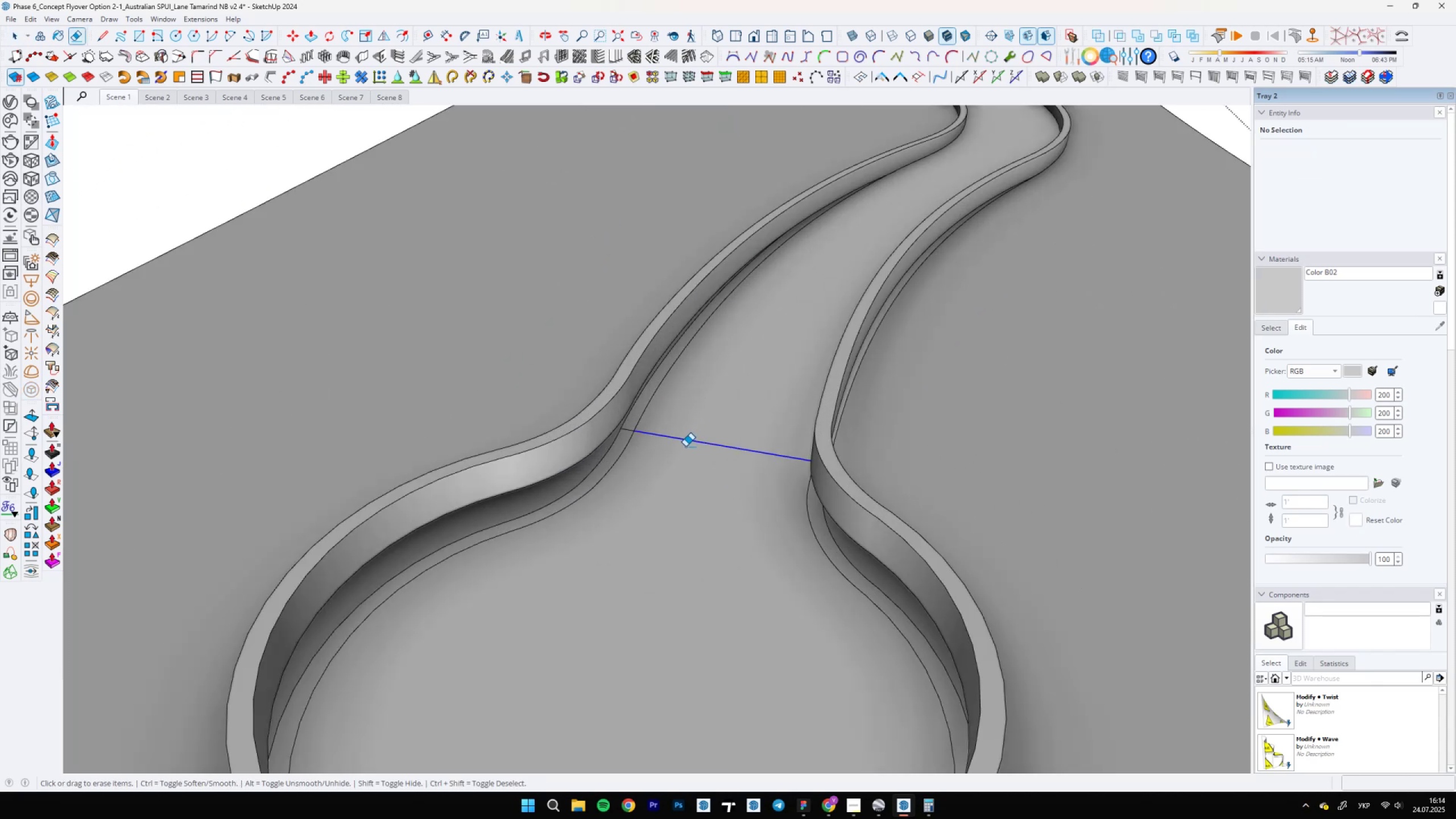 
key(E)
 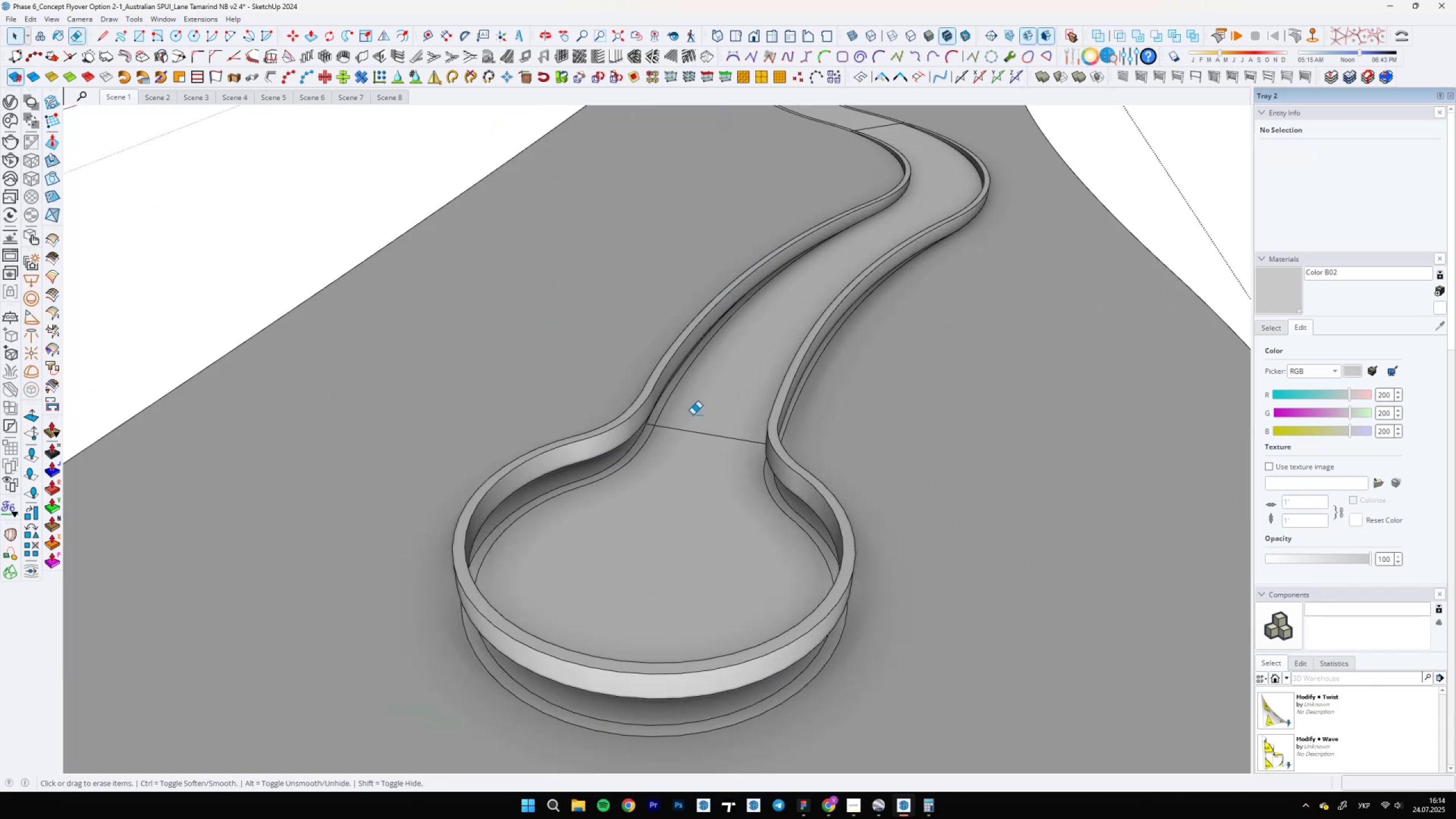 
left_click_drag(start_coordinate=[692, 430], to_coordinate=[687, 446])
 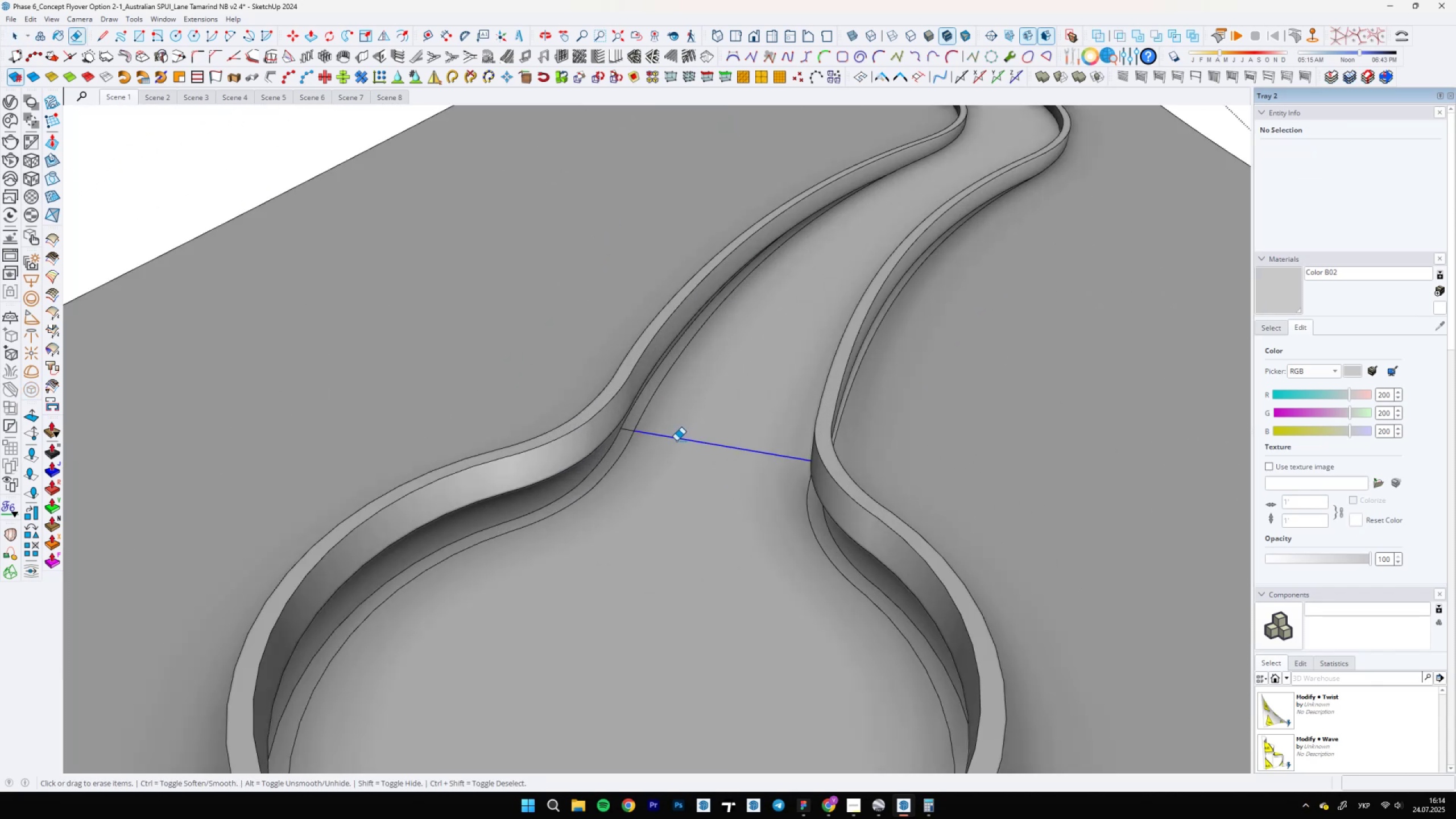 
scroll: coordinate [847, 495], scroll_direction: up, amount: 10.0
 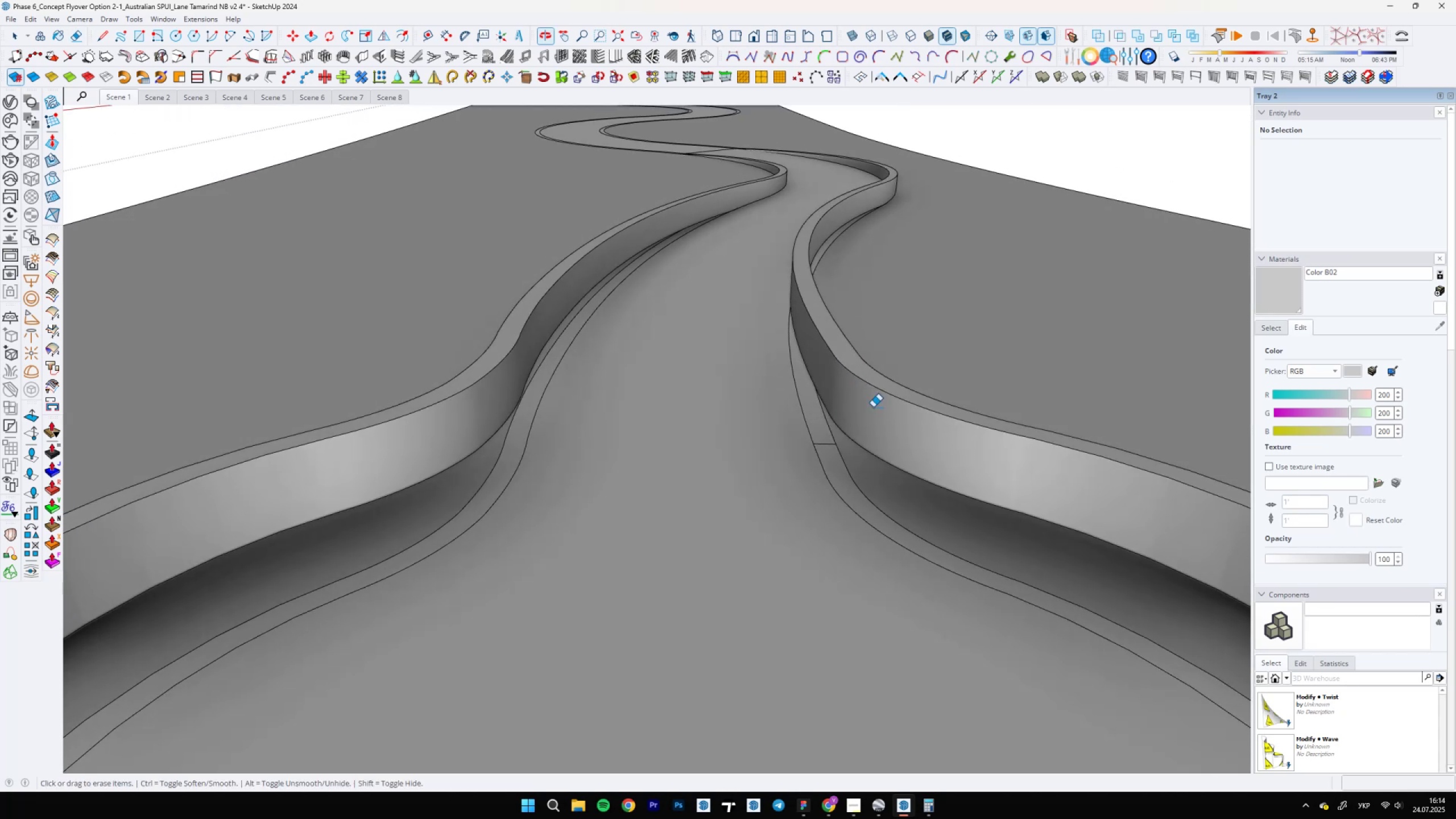 
left_click_drag(start_coordinate=[824, 440], to_coordinate=[824, 444])
 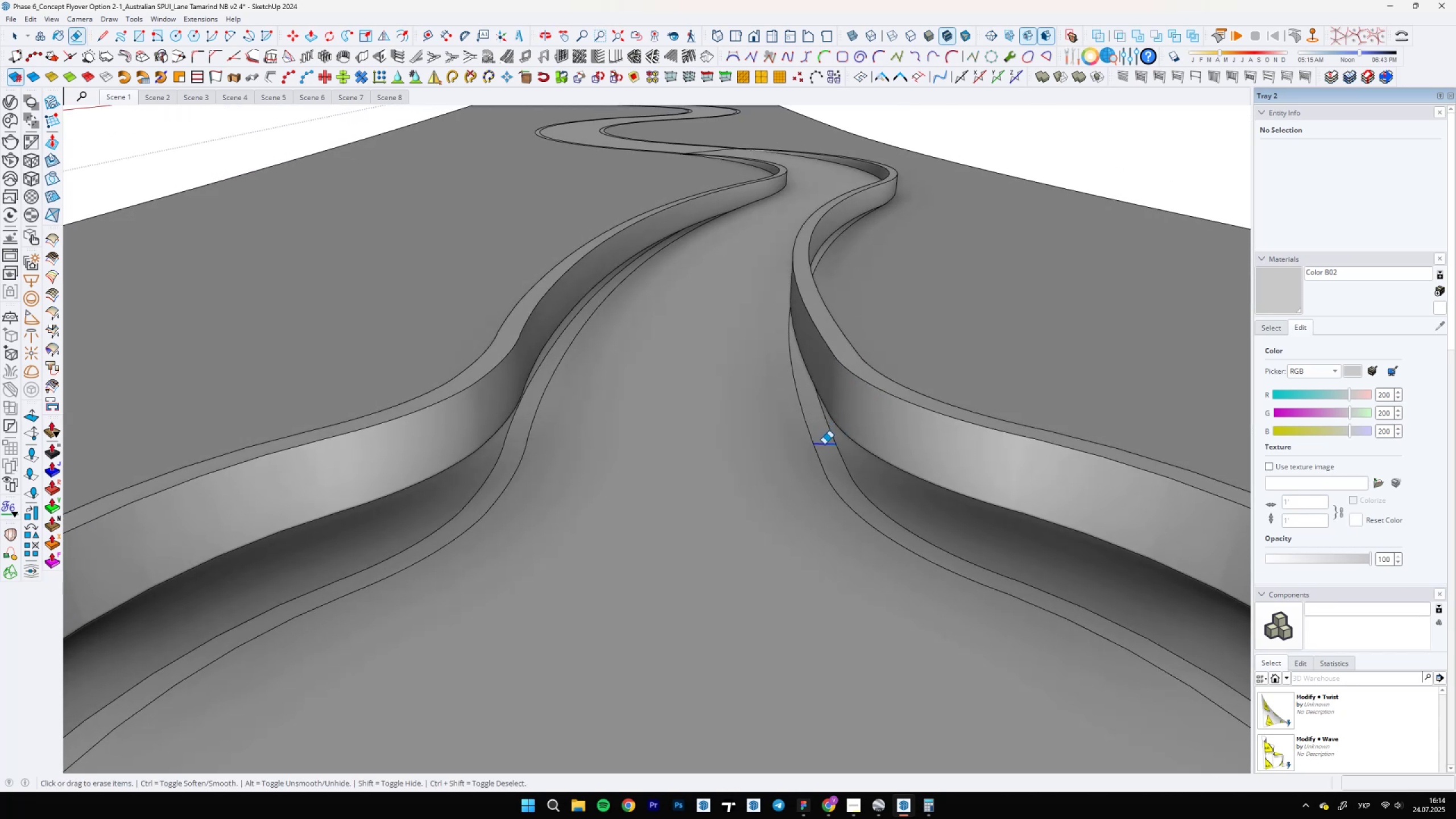 
key(Space)
 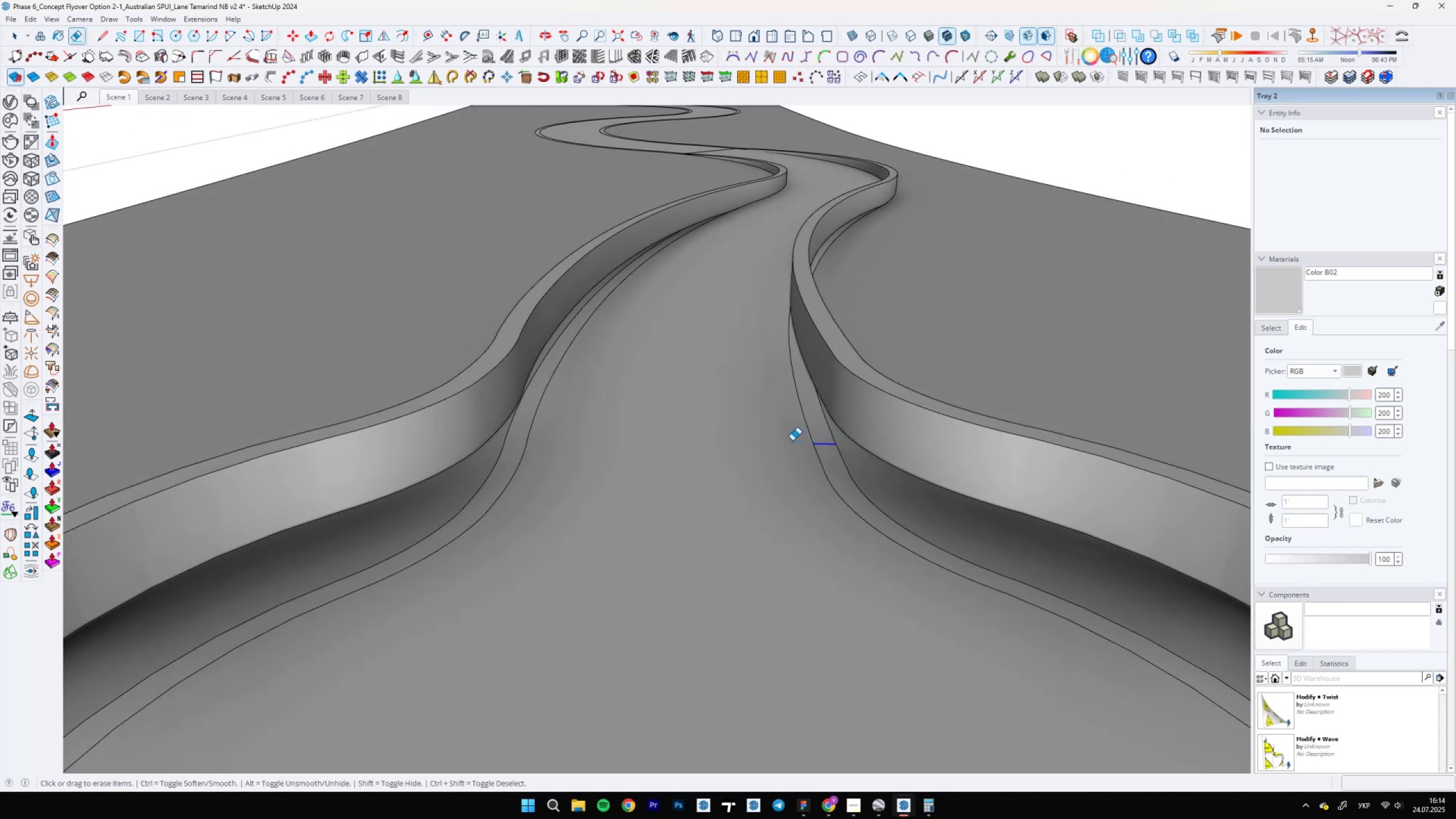 
scroll: coordinate [361, 273], scroll_direction: down, amount: 12.0
 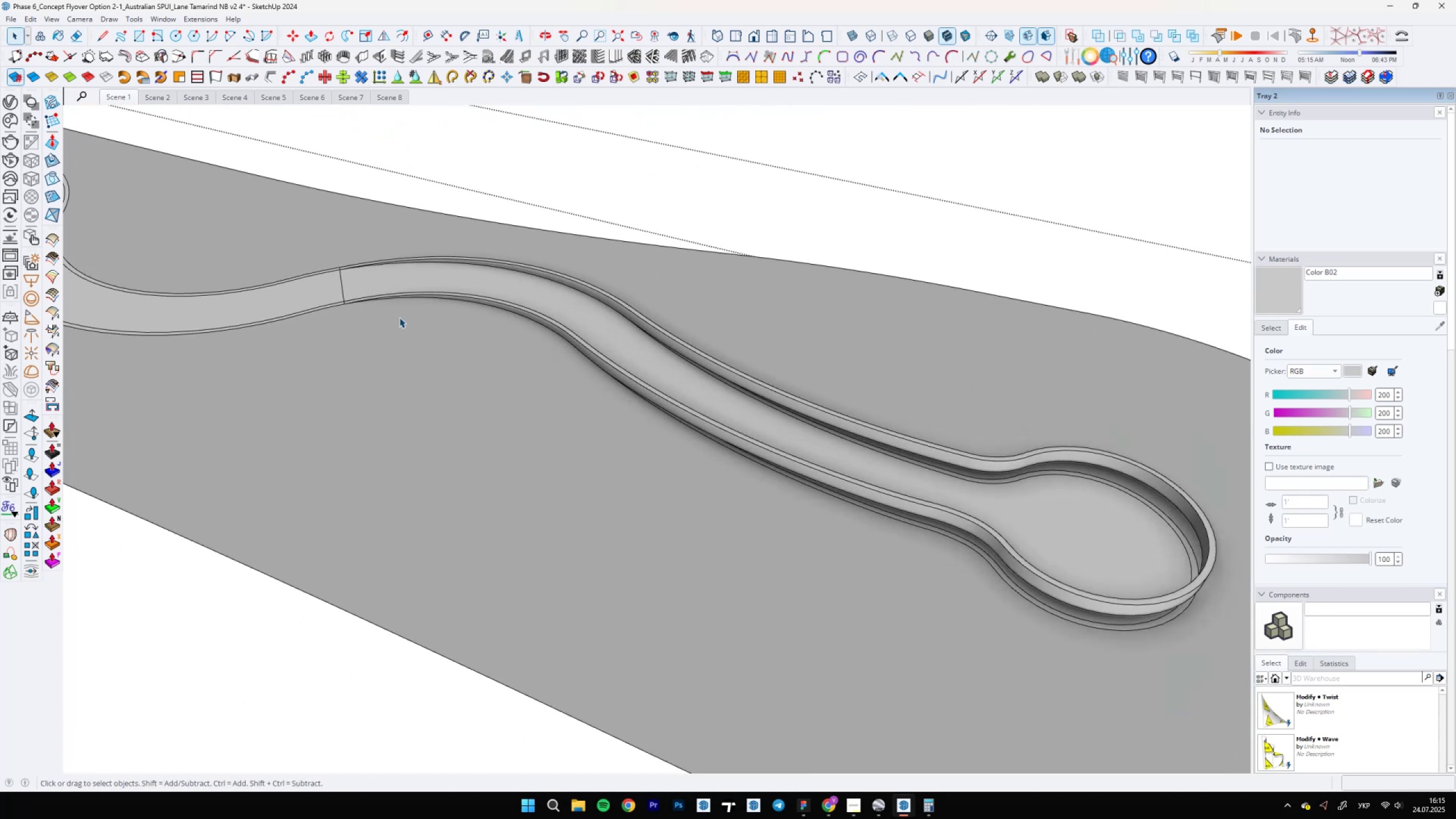 
key(E)
 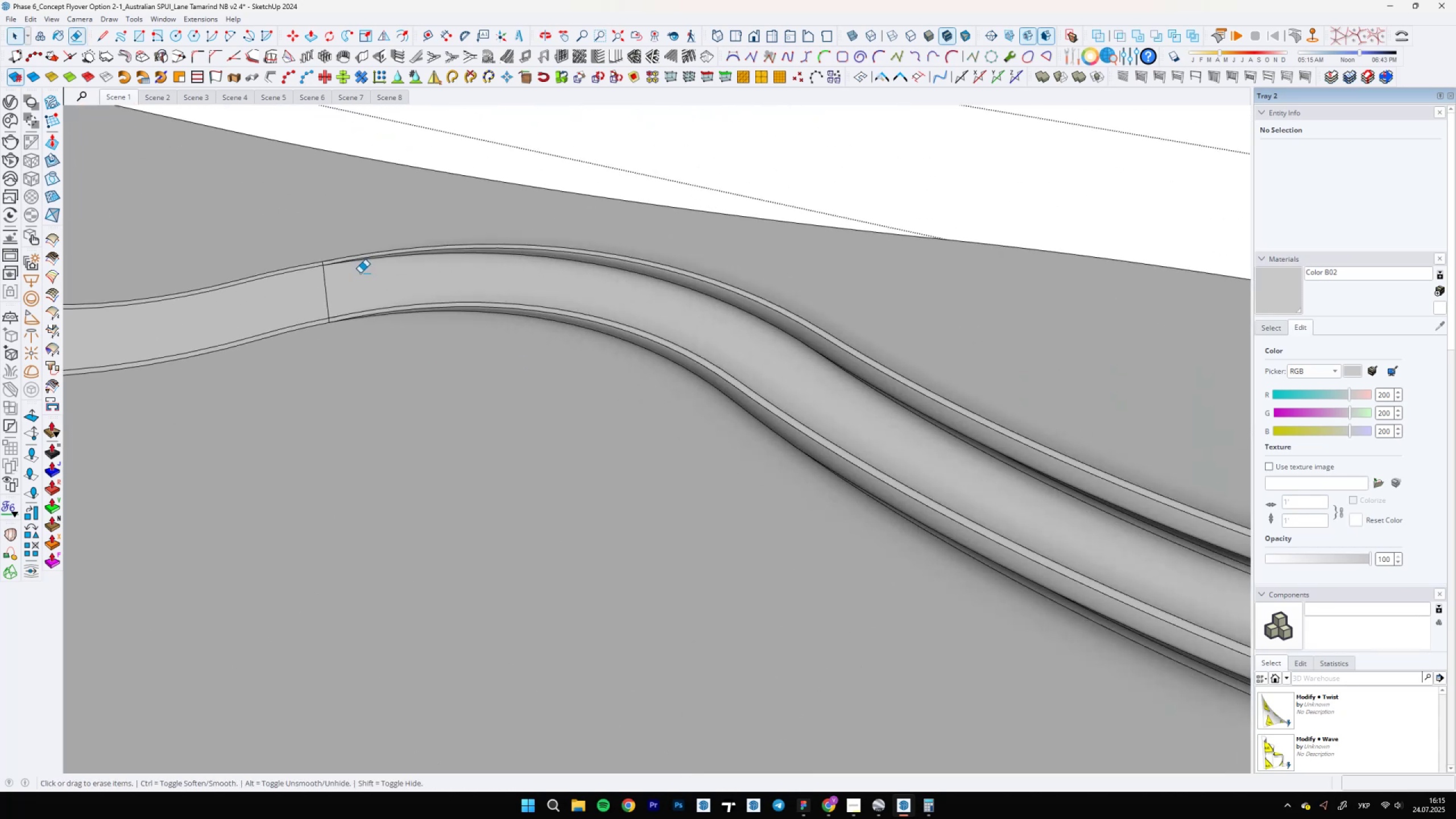 
left_click_drag(start_coordinate=[346, 289], to_coordinate=[321, 294])
 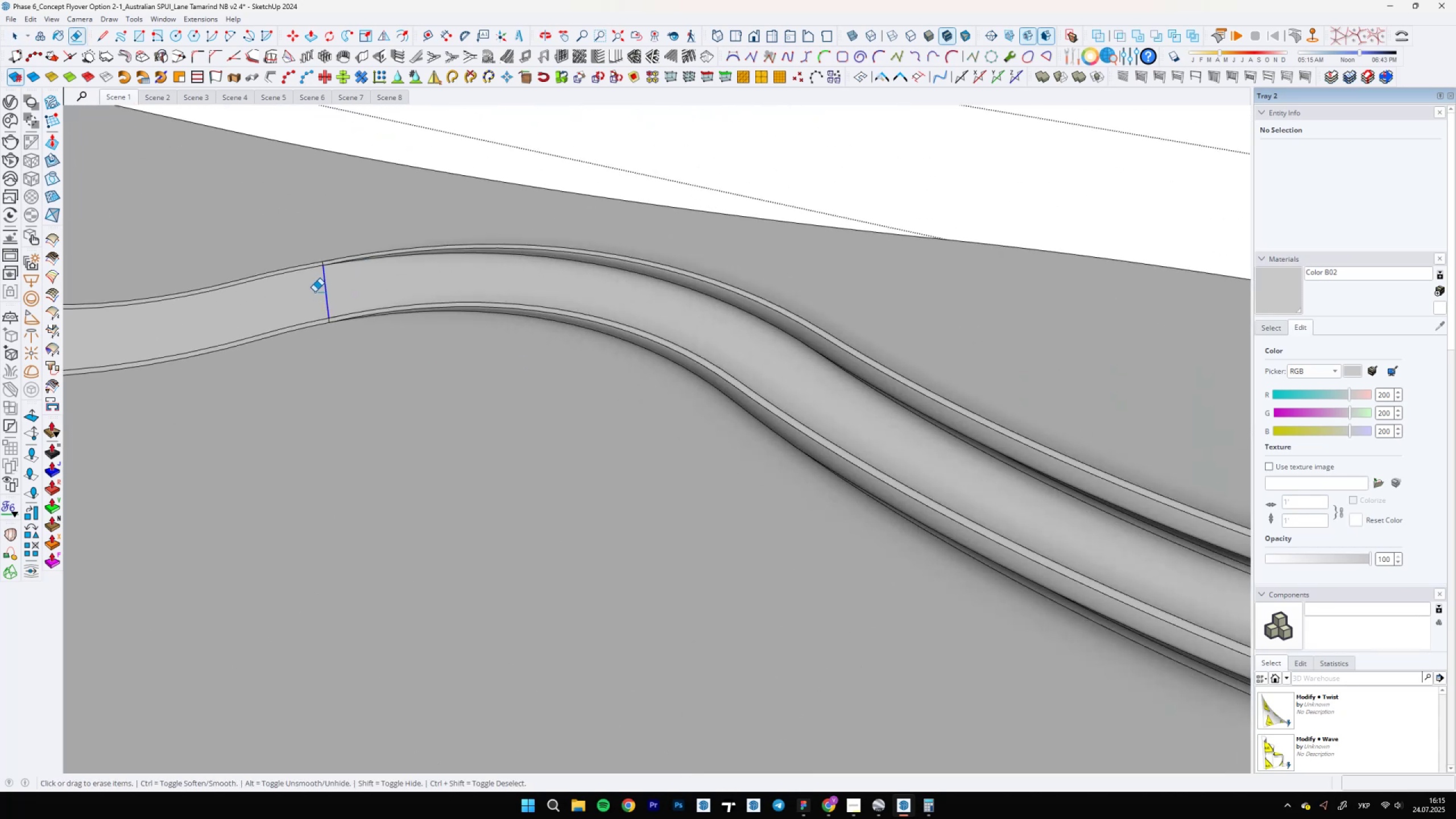 
scroll: coordinate [239, 295], scroll_direction: down, amount: 3.0
 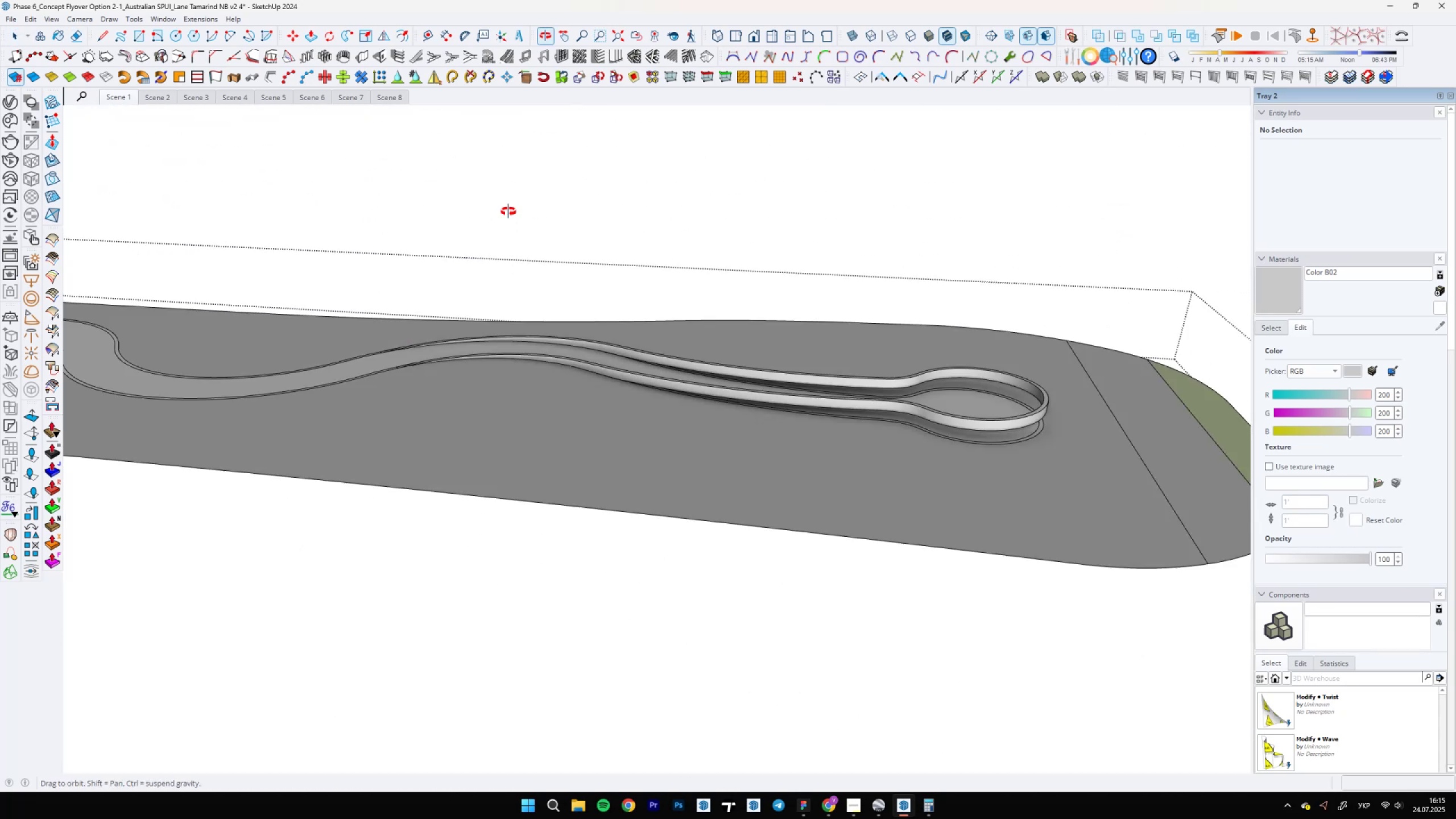 
key(Space)
 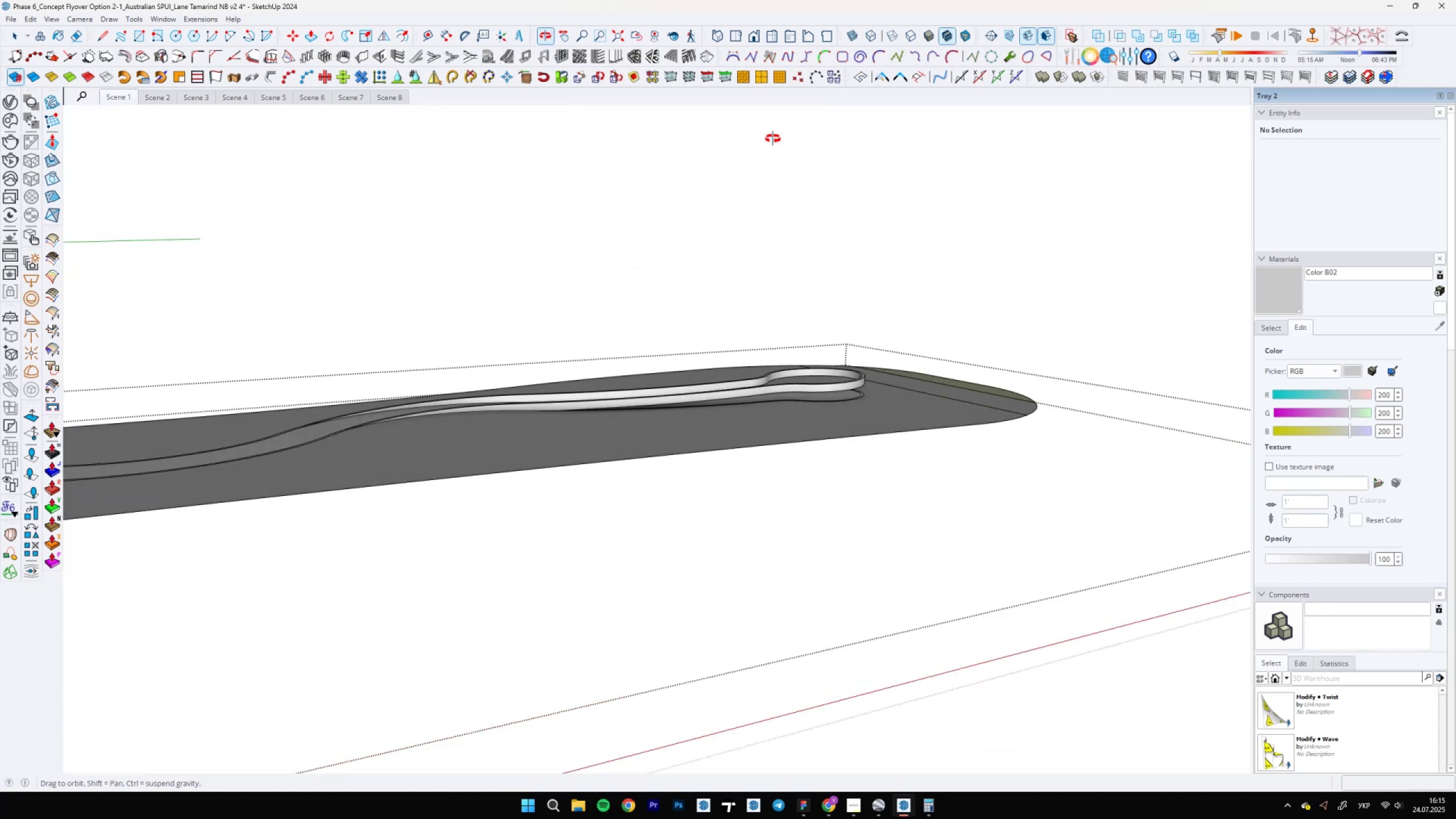 
scroll: coordinate [909, 530], scroll_direction: down, amount: 13.0
 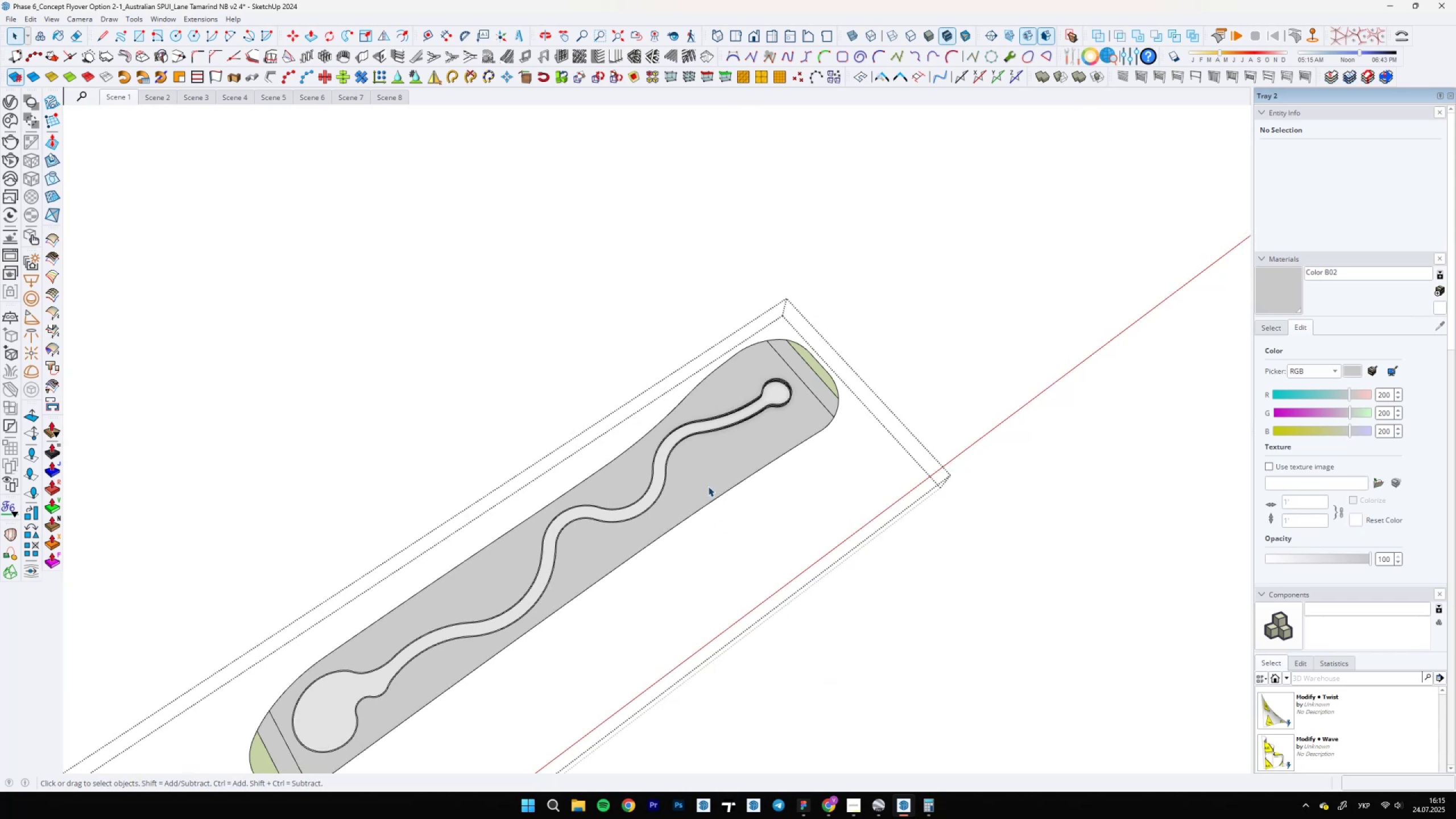 
scroll: coordinate [704, 469], scroll_direction: up, amount: 6.0
 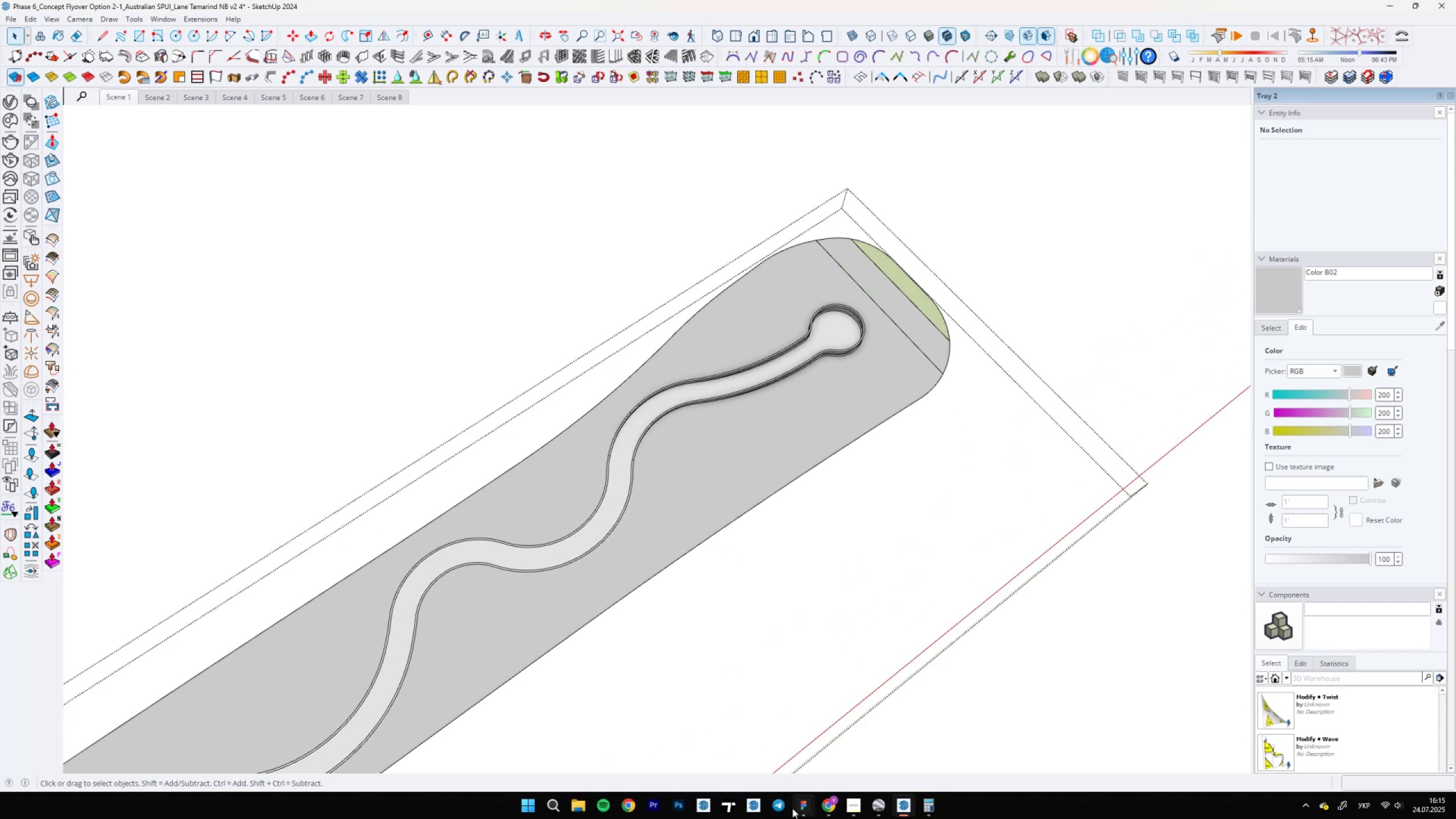 
scroll: coordinate [825, 435], scroll_direction: down, amount: 6.0
 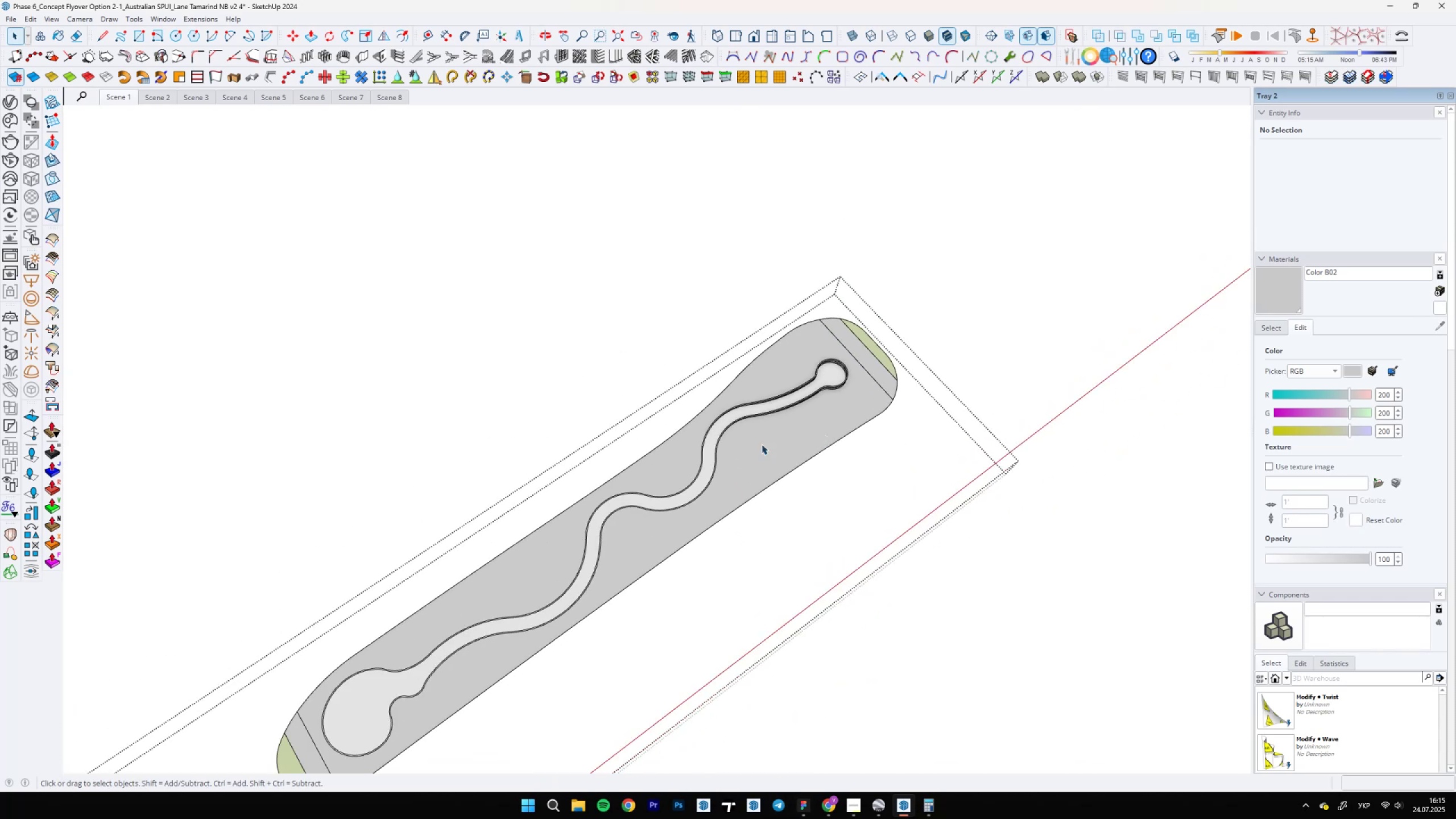 
scroll: coordinate [712, 461], scroll_direction: up, amount: 7.0
 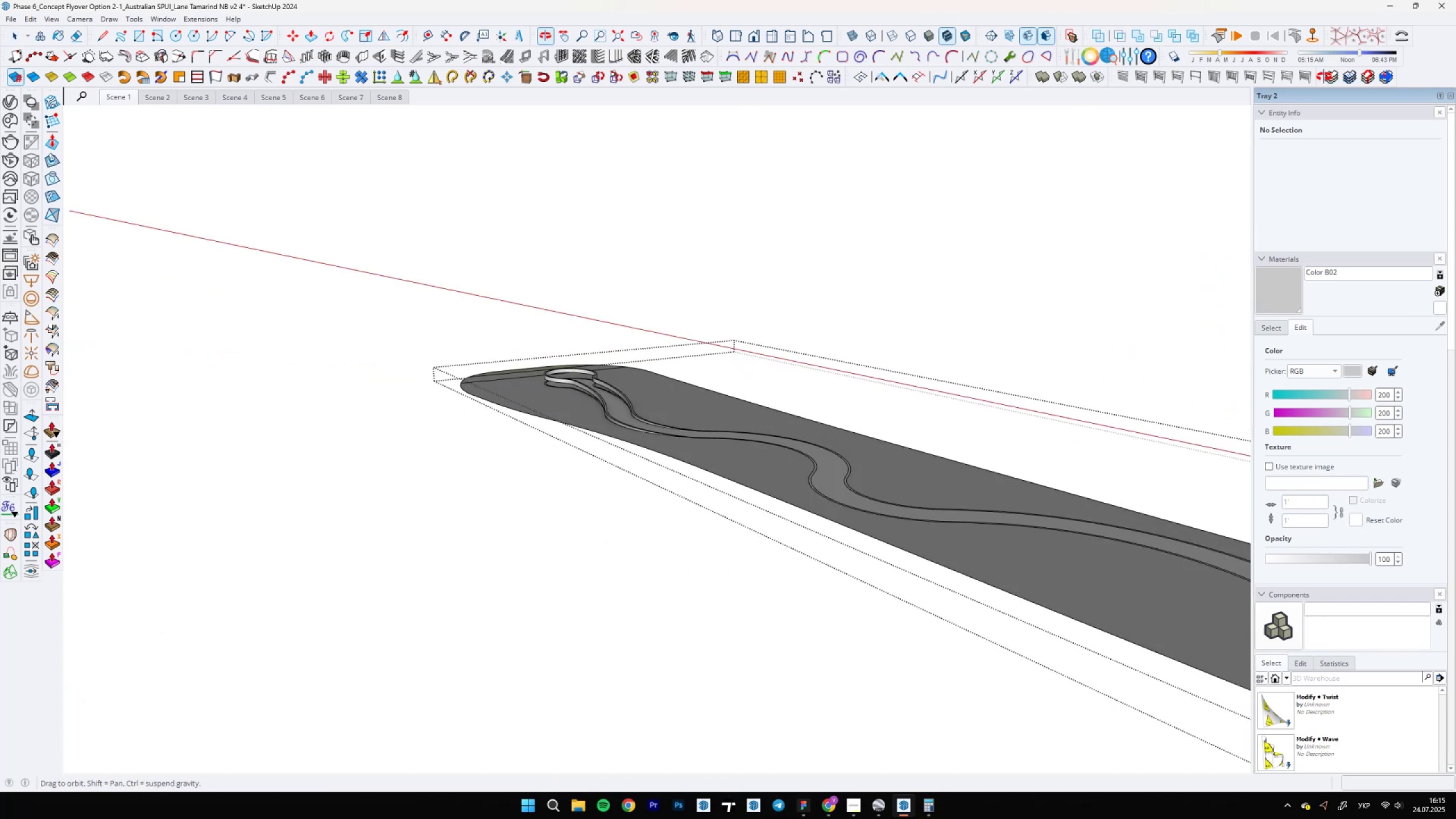 
scroll: coordinate [956, 506], scroll_direction: down, amount: 11.0
 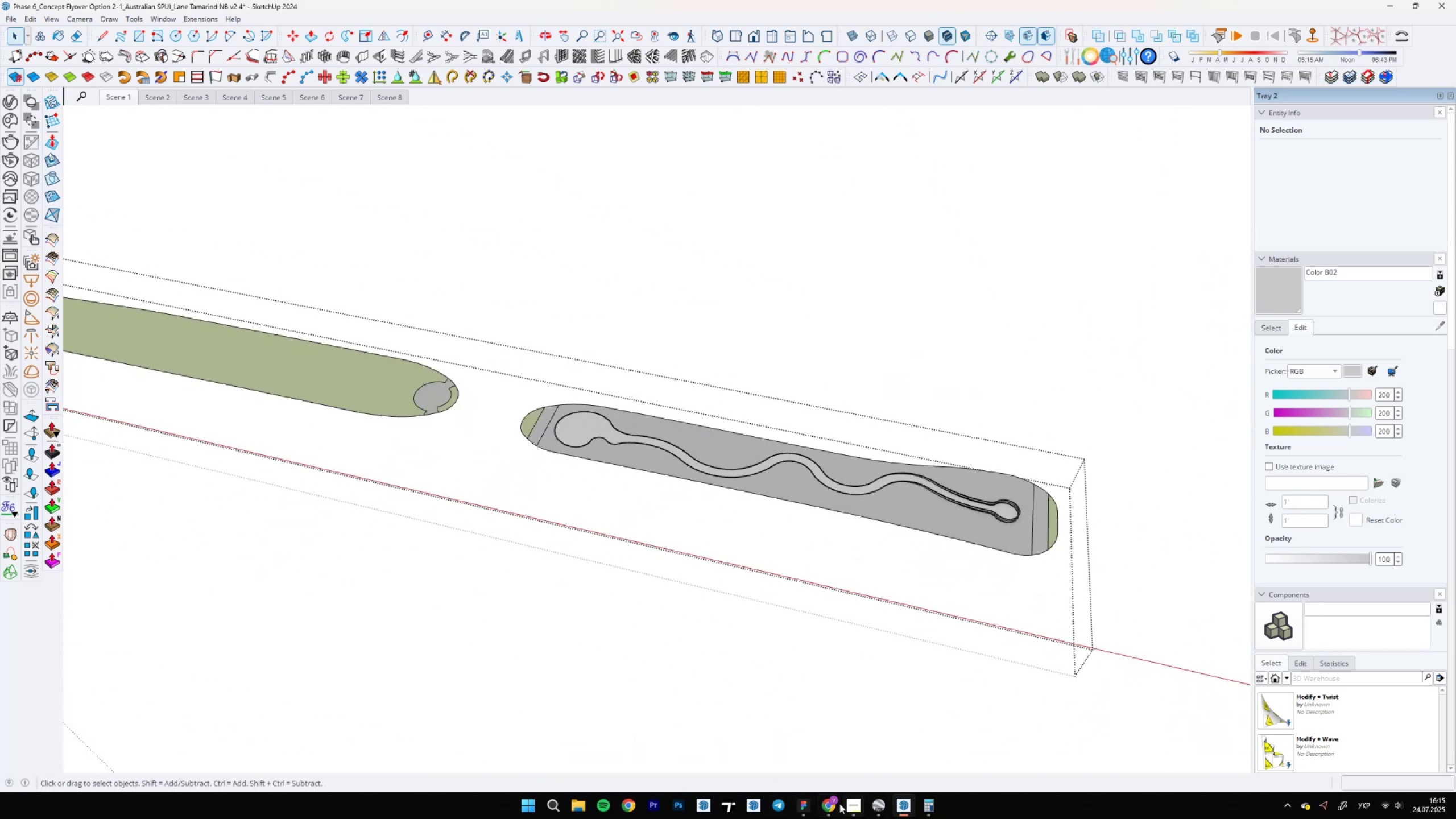 
left_click([806, 808])
 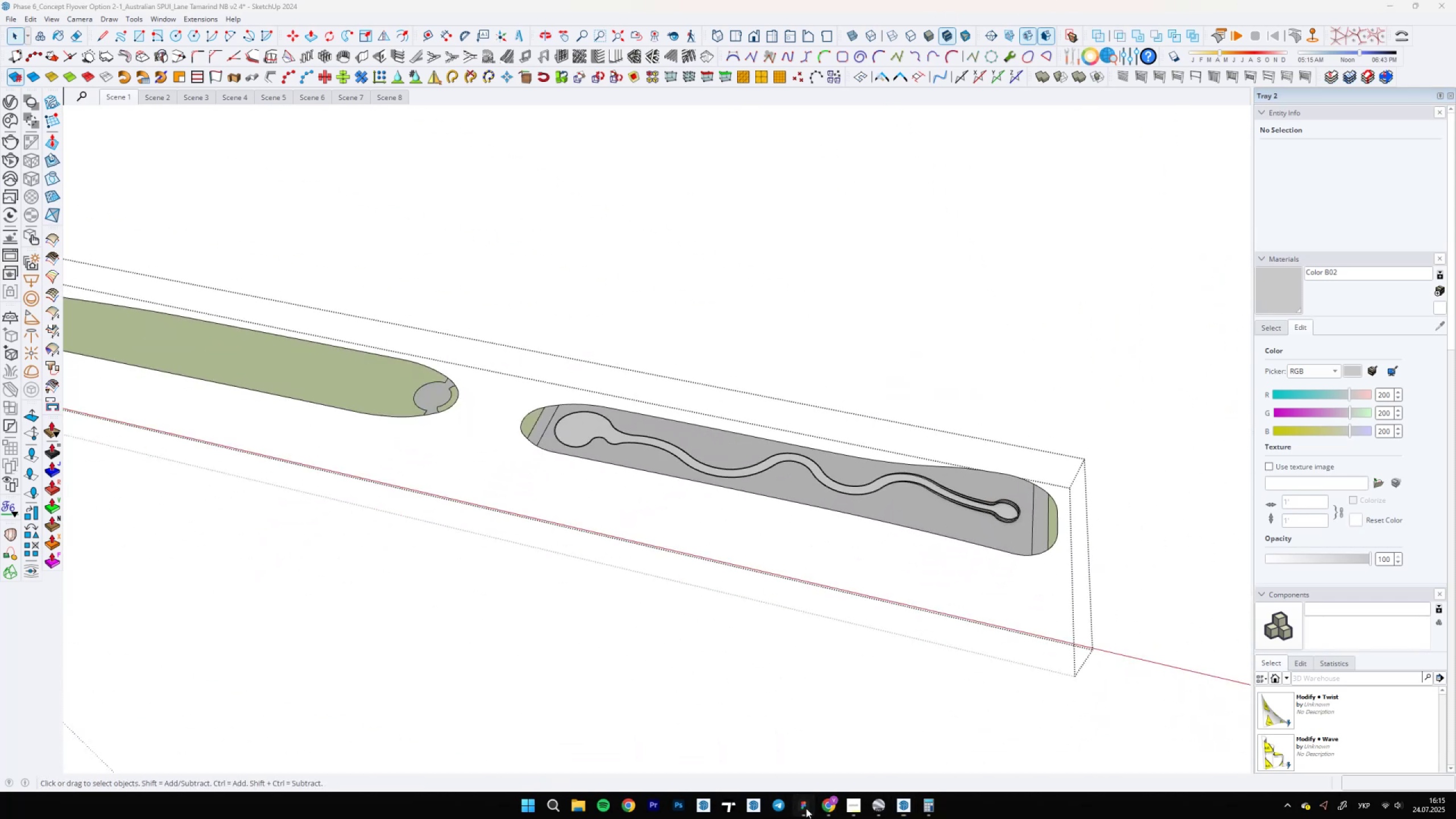 
hold_key(key=ControlLeft, duration=1.53)
 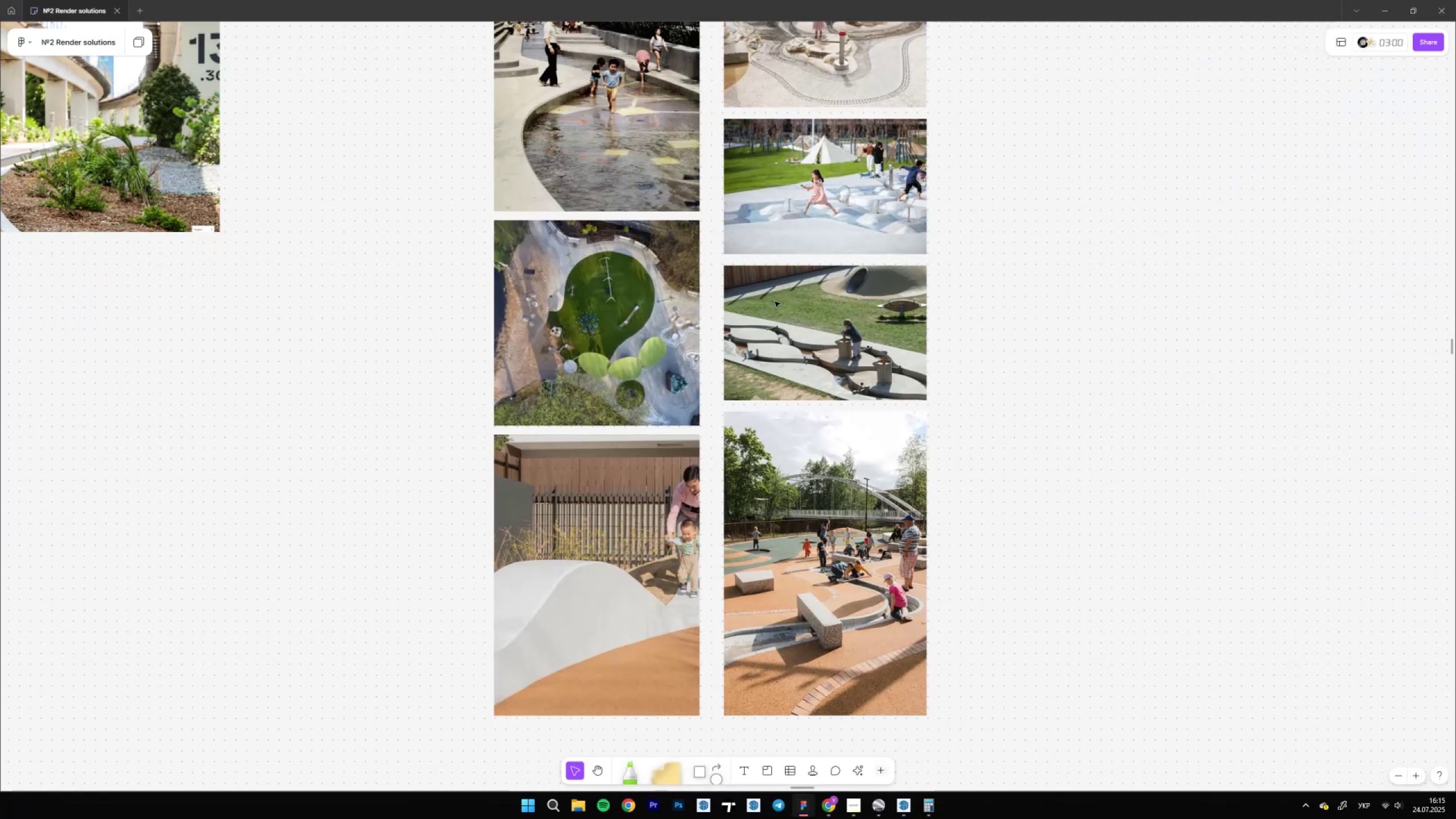 
hold_key(key=ControlLeft, duration=1.52)
 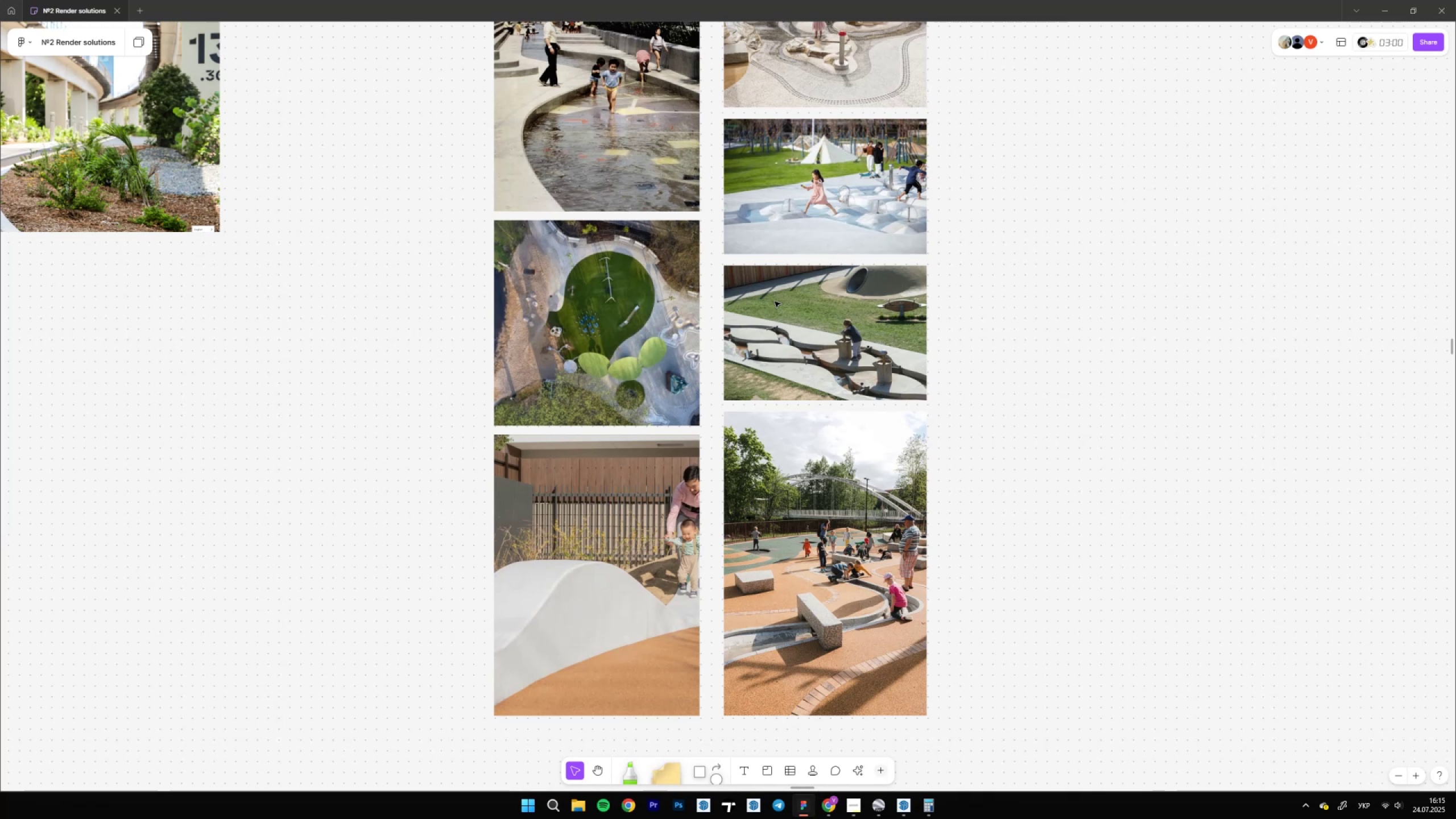 
hold_key(key=ControlLeft, duration=1.51)
 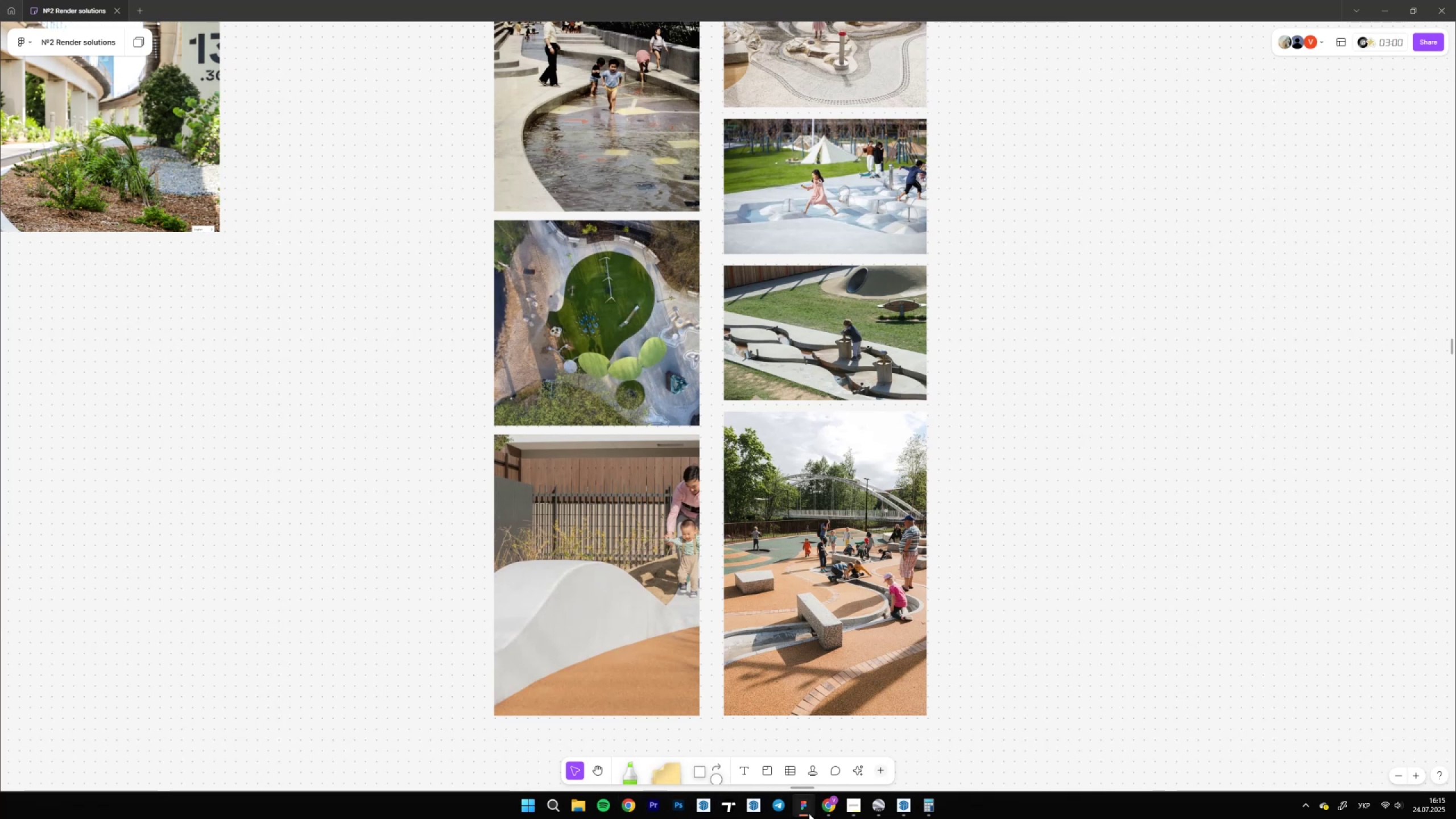 
left_click([808, 813])
 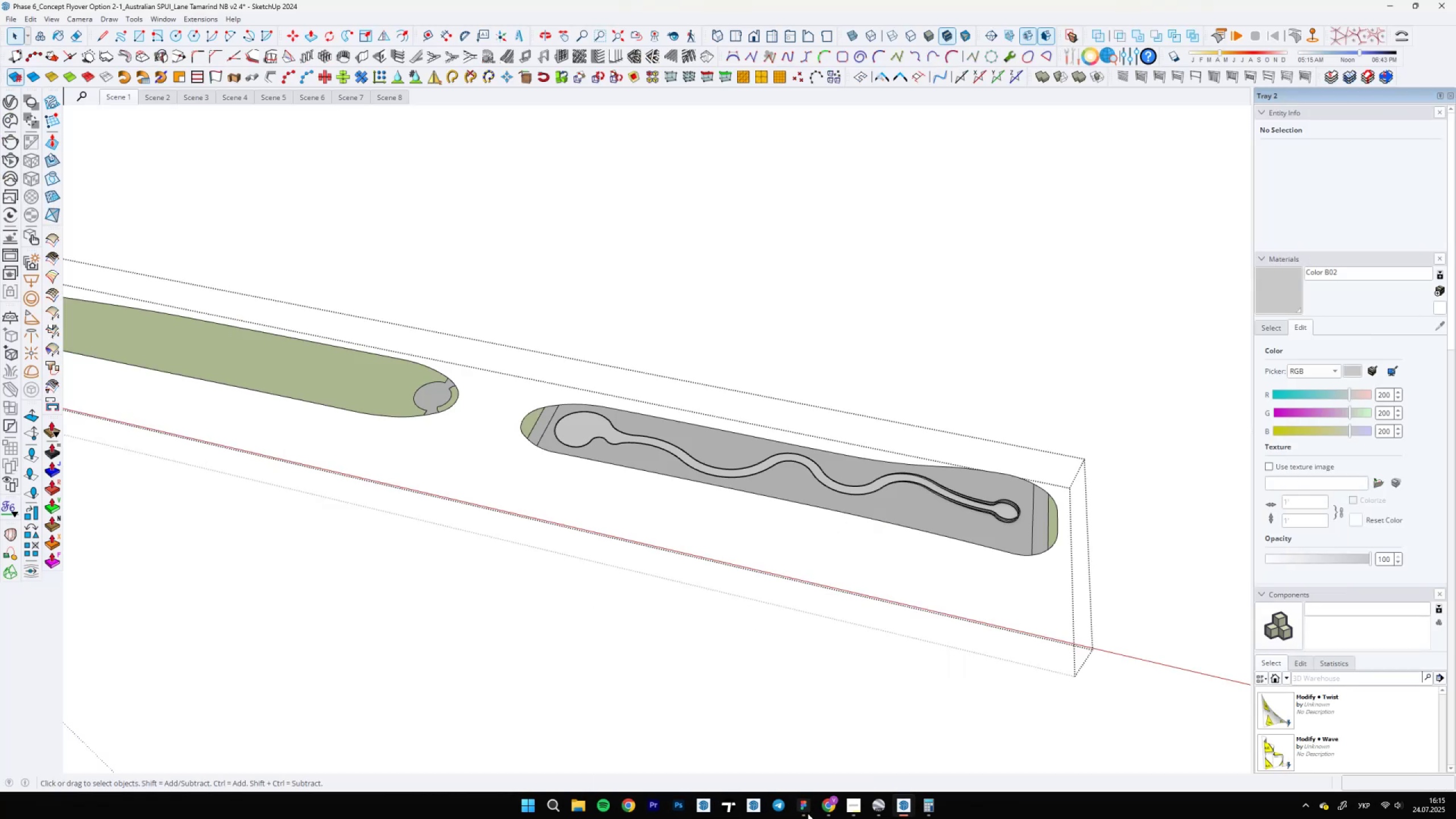 
left_click([808, 813])
 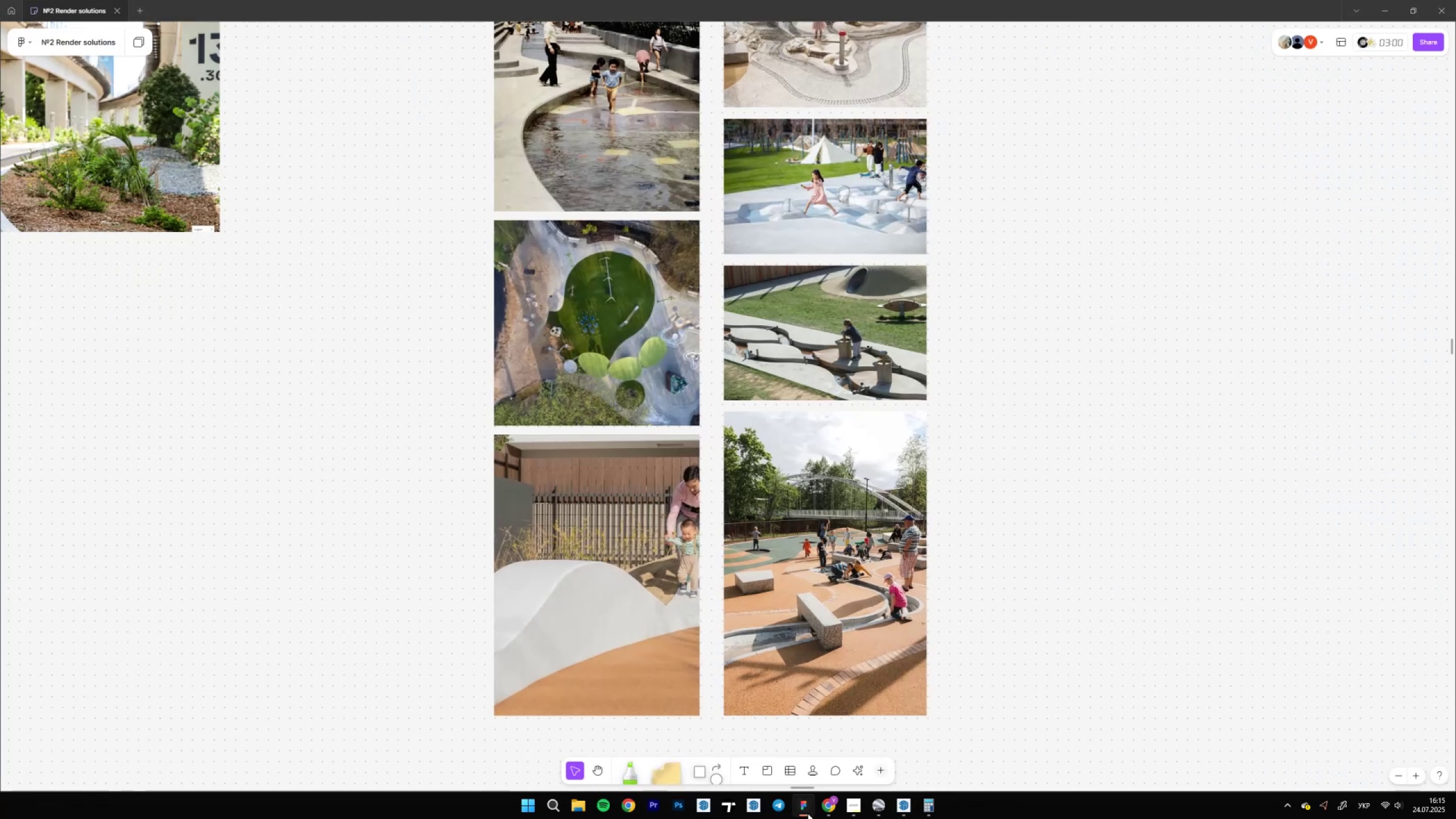 
scroll: coordinate [762, 577], scroll_direction: down, amount: 4.0
 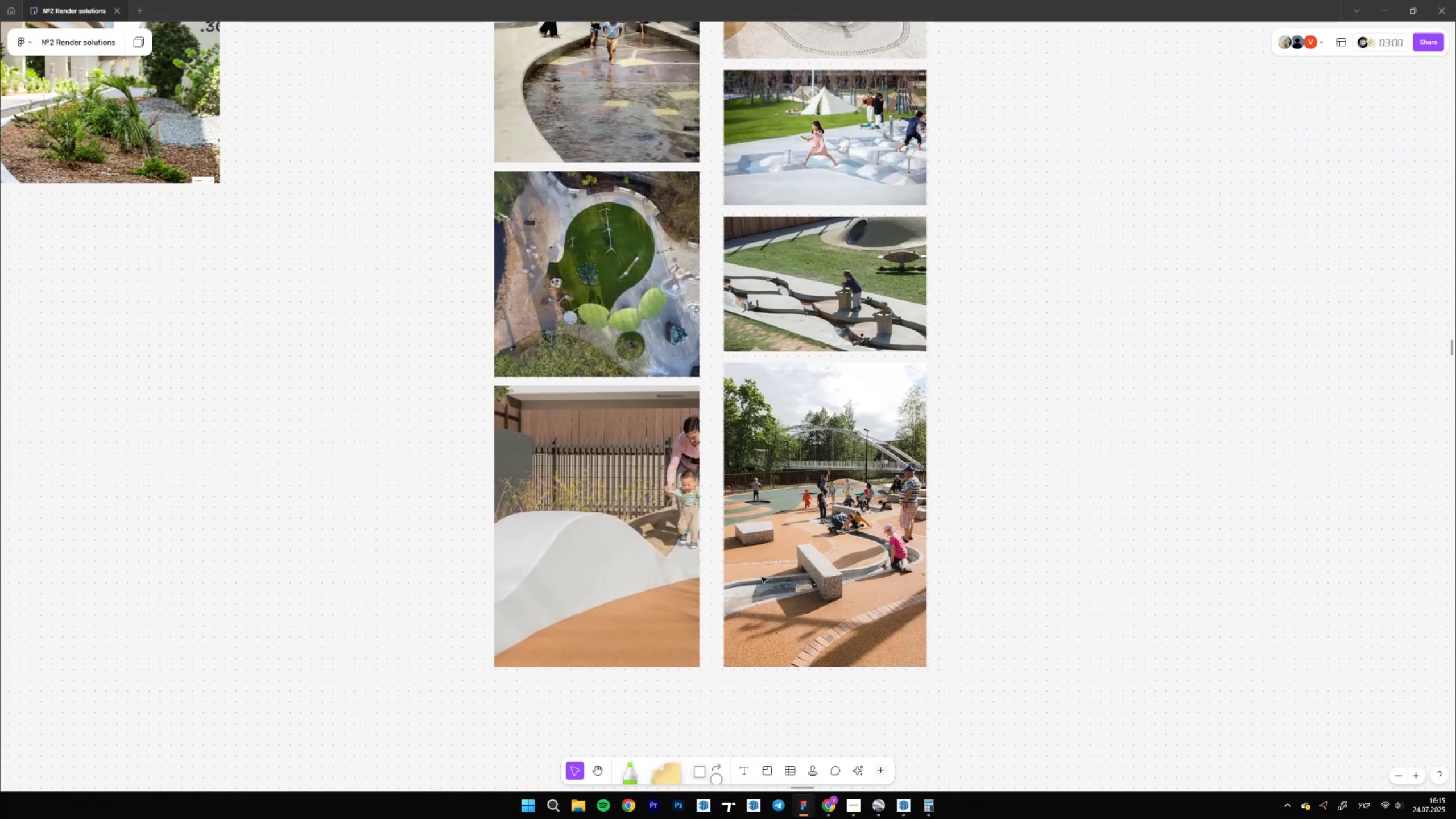 
hold_key(key=ControlLeft, duration=1.53)
scroll: coordinate [742, 568], scroll_direction: down, amount: 2.0
 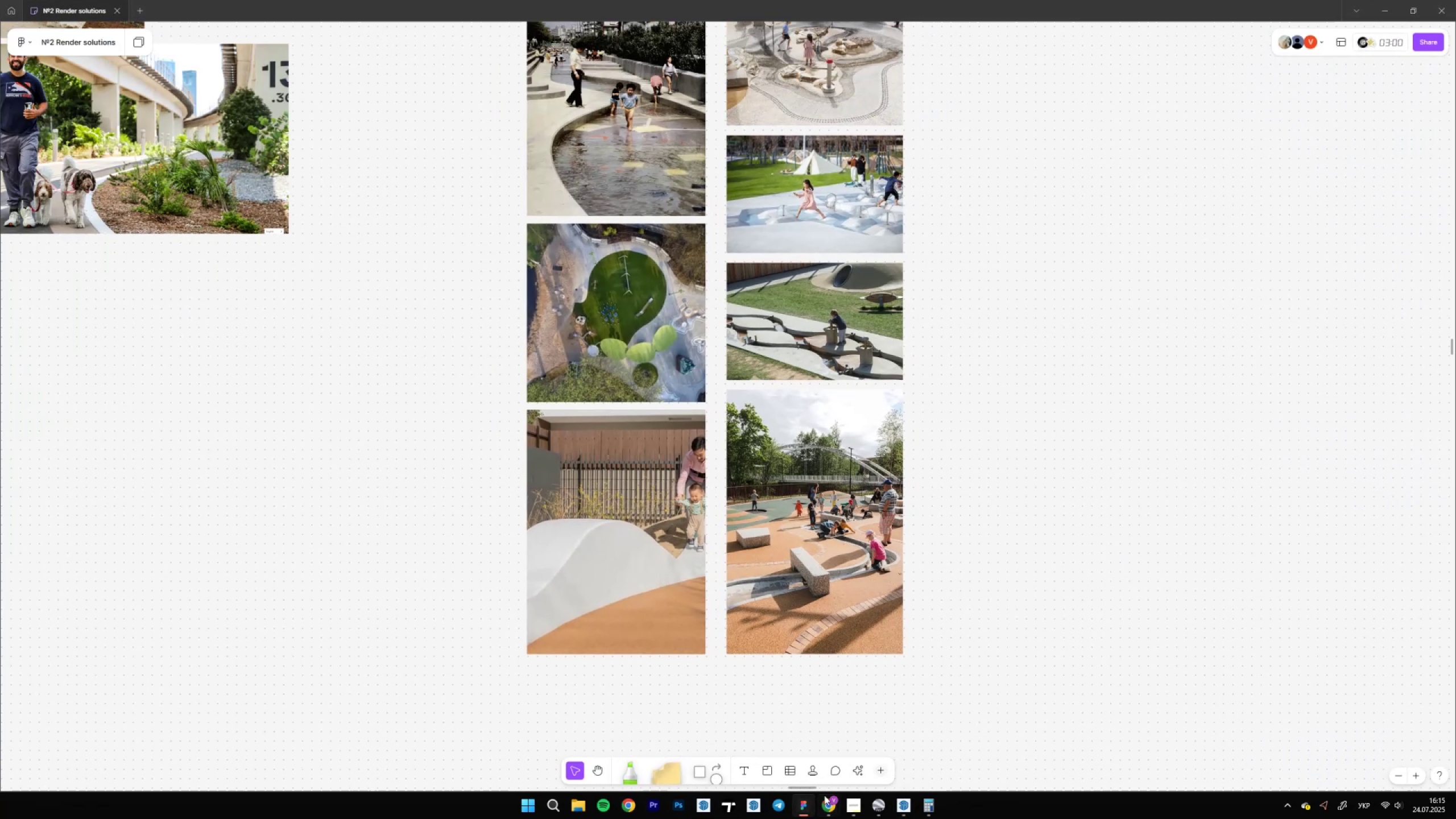 
left_click([812, 805])
 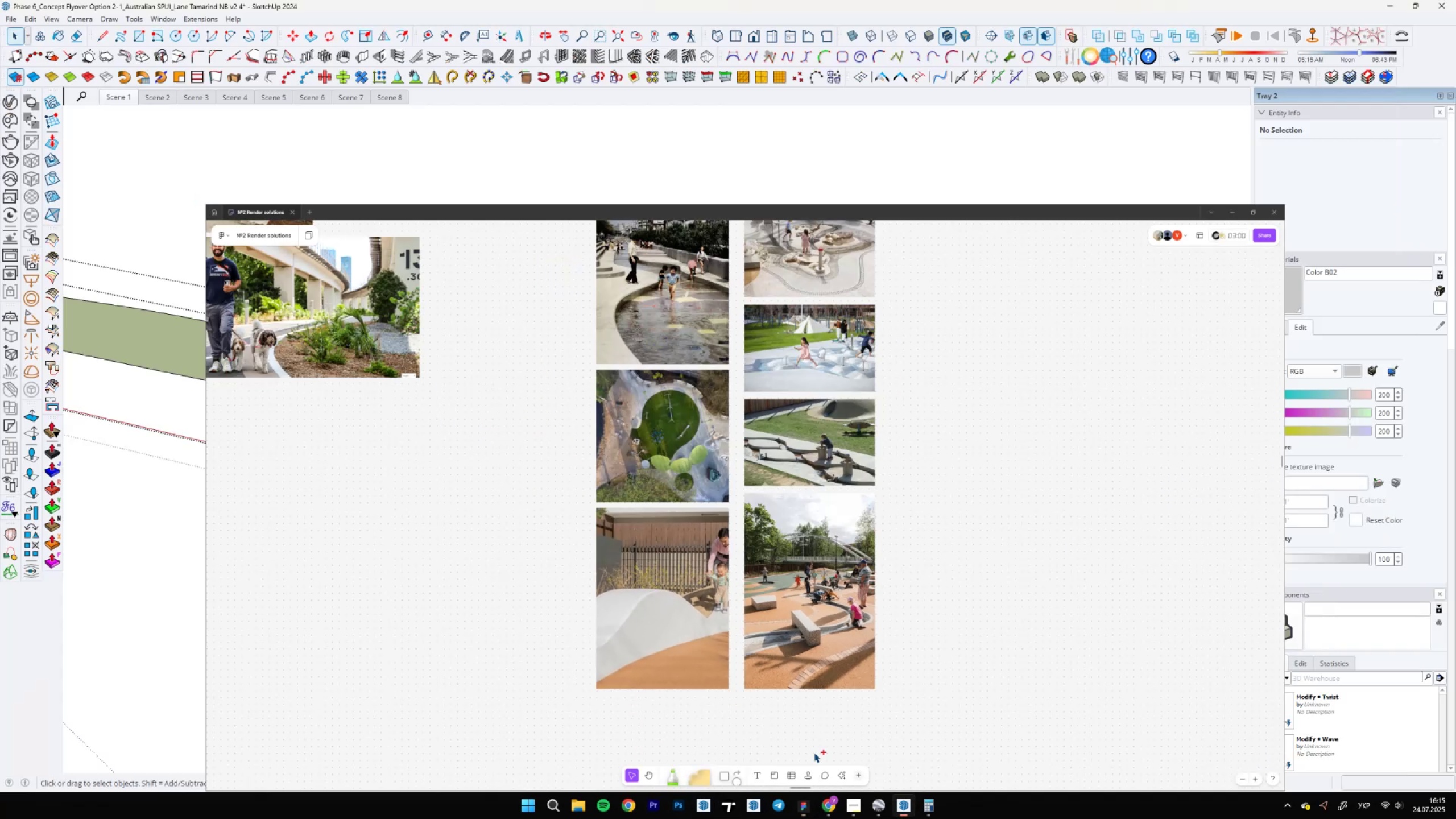 
hold_key(key=ControlLeft, duration=0.98)
scroll: coordinate [730, 411], scroll_direction: up, amount: 20.0
 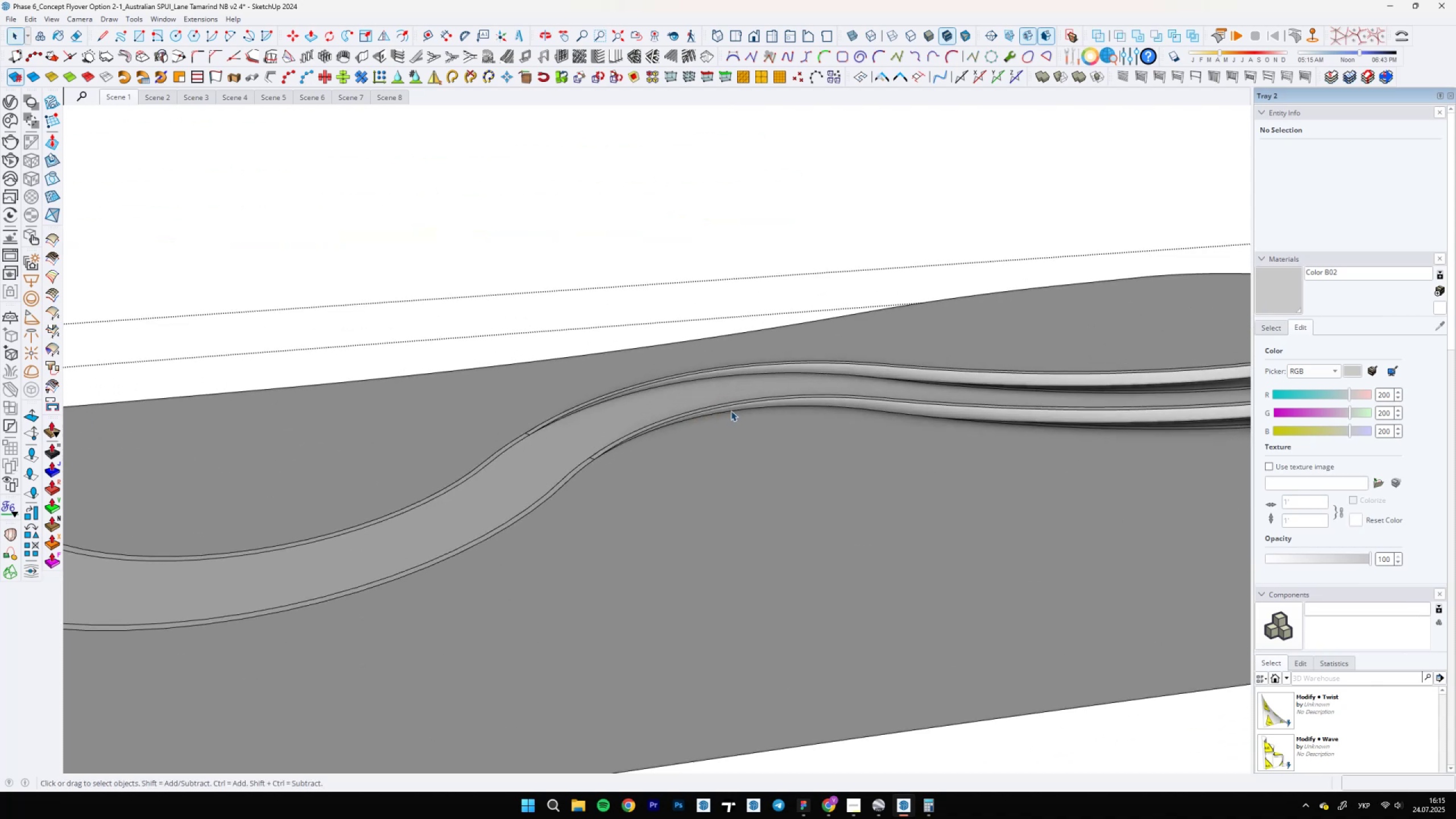 
left_click([731, 411])
 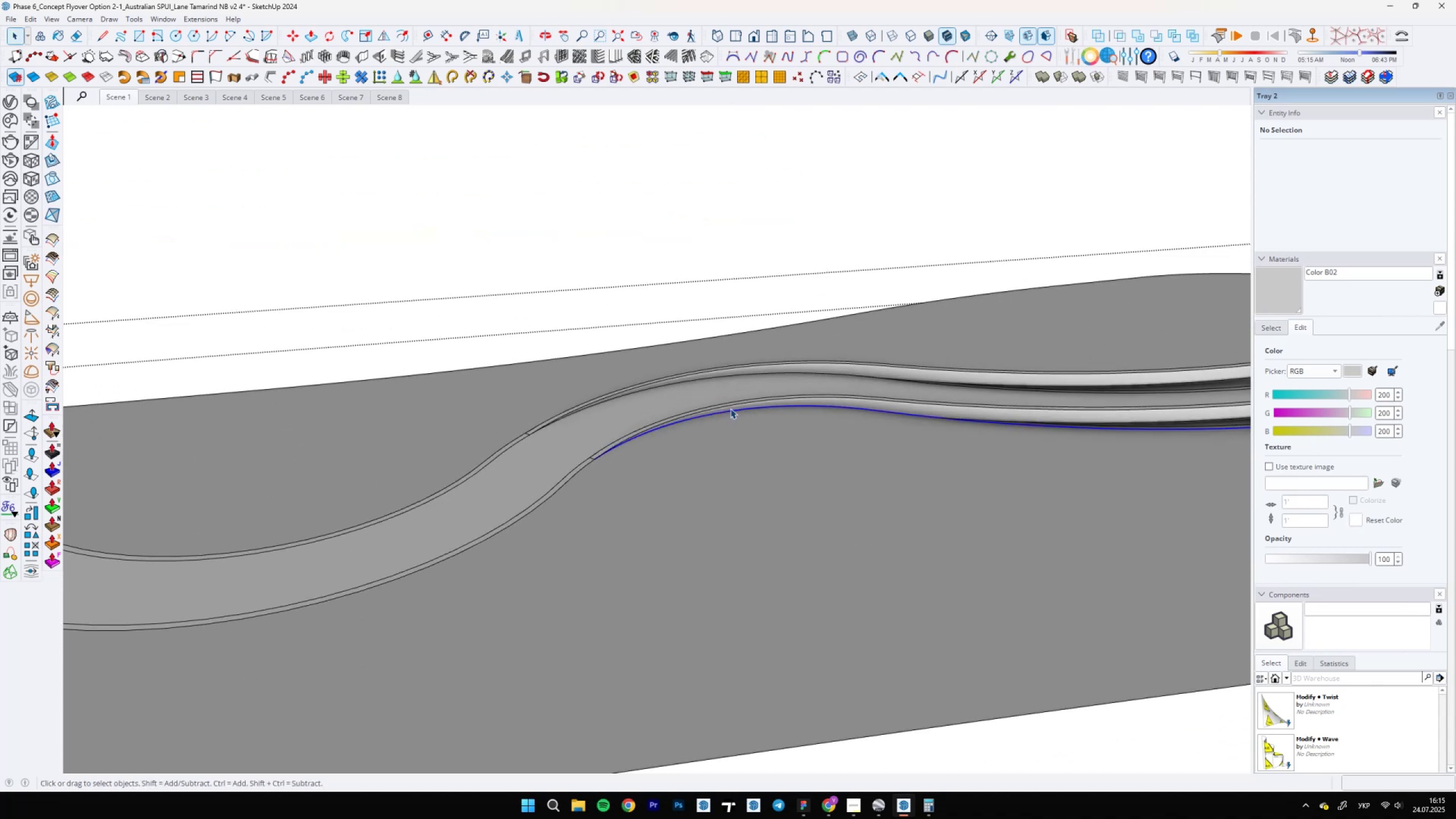 
scroll: coordinate [726, 416], scroll_direction: up, amount: 4.0
 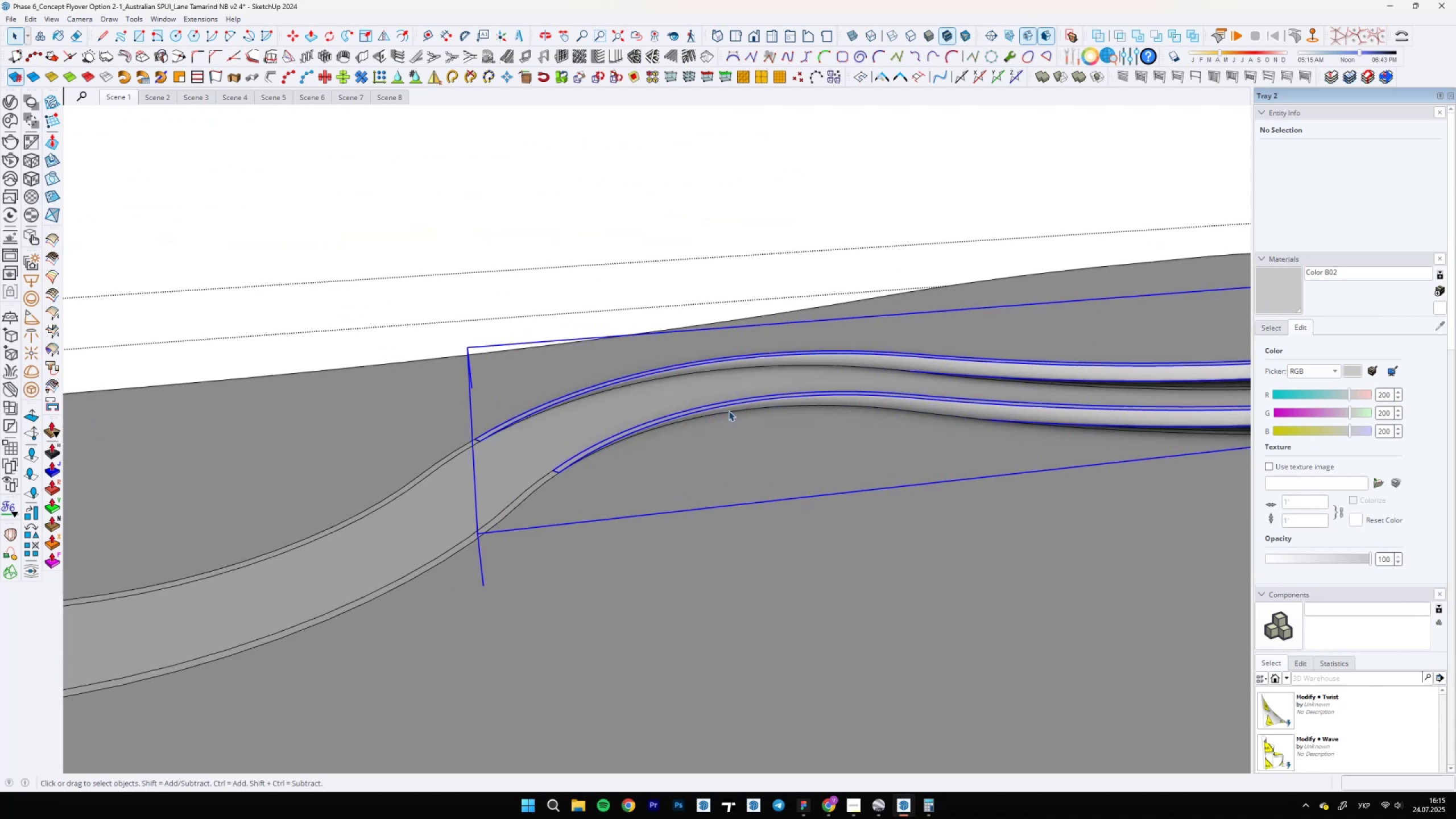 
hold_key(key=ControlLeft, duration=1.35)
left_click([702, 444])
 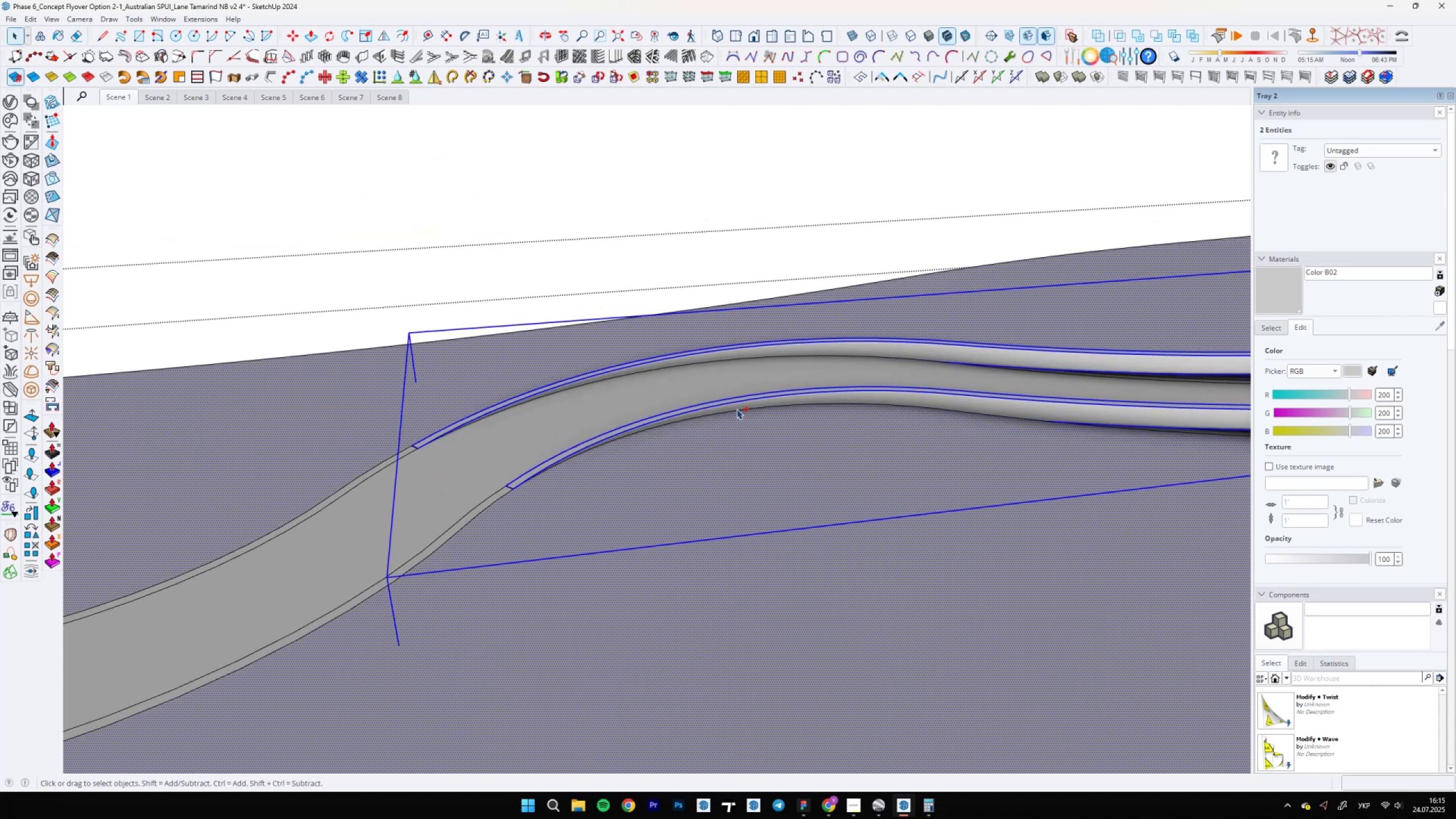 
scroll: coordinate [614, 479], scroll_direction: down, amount: 6.0
 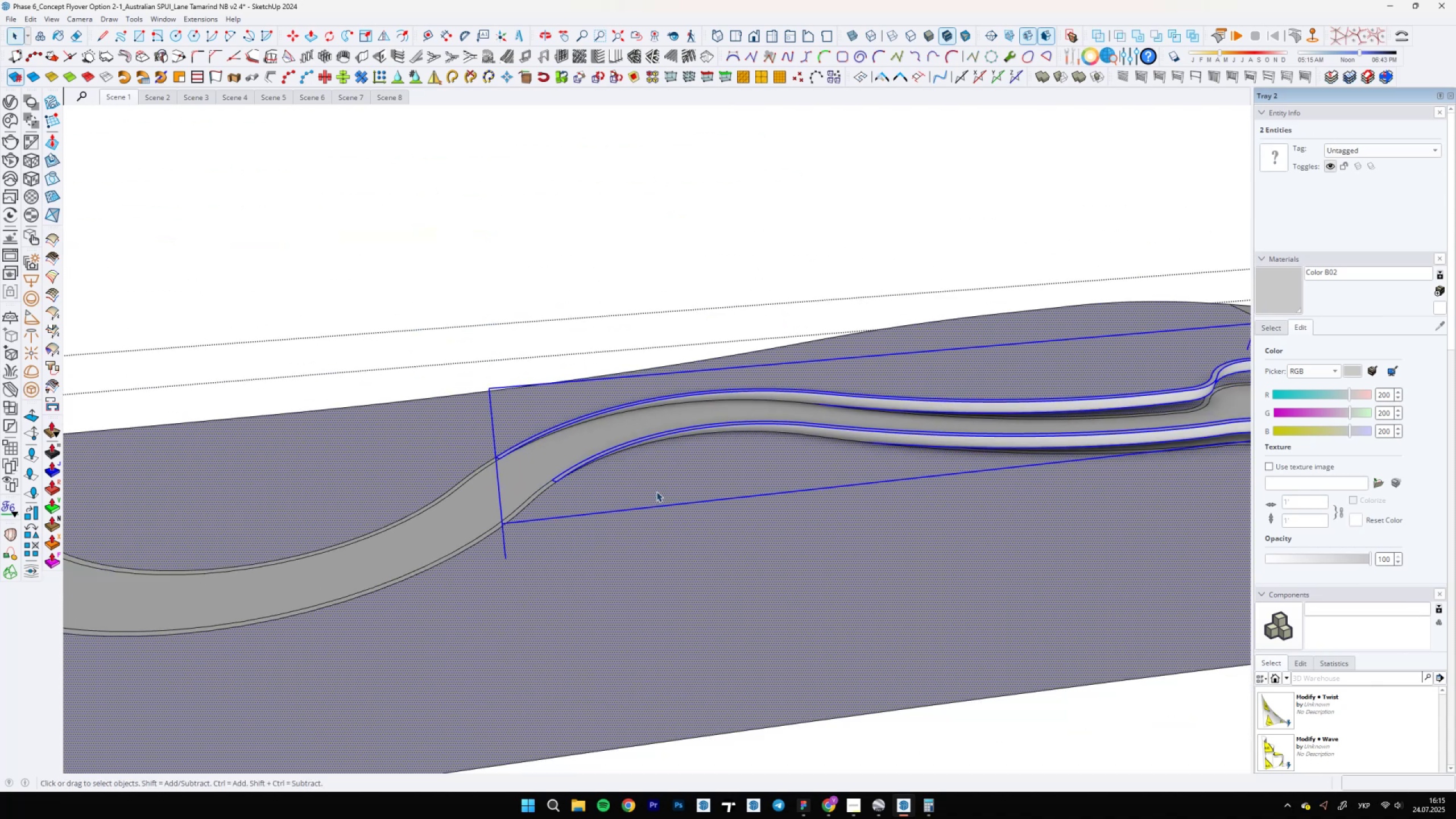 
double_click([660, 490])
 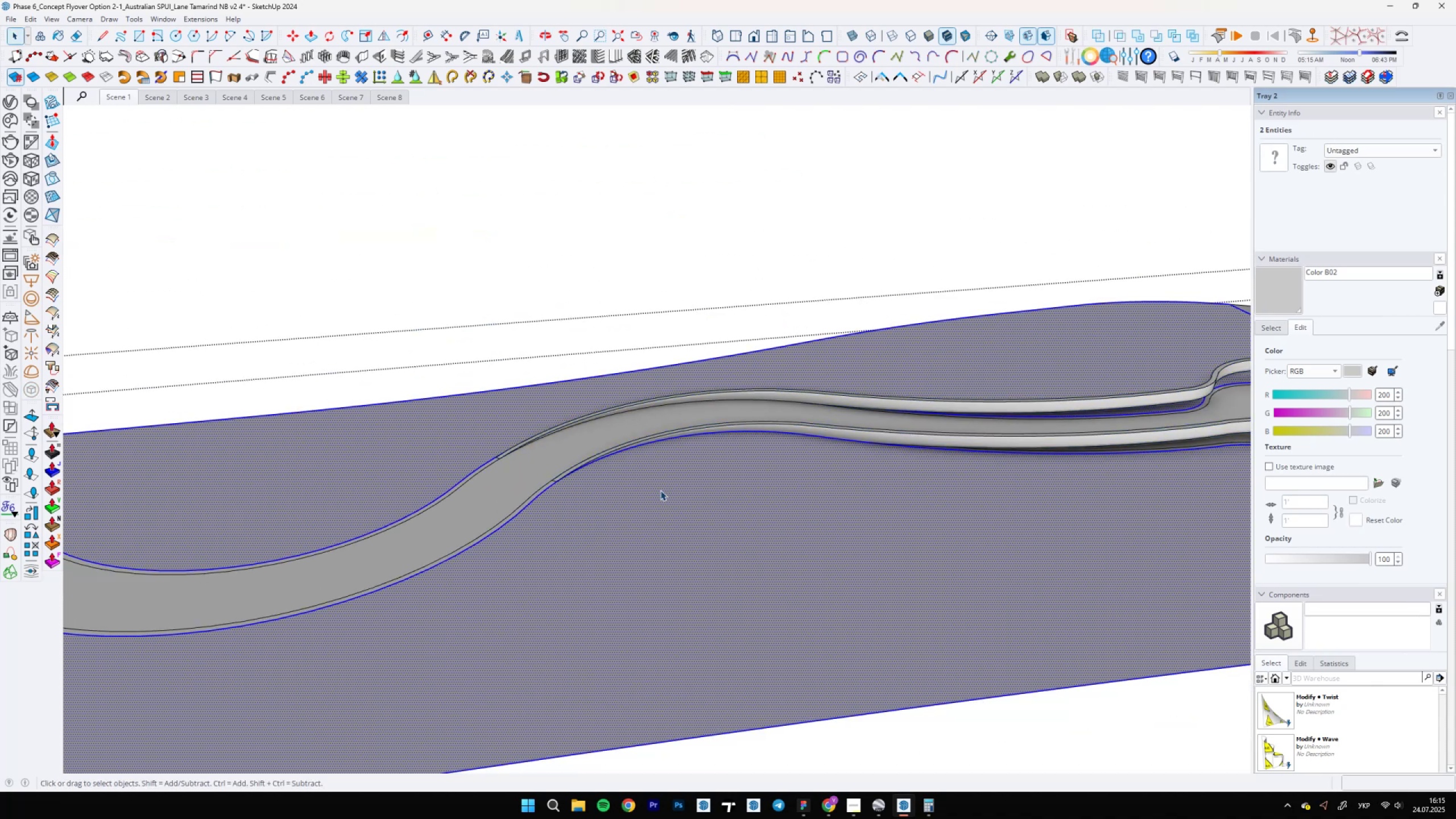 
triple_click([660, 490])
 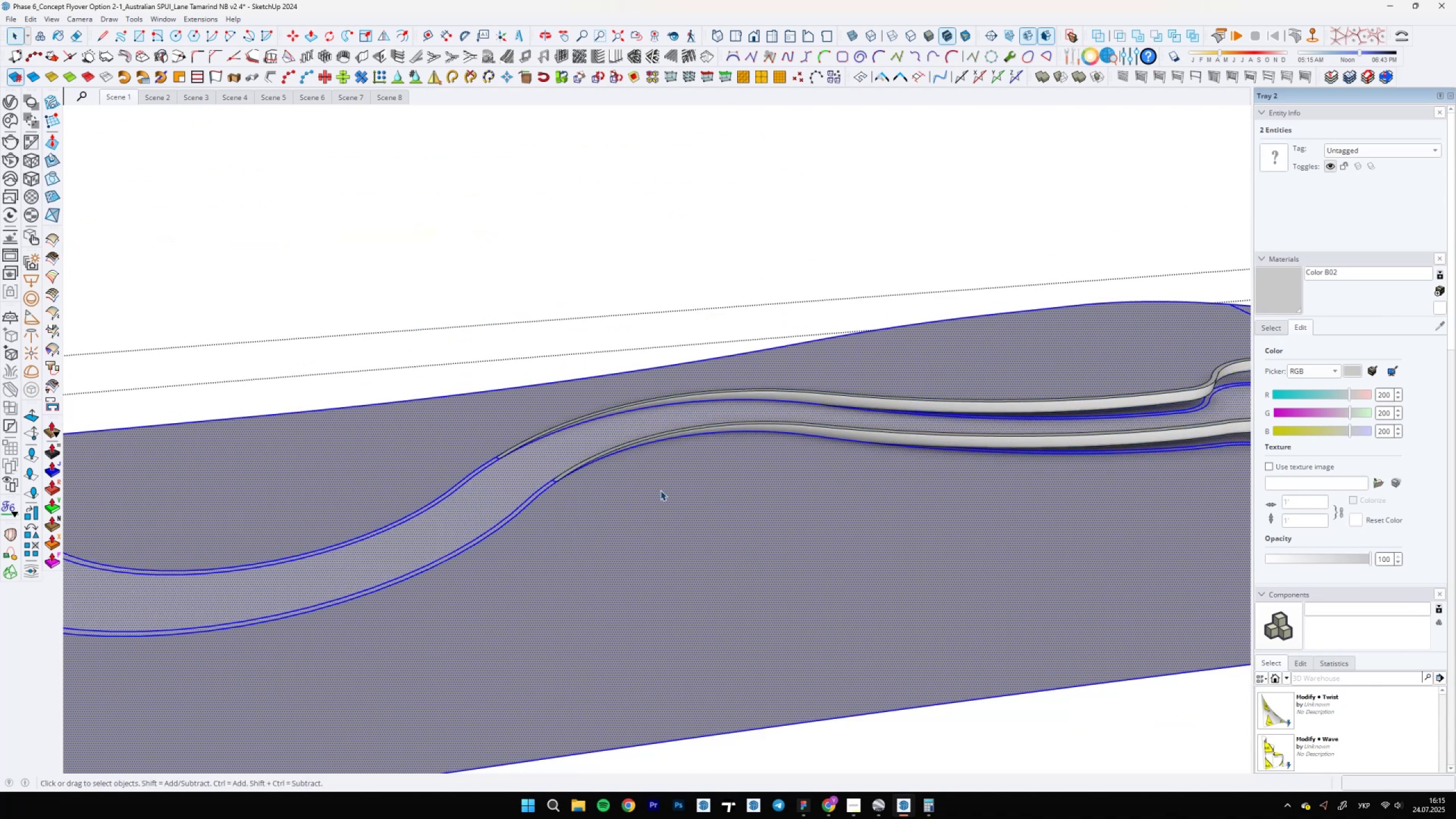 
triple_click([660, 490])
 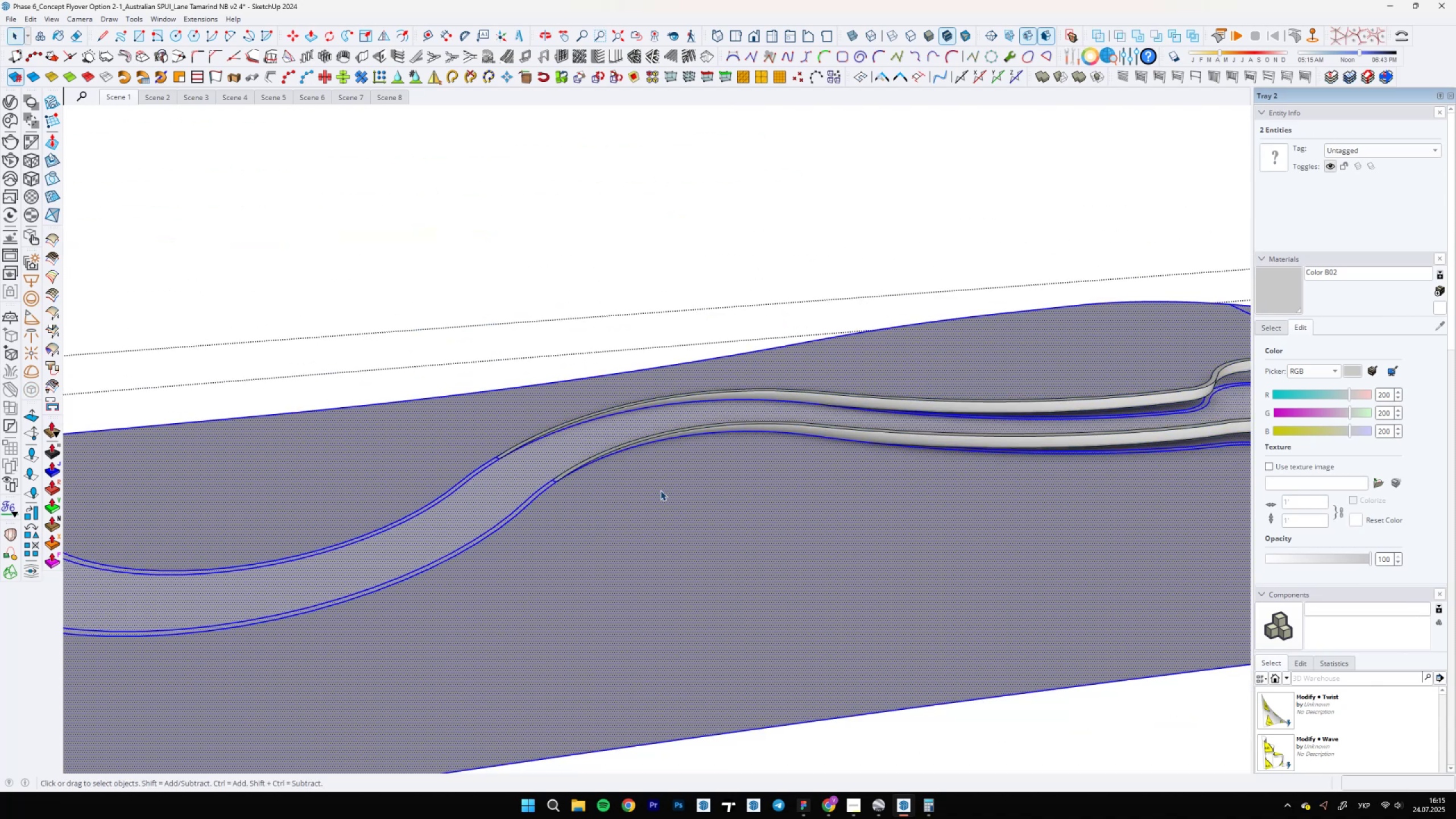 
scroll: coordinate [660, 502], scroll_direction: down, amount: 18.0
 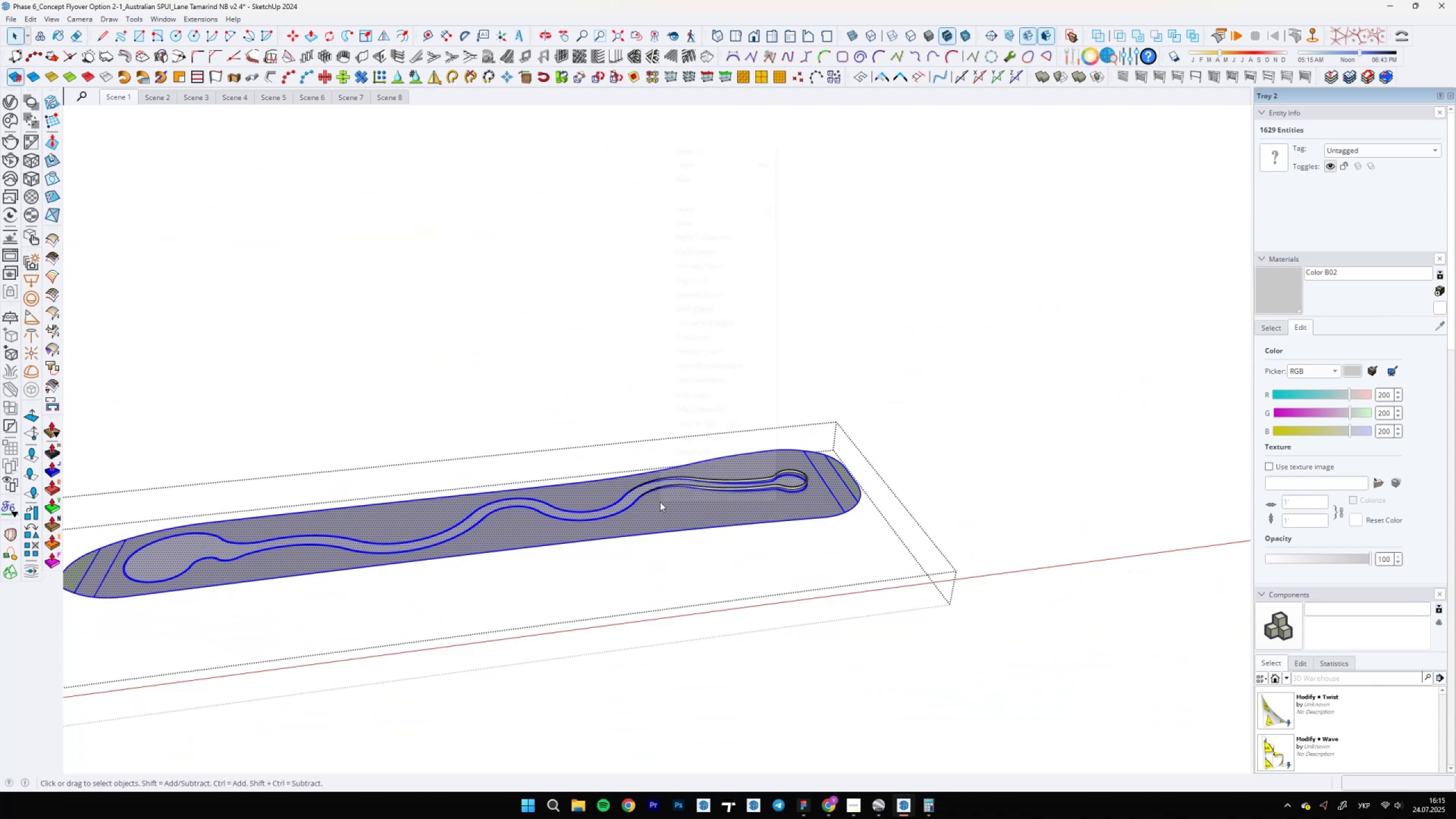 
right_click([660, 502])
 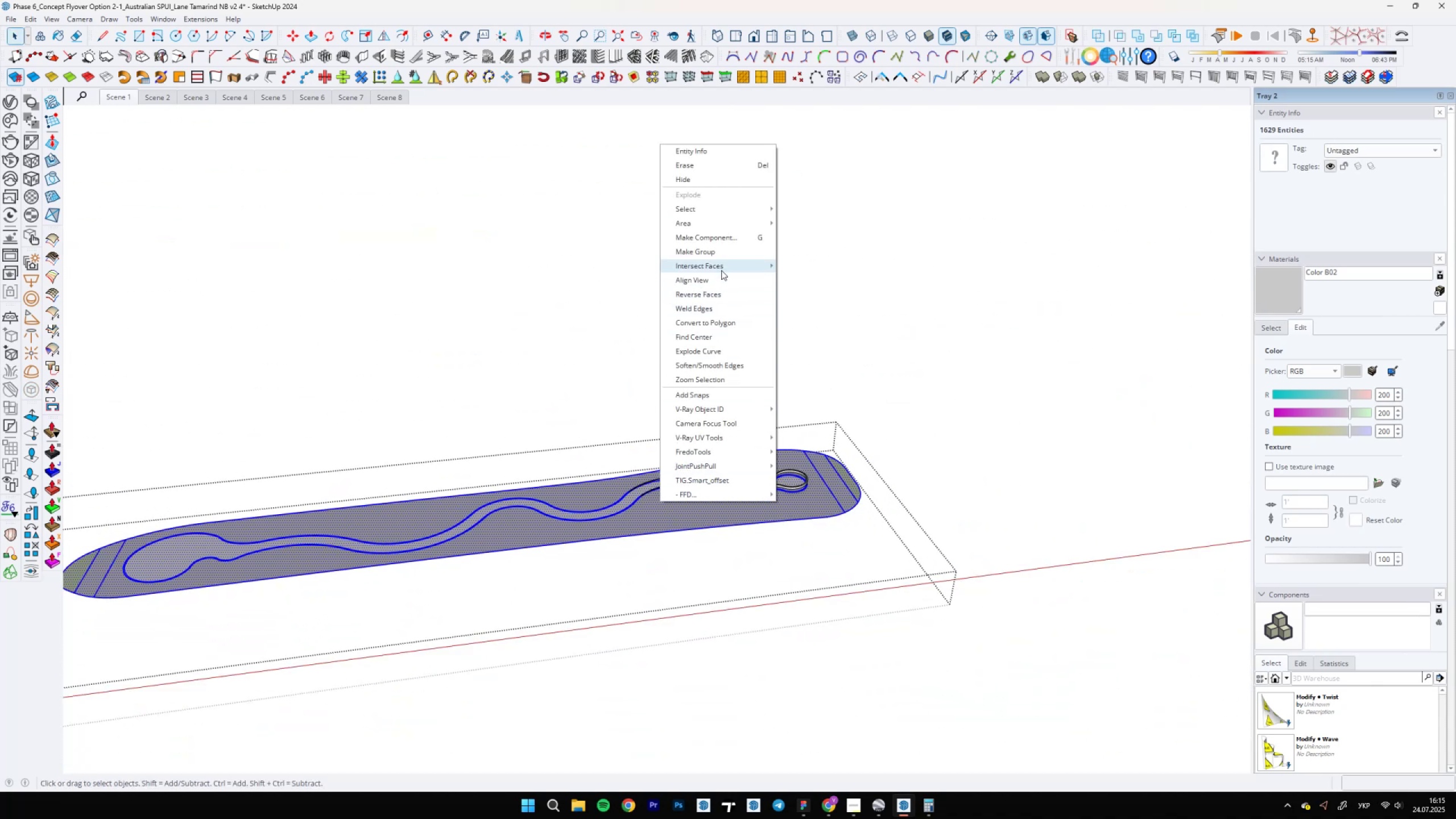 
left_click([719, 254])
 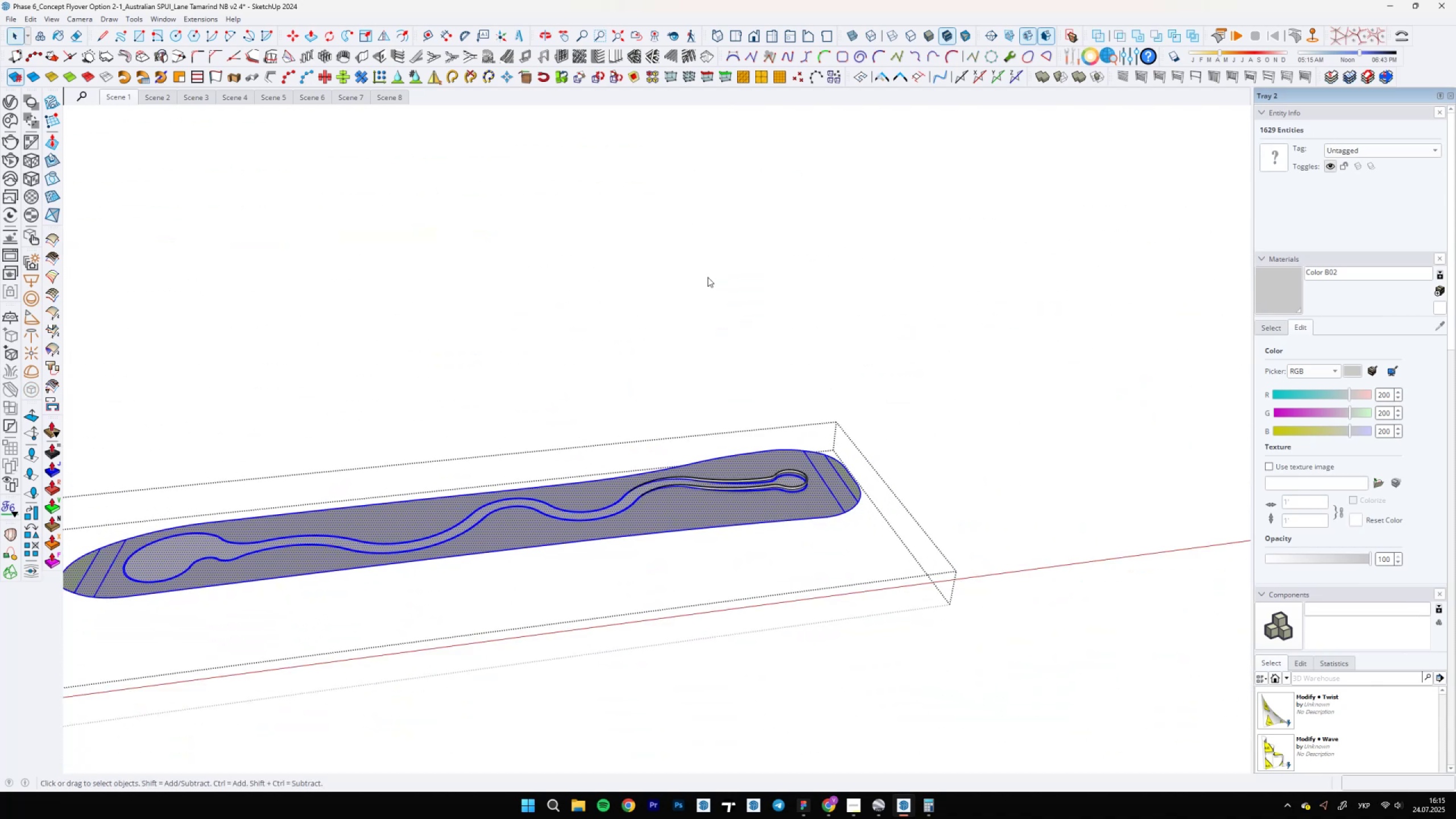 
scroll: coordinate [719, 502], scroll_direction: up, amount: 20.0
 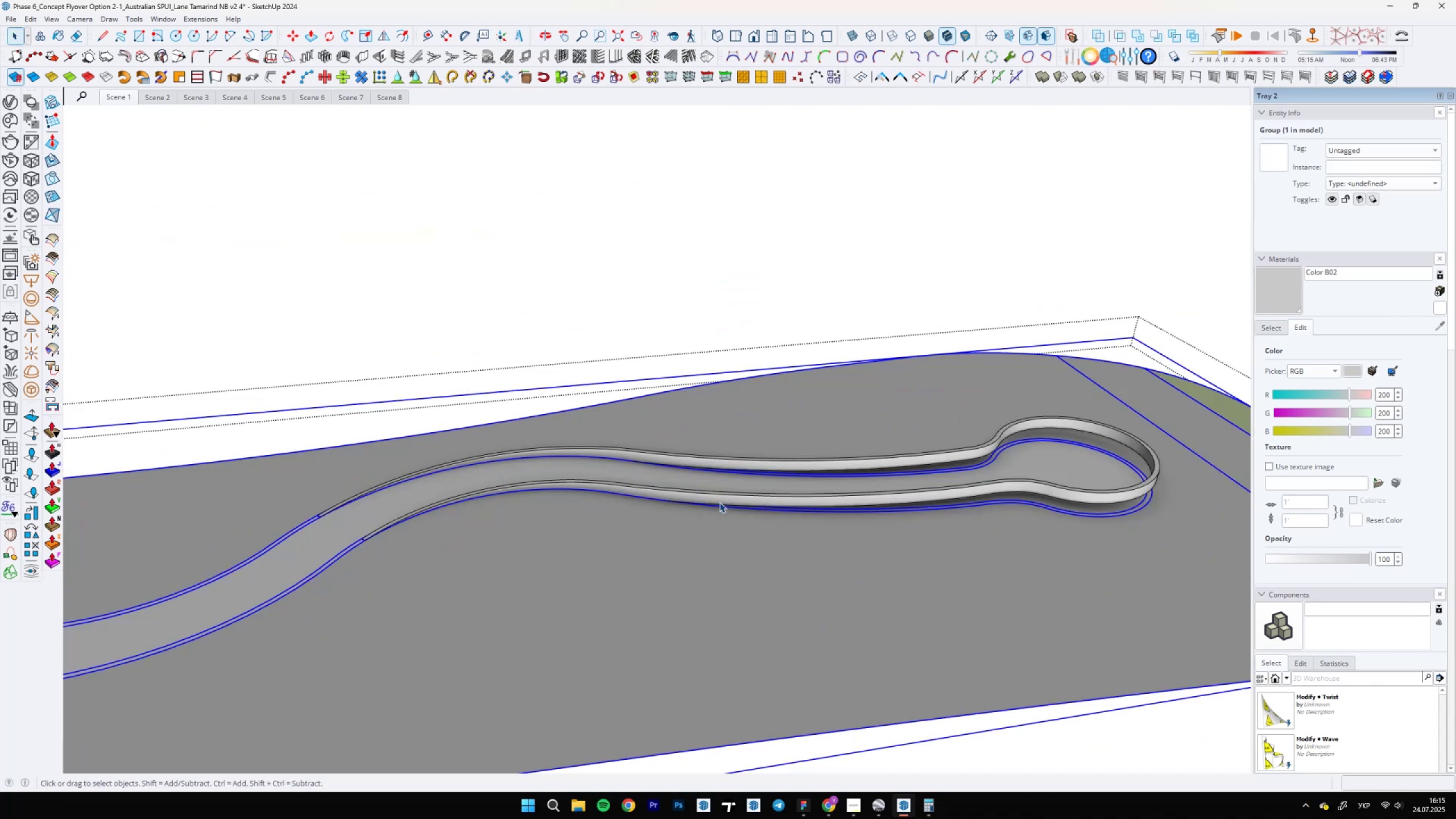 
left_click([719, 502])
 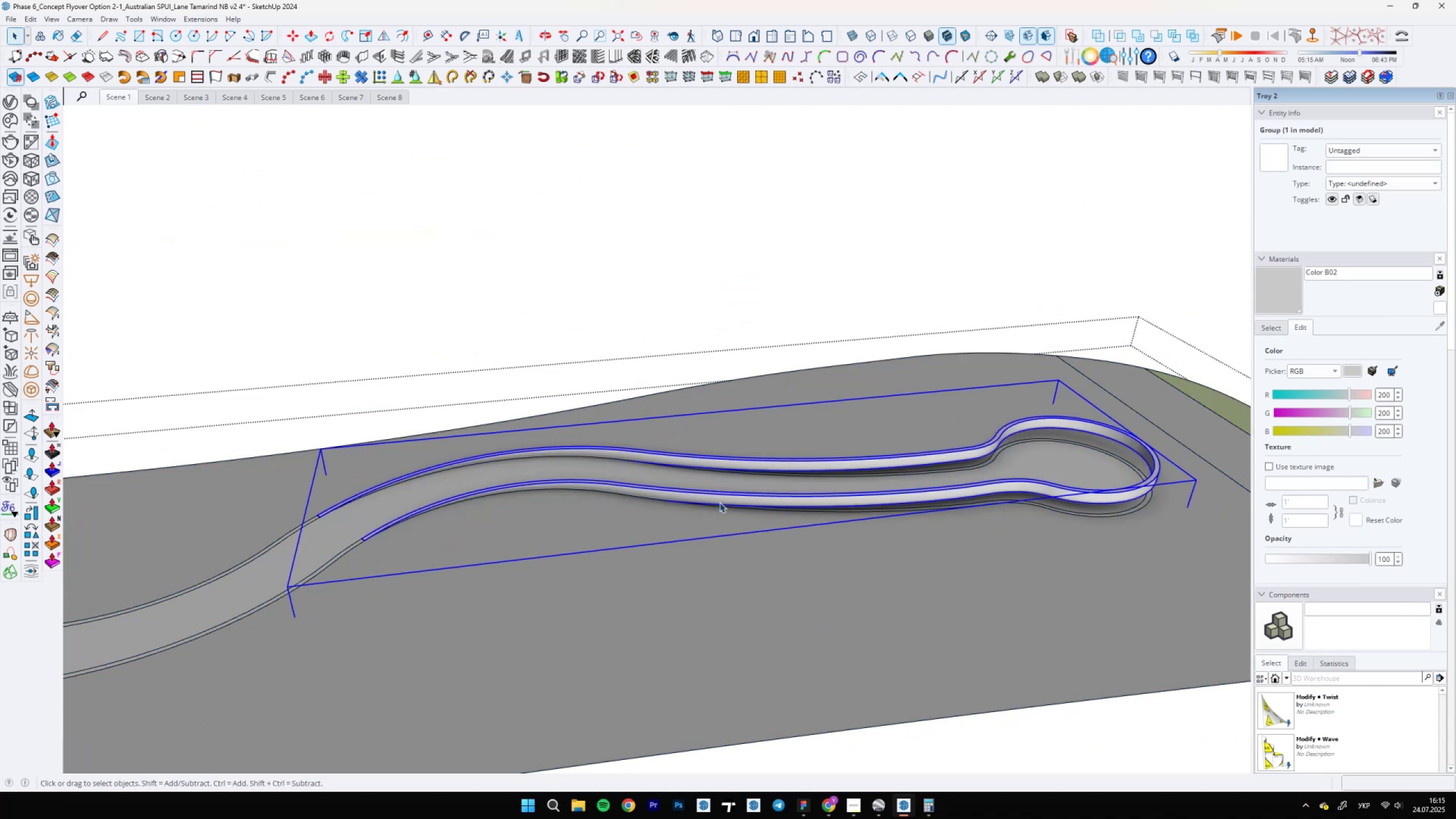 
right_click([719, 502])
 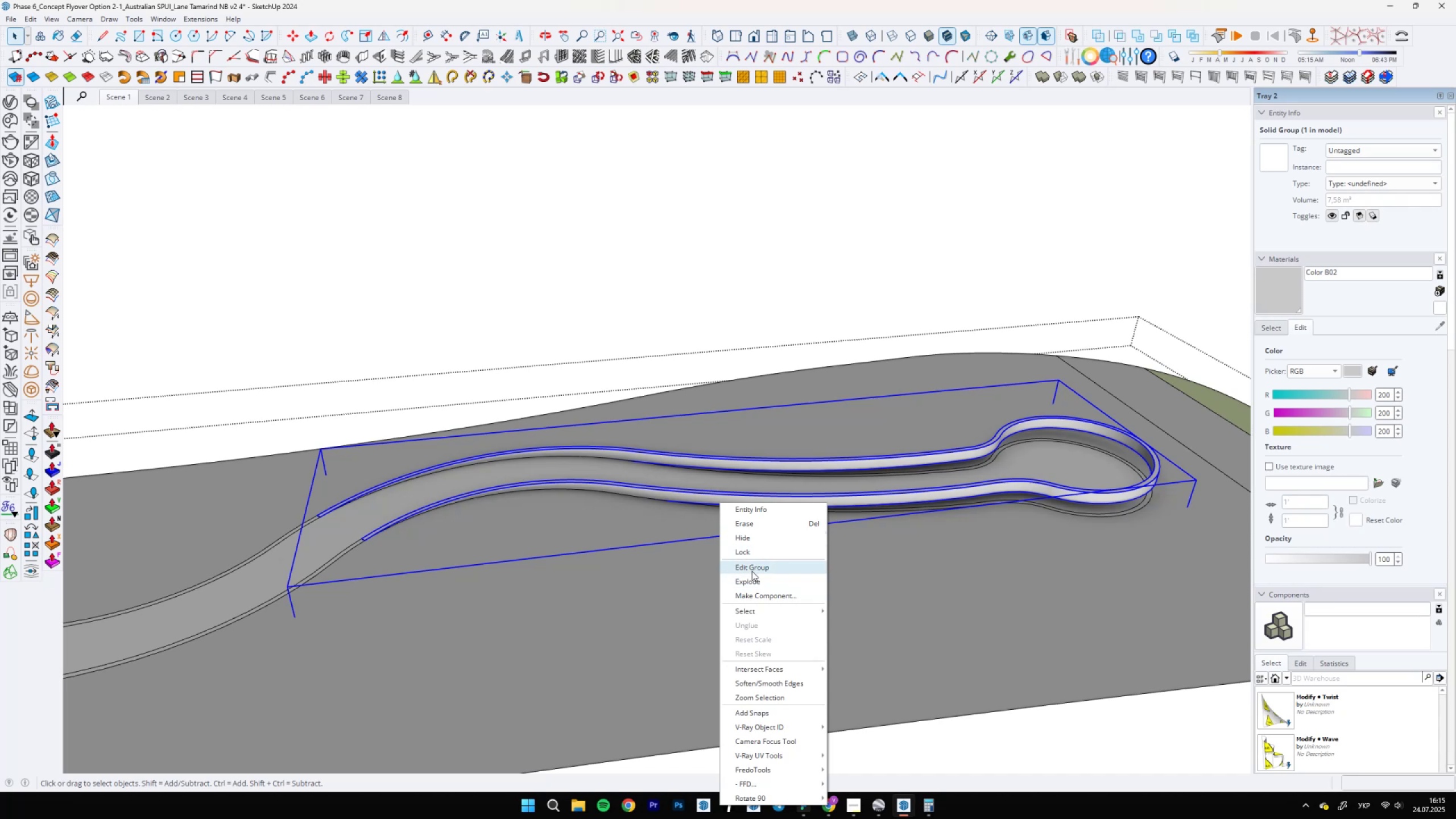 
left_click([751, 577])
 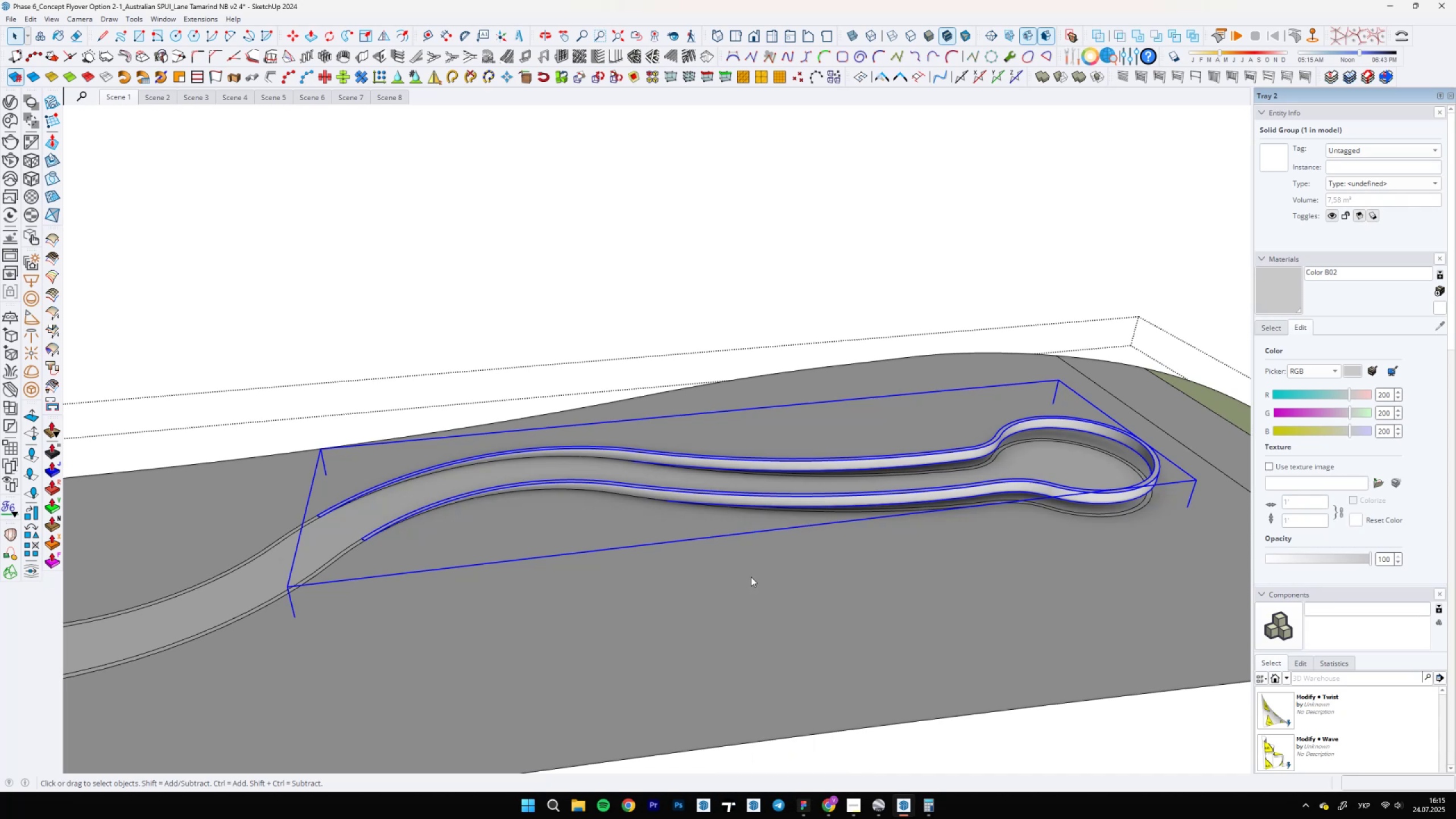 
hold_key(key=ControlLeft, duration=1.38)
left_click([729, 544])
 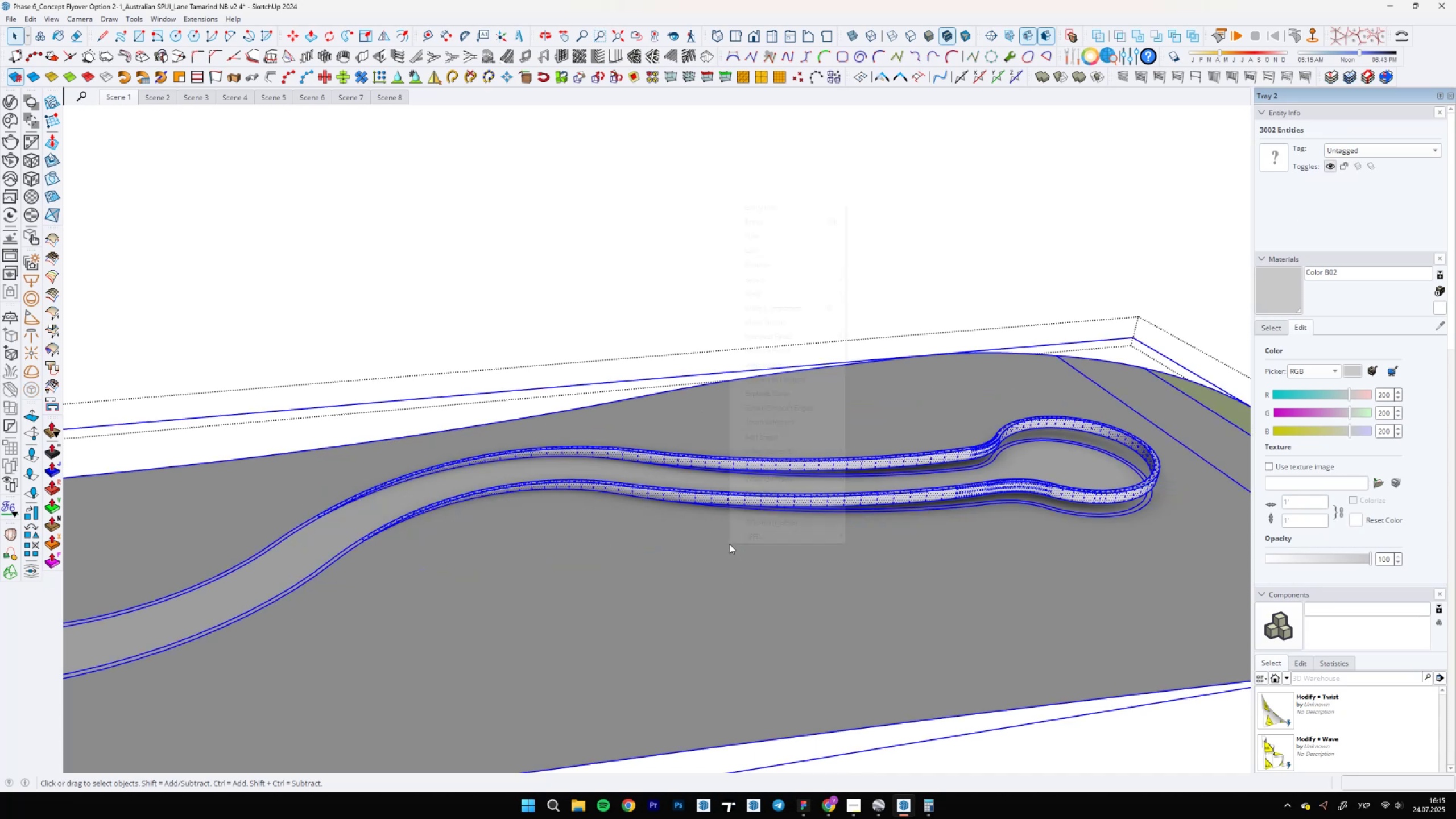 
right_click([729, 544])
 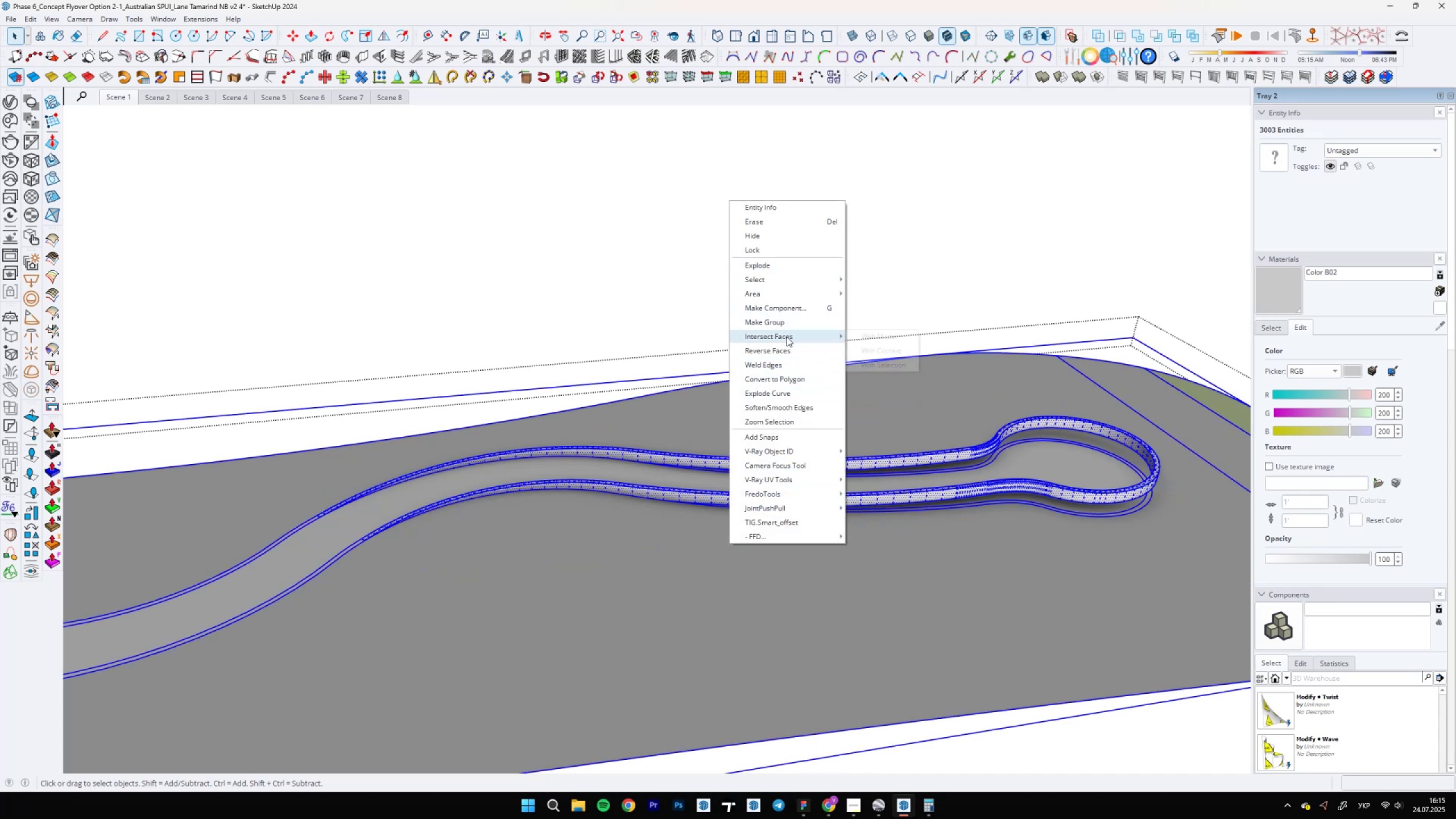 
left_click([891, 365])
 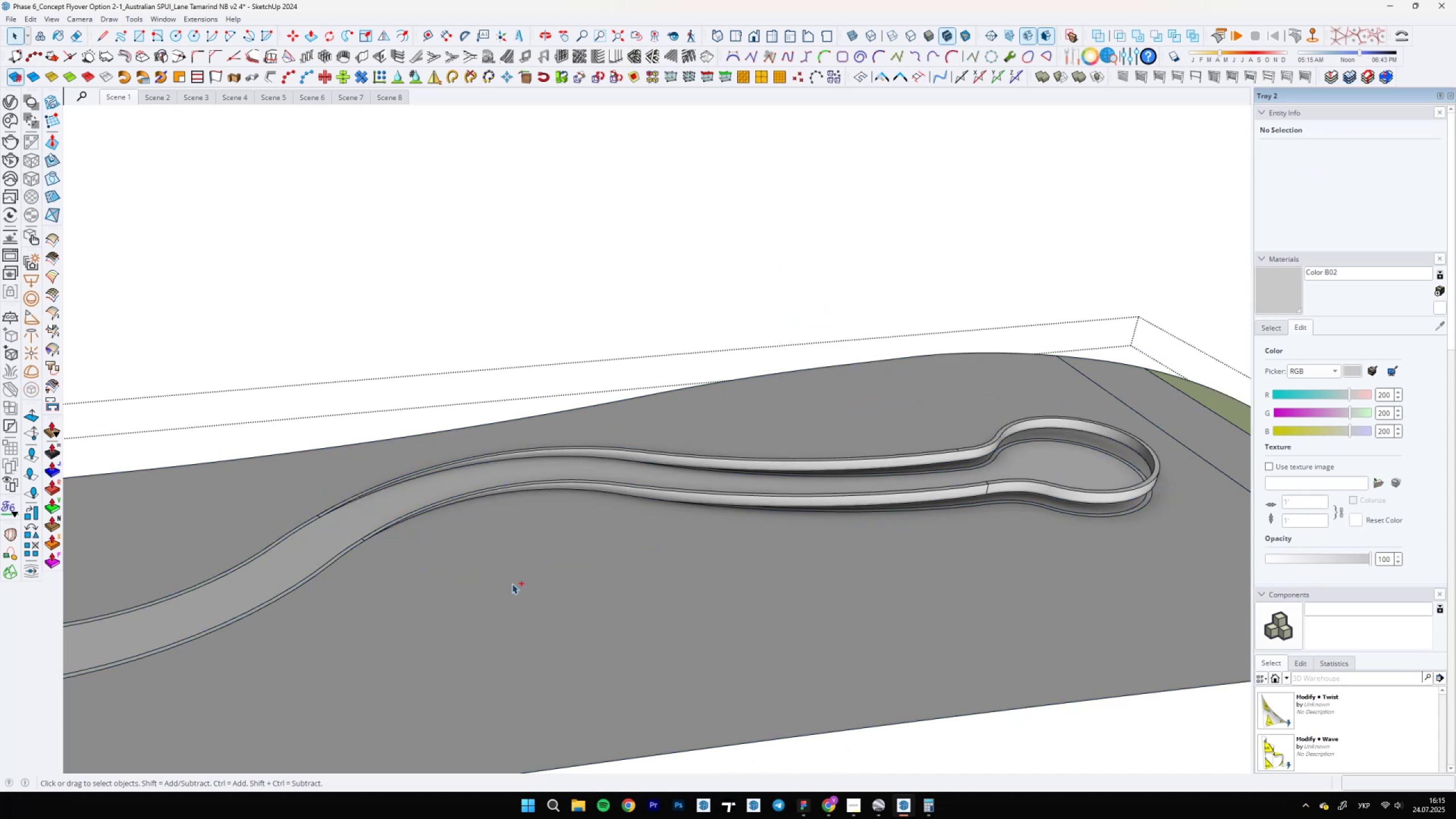 
scroll: coordinate [520, 504], scroll_direction: up, amount: 8.0
 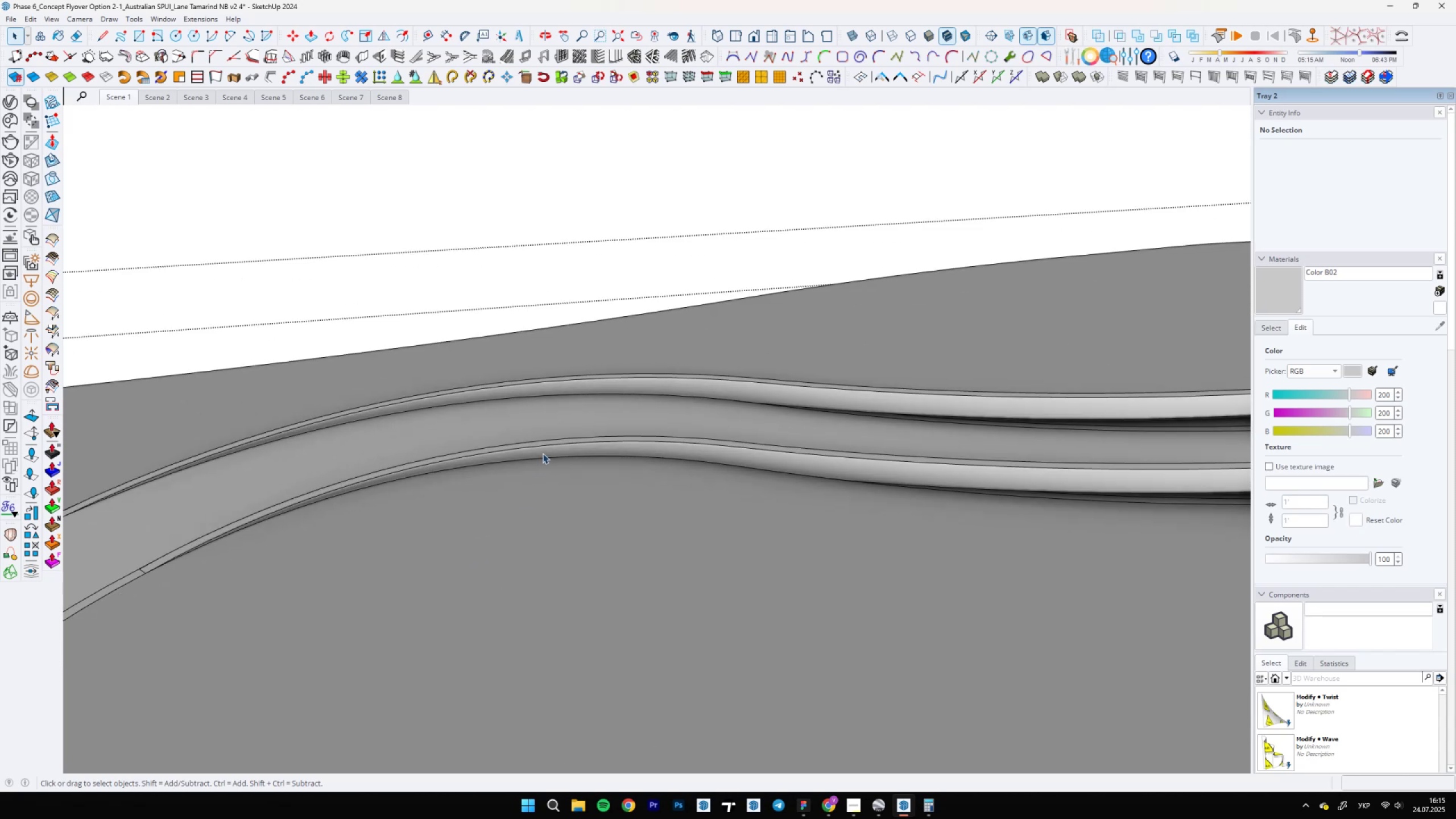 
double_click([543, 453])
 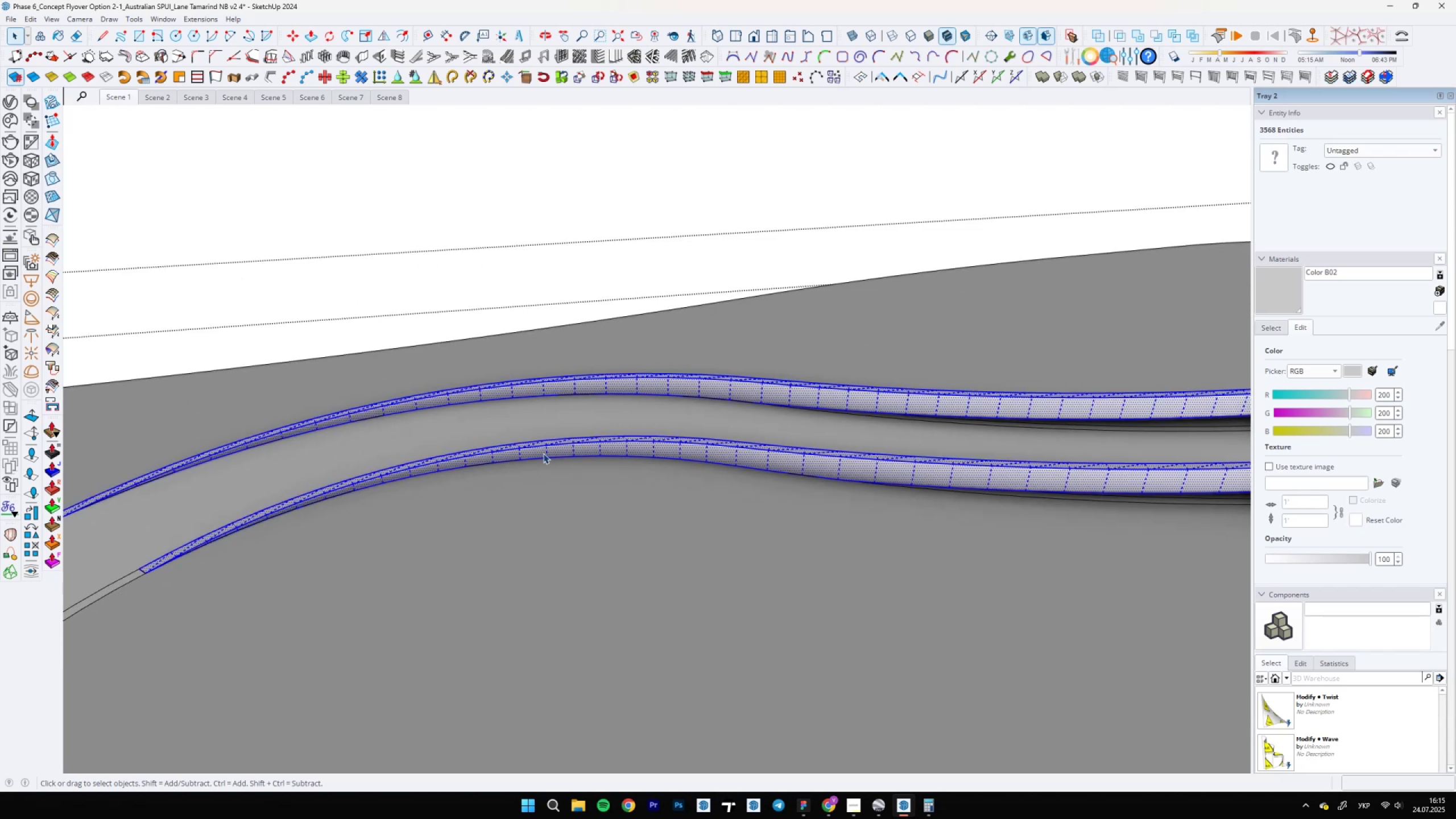 
right_click([543, 453])
 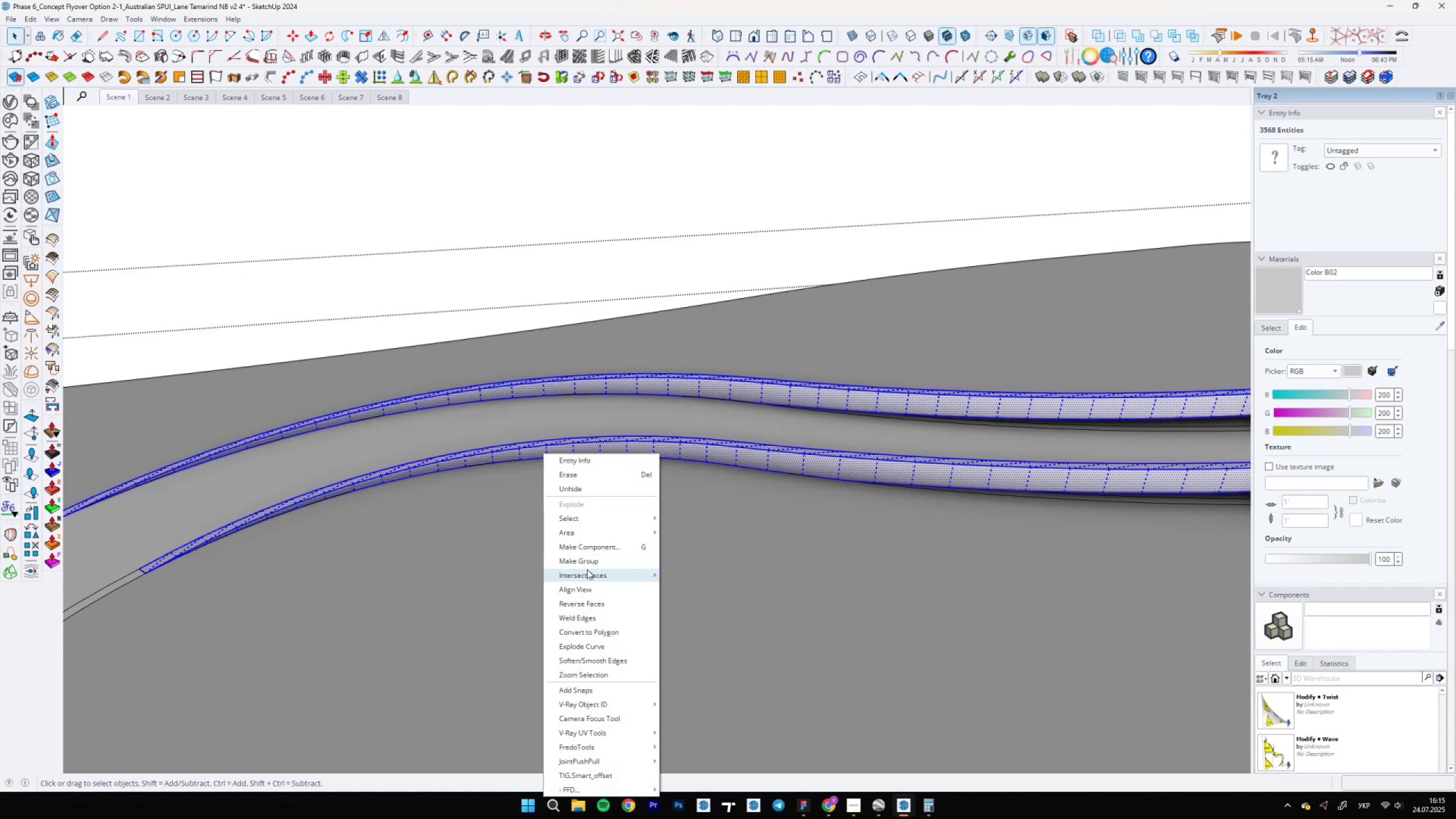 
left_click([584, 560])
 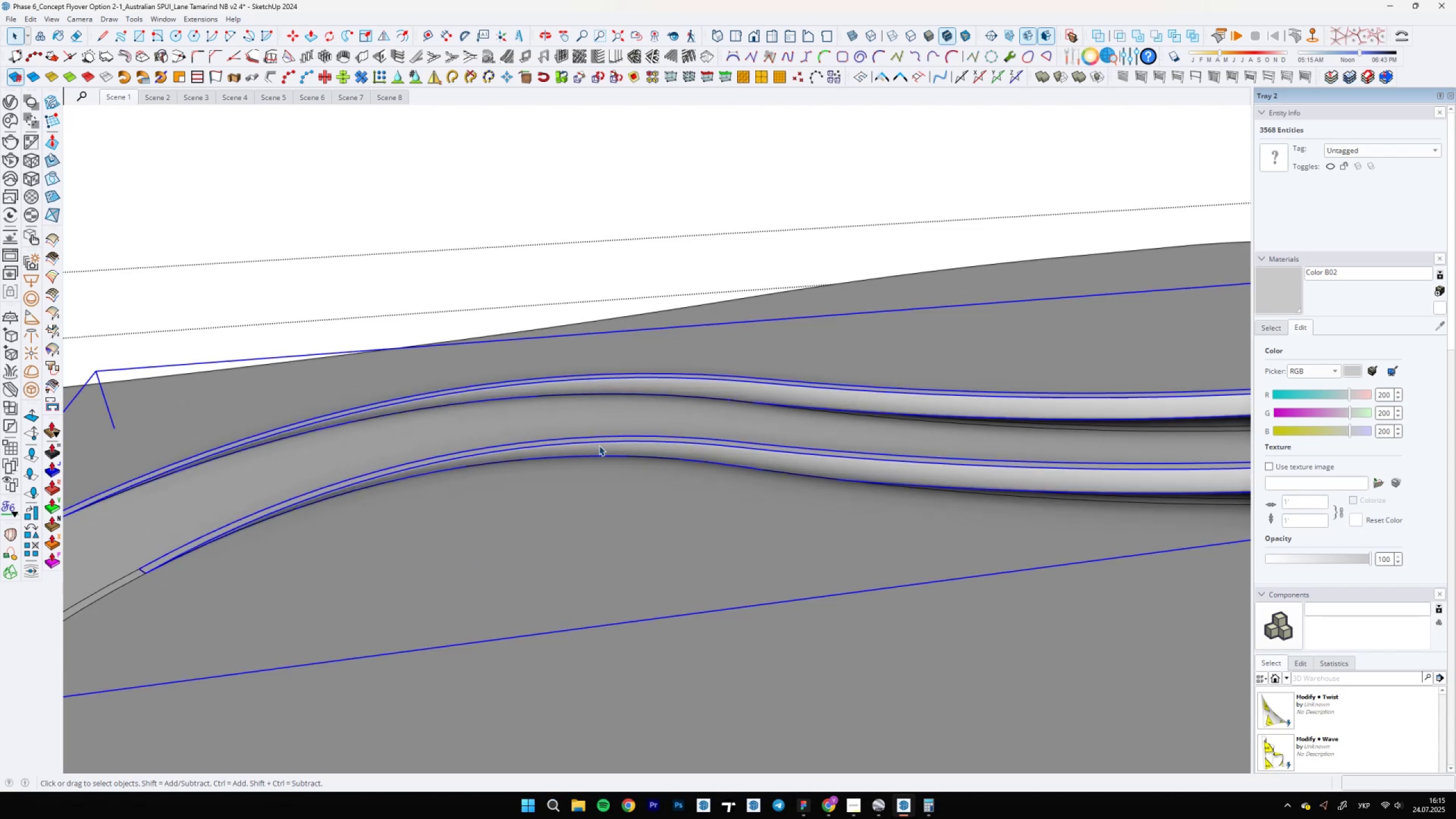 
double_click([599, 445])
 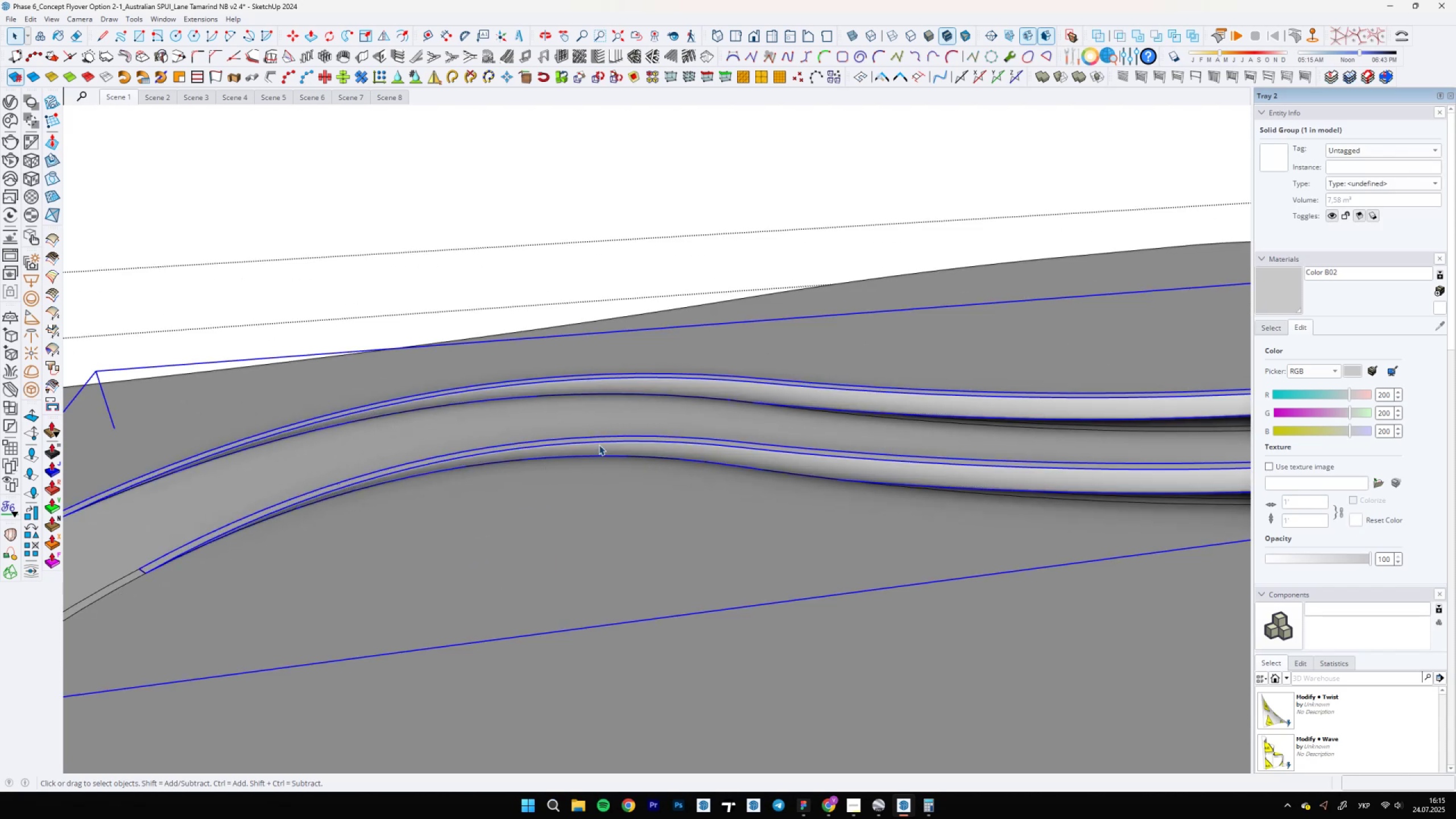 
scroll: coordinate [606, 479], scroll_direction: down, amount: 5.0
 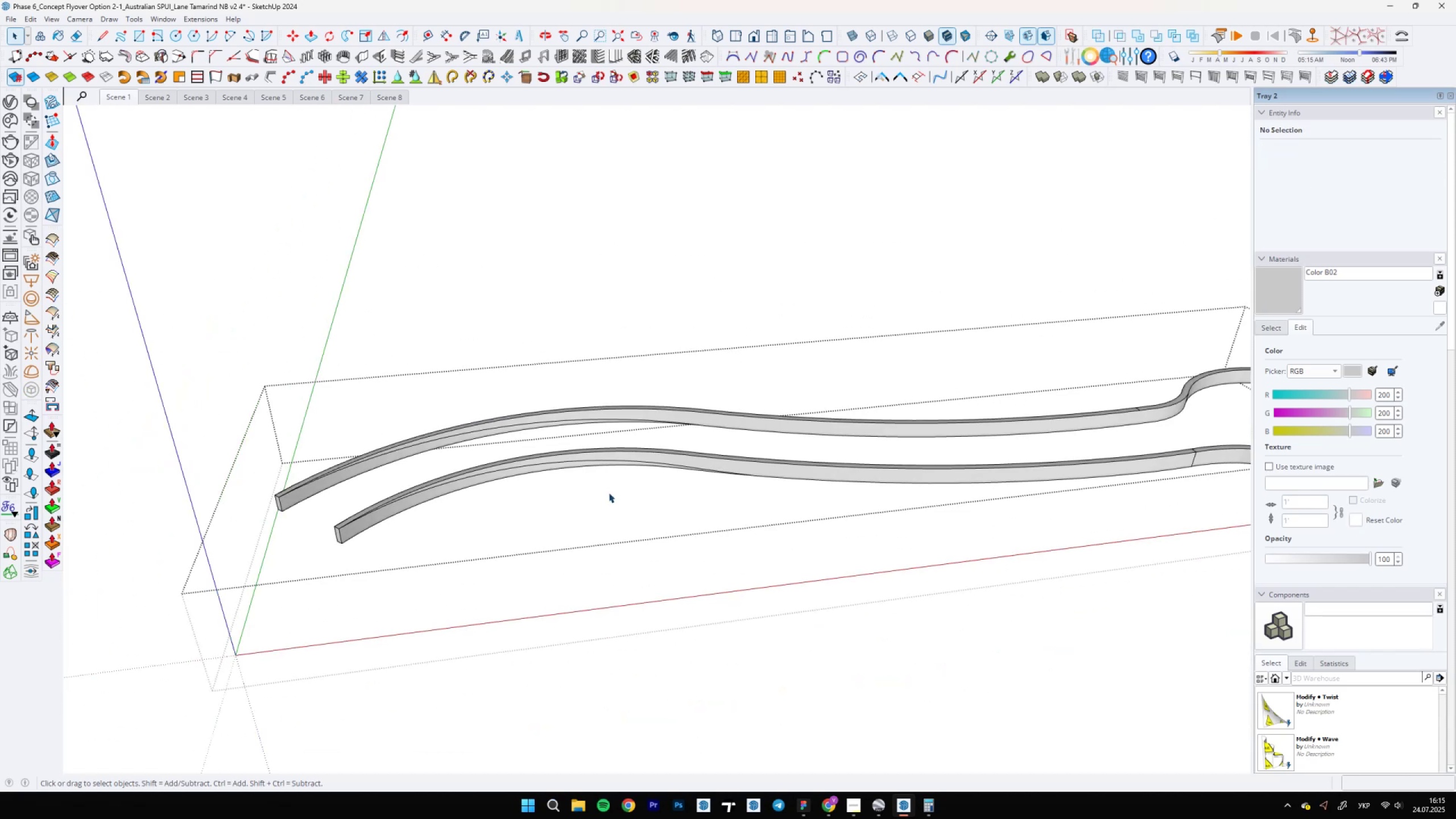 
scroll: coordinate [343, 538], scroll_direction: up, amount: 9.0
 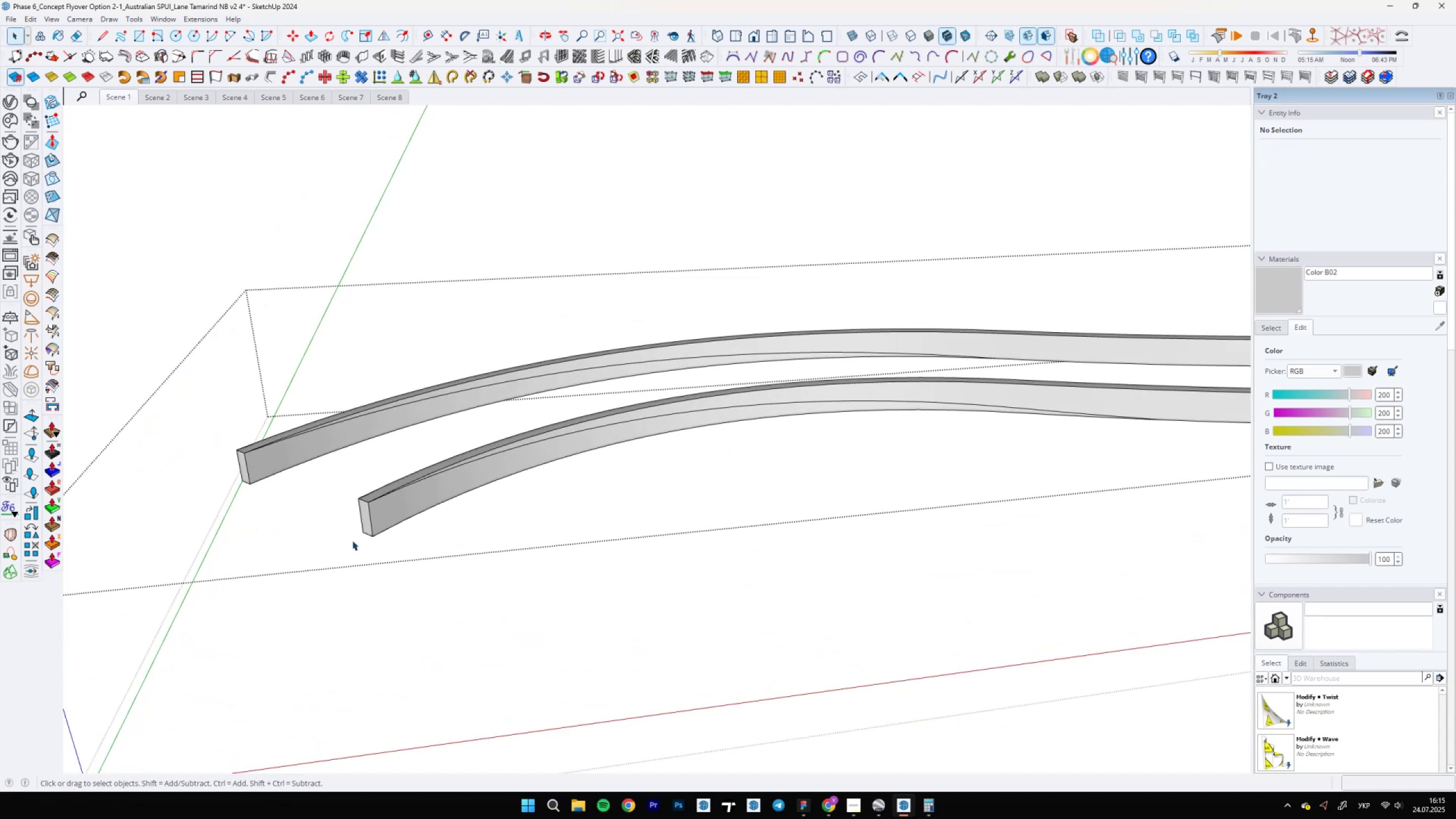 
key(E)
 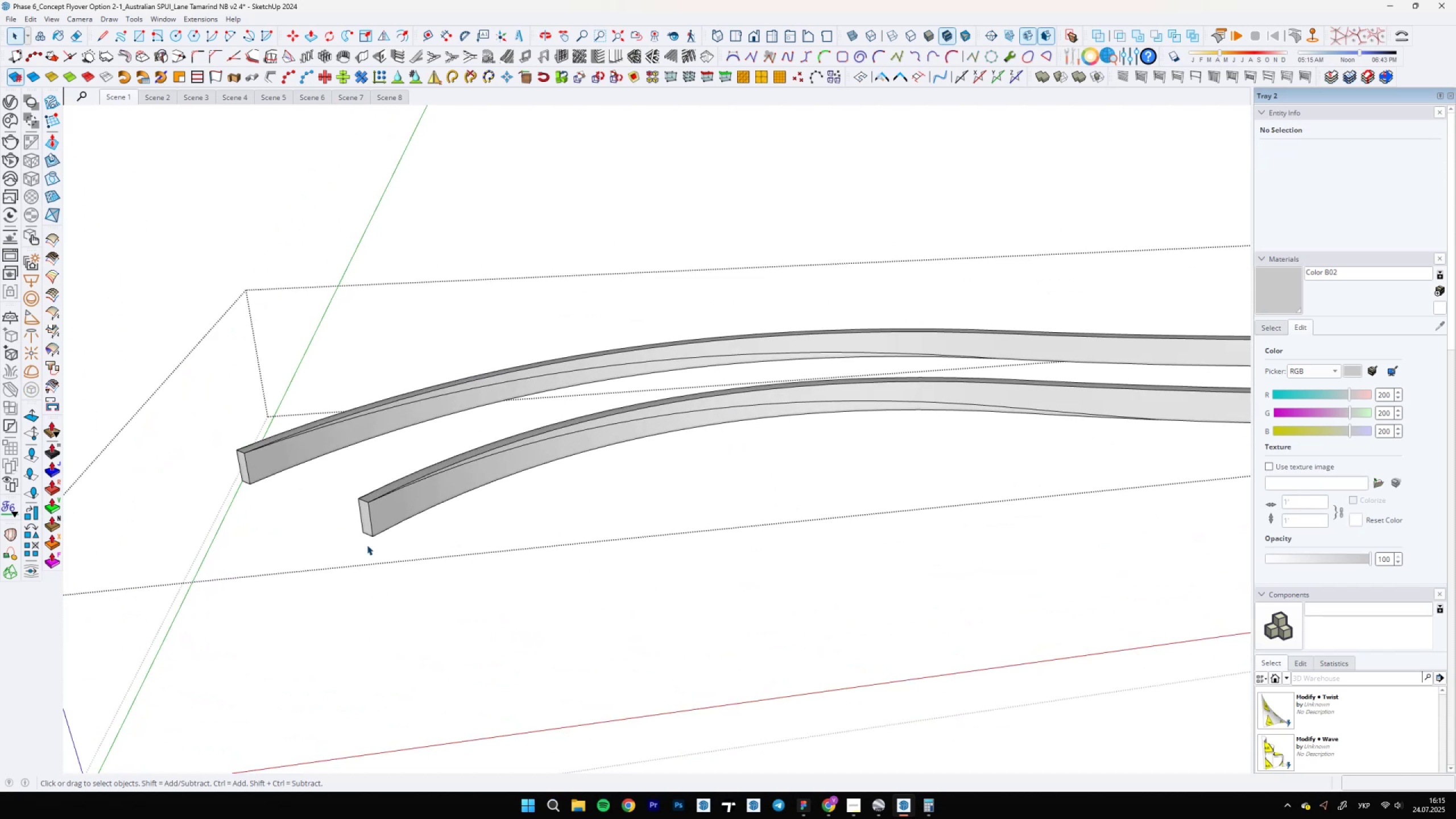 
left_click_drag(start_coordinate=[375, 532], to_coordinate=[359, 535])
 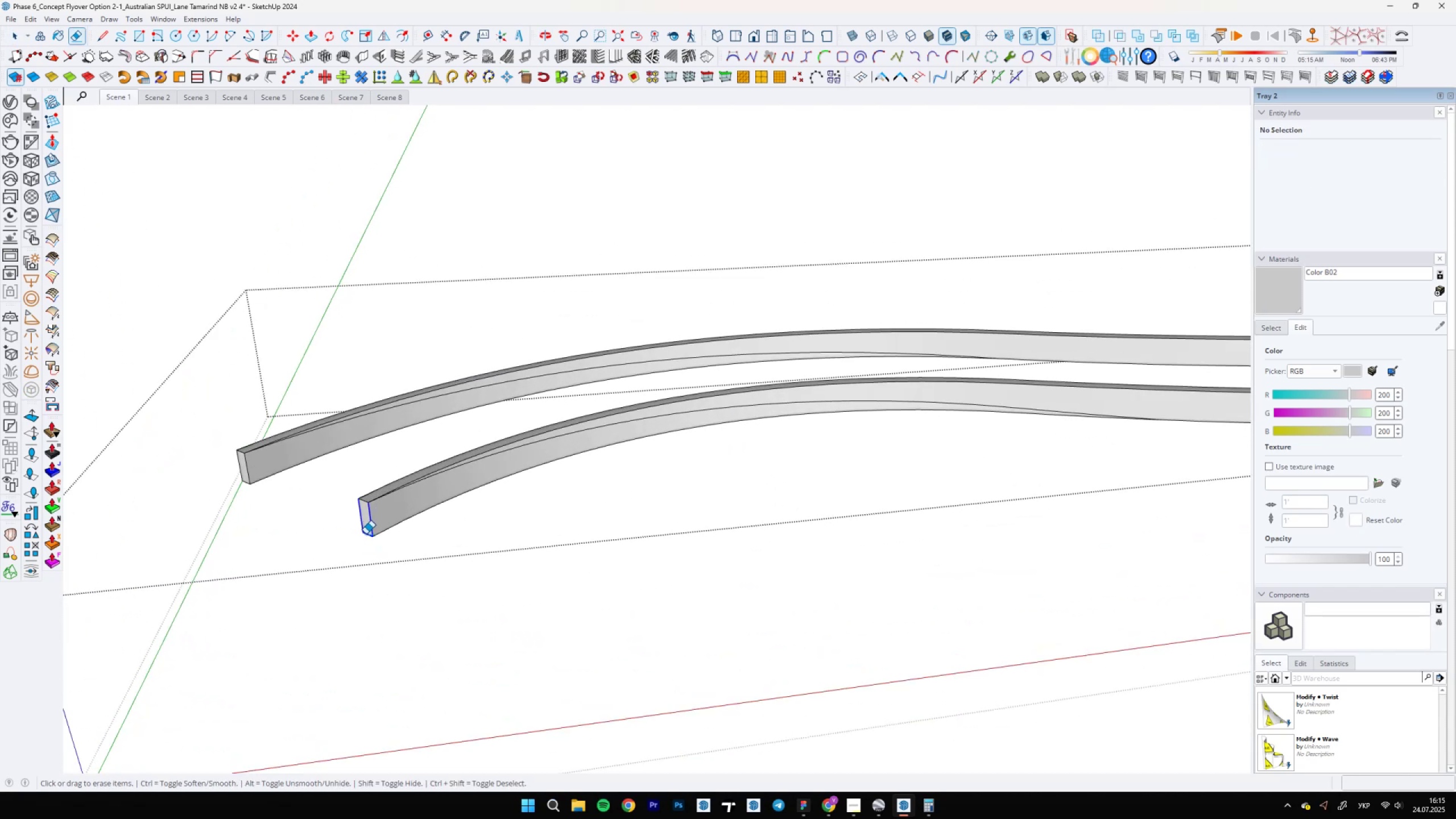 
left_click_drag(start_coordinate=[372, 534], to_coordinate=[392, 529])
 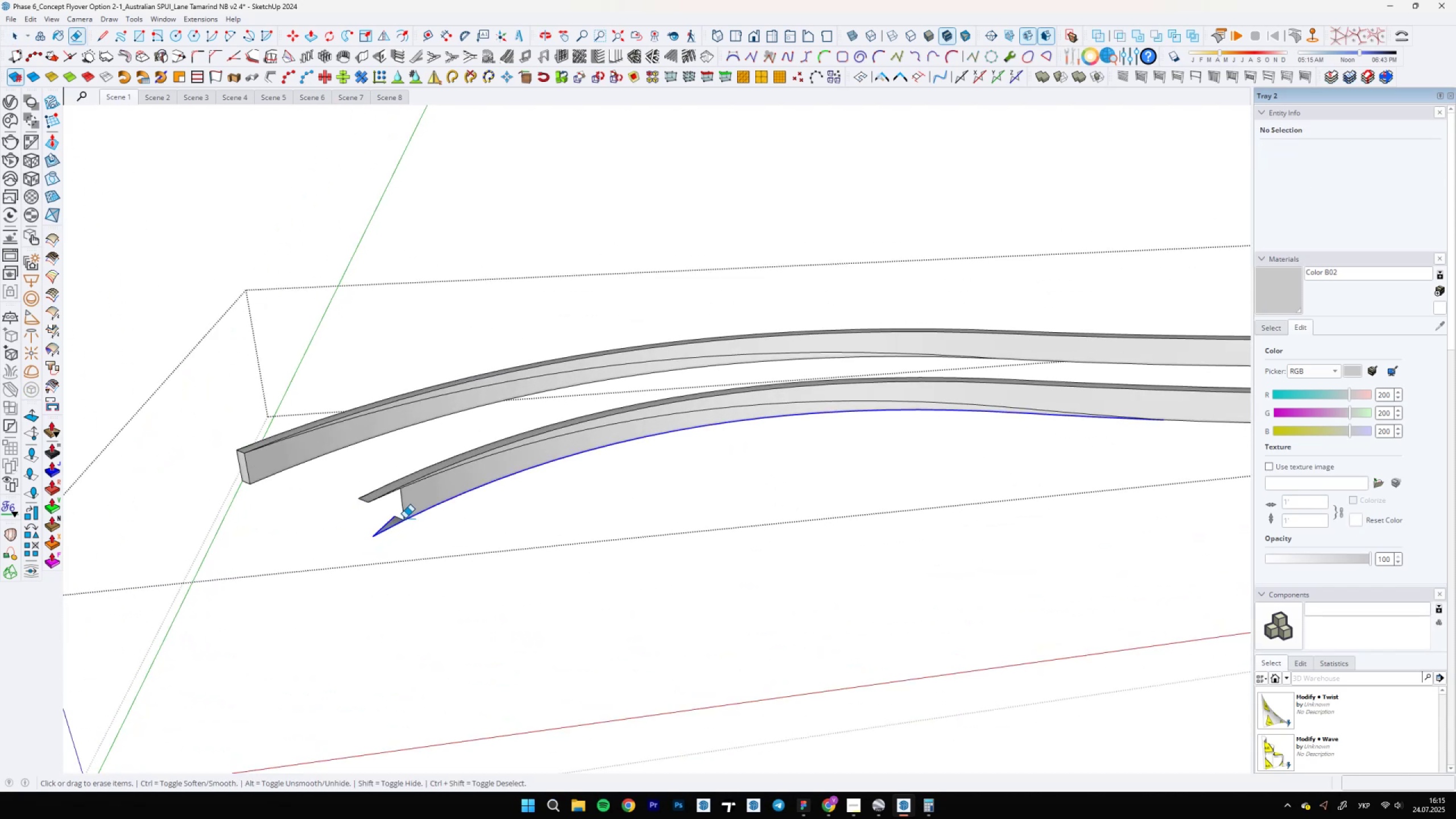 
left_click_drag(start_coordinate=[399, 518], to_coordinate=[412, 515])
 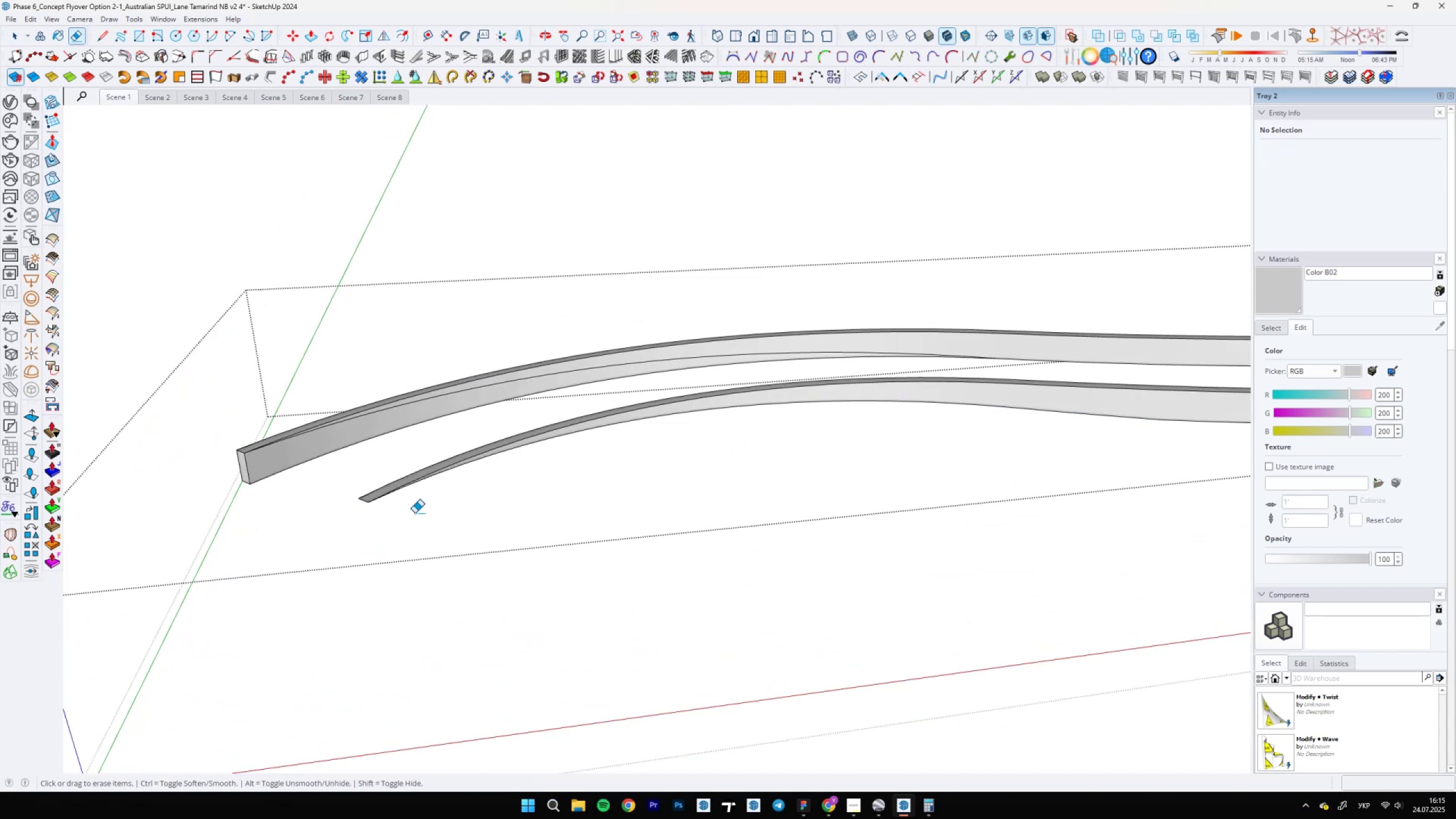 
scroll: coordinate [479, 440], scroll_direction: down, amount: 5.0
 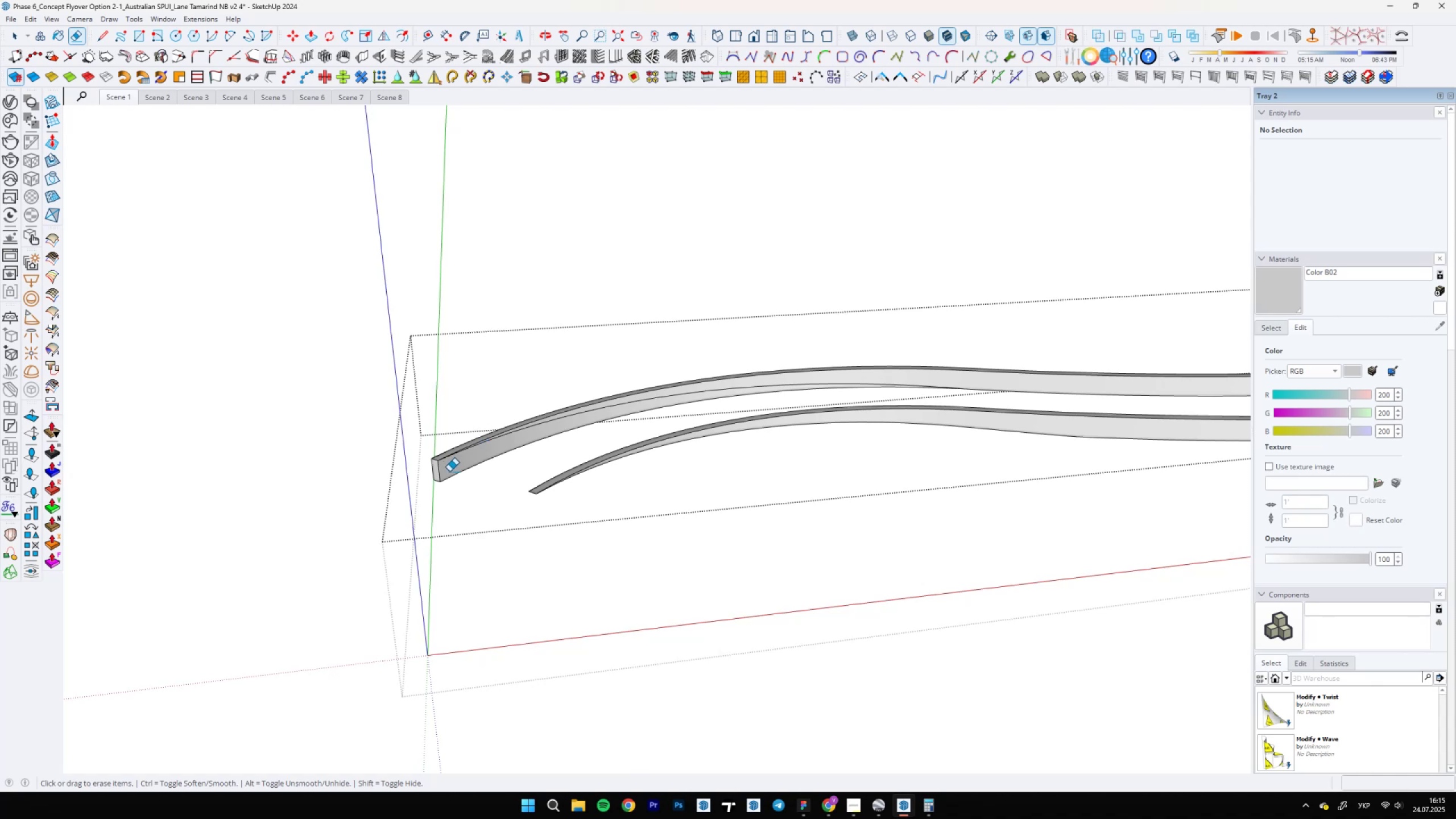 
left_click_drag(start_coordinate=[426, 484], to_coordinate=[444, 479])
 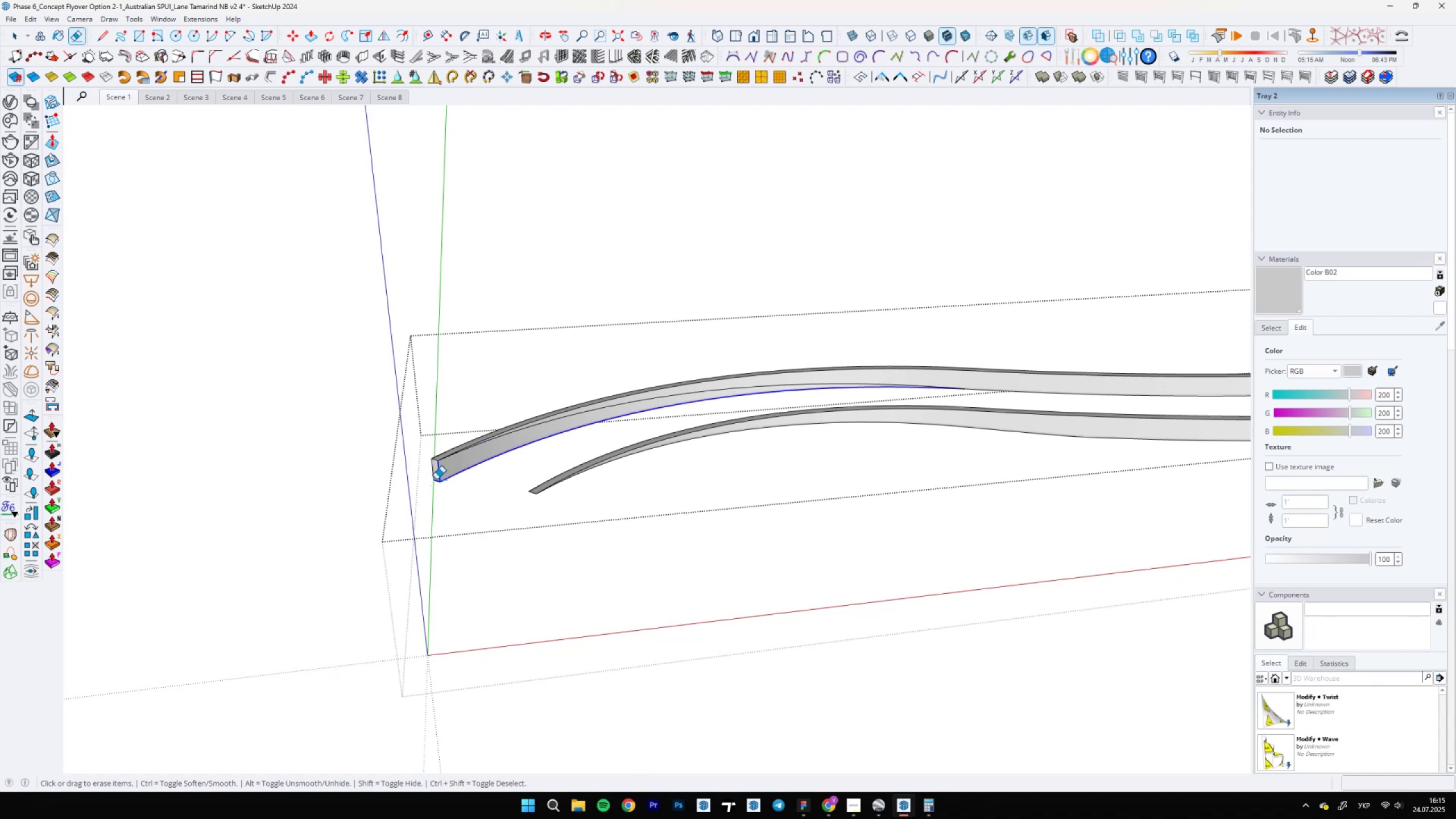 
left_click_drag(start_coordinate=[434, 479], to_coordinate=[437, 479])
 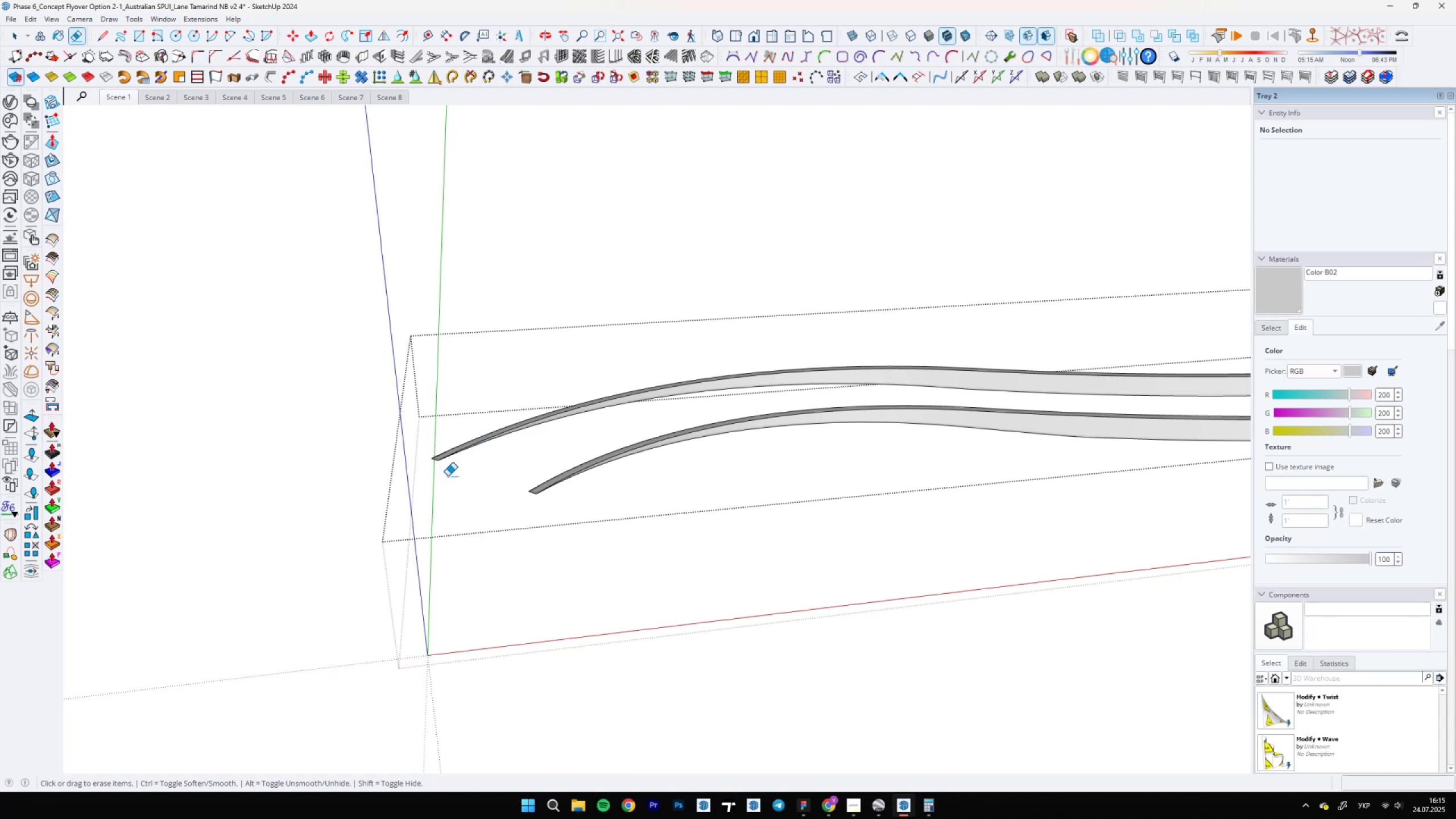 
scroll: coordinate [520, 458], scroll_direction: down, amount: 11.0
 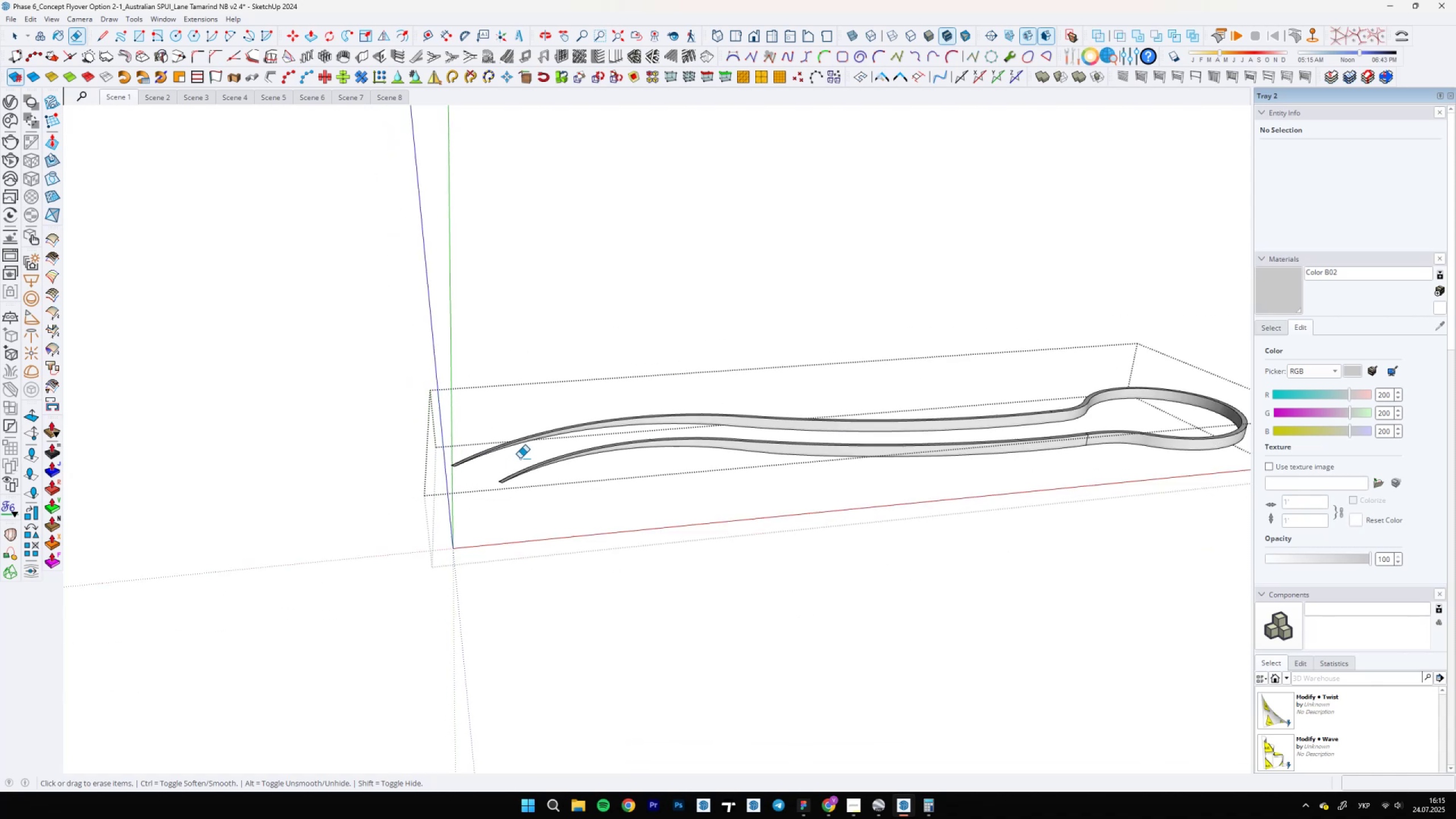 
key(Space)
 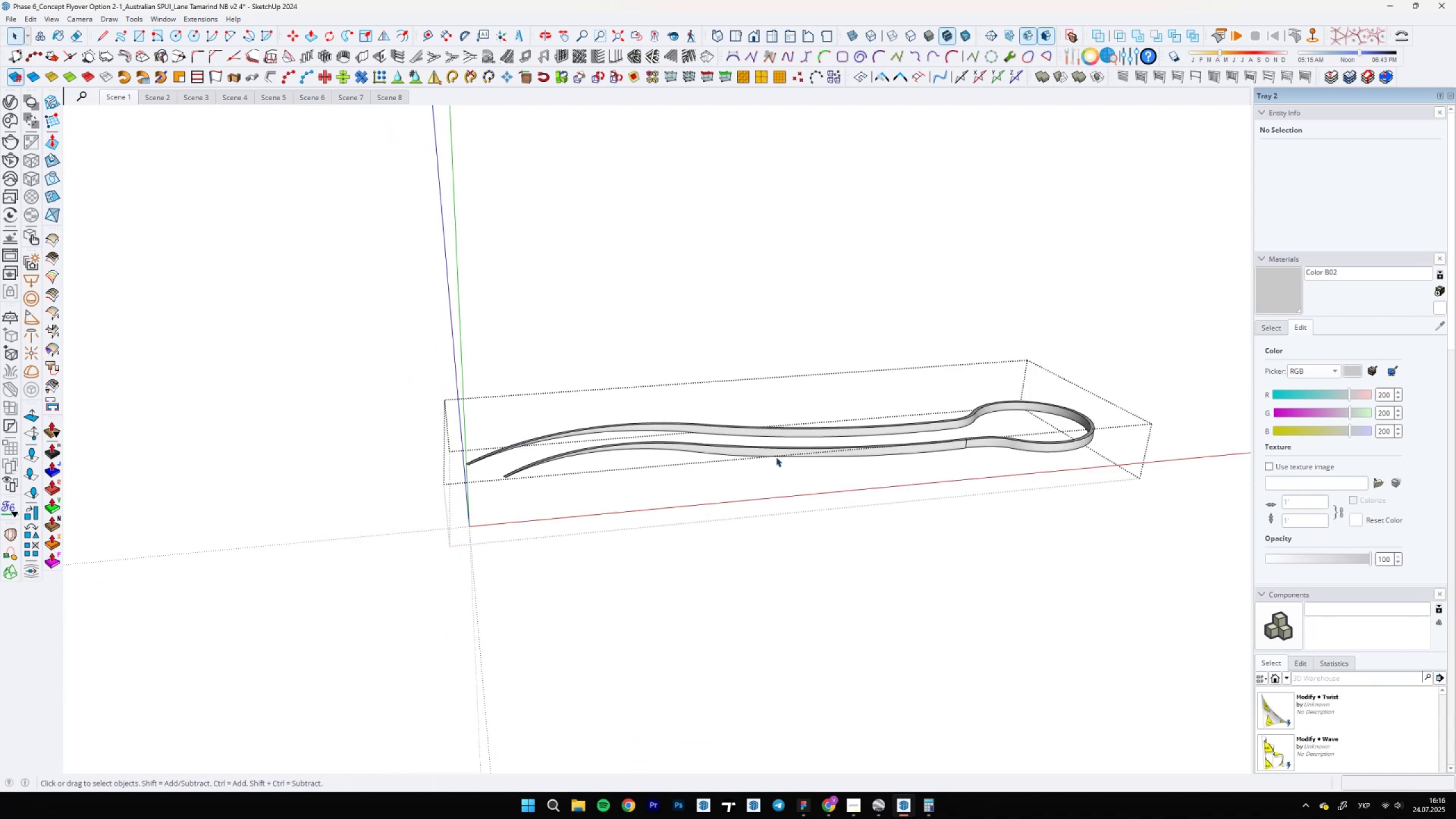 
scroll: coordinate [953, 449], scroll_direction: up, amount: 14.0
 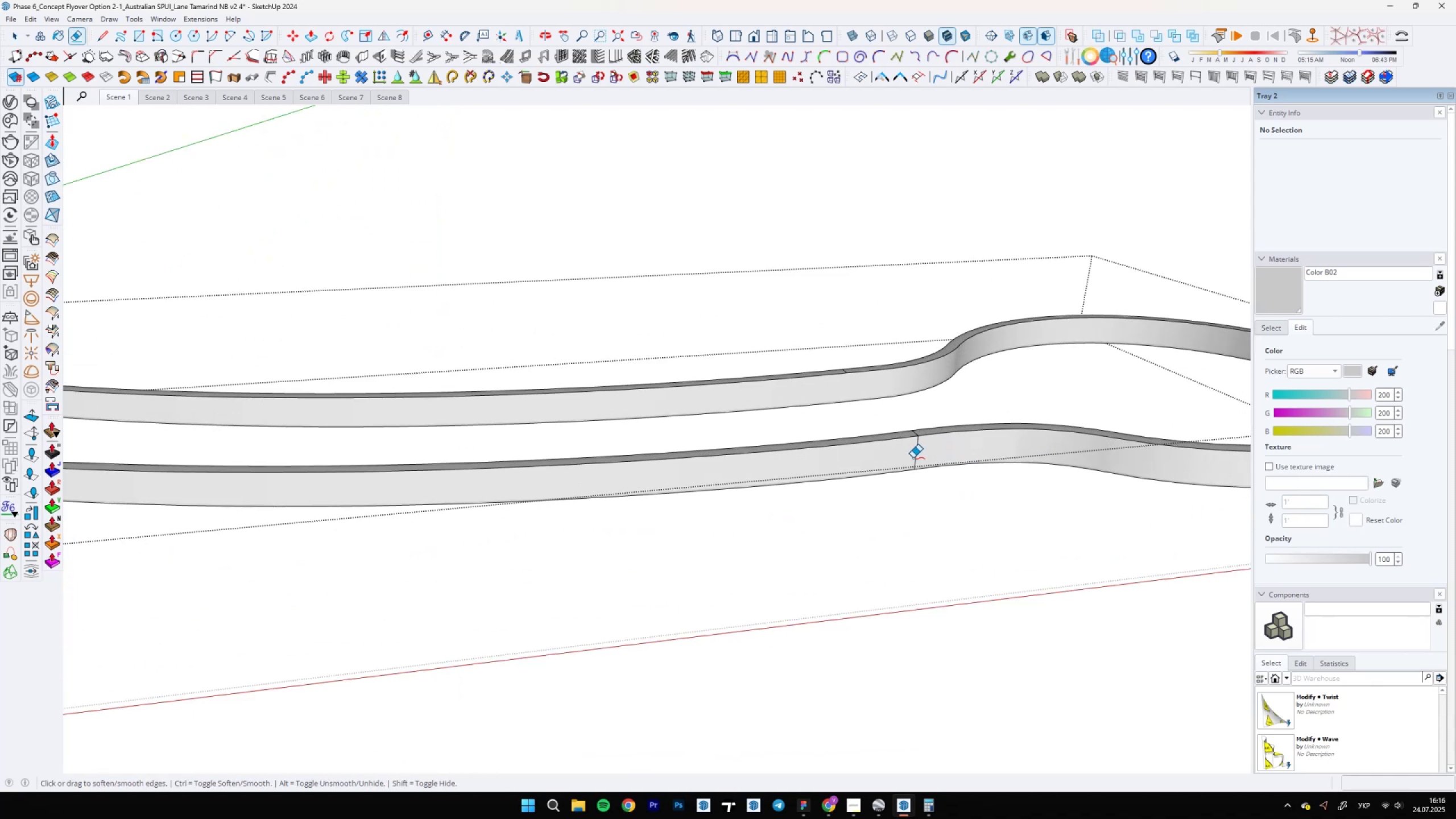 
key(E)
 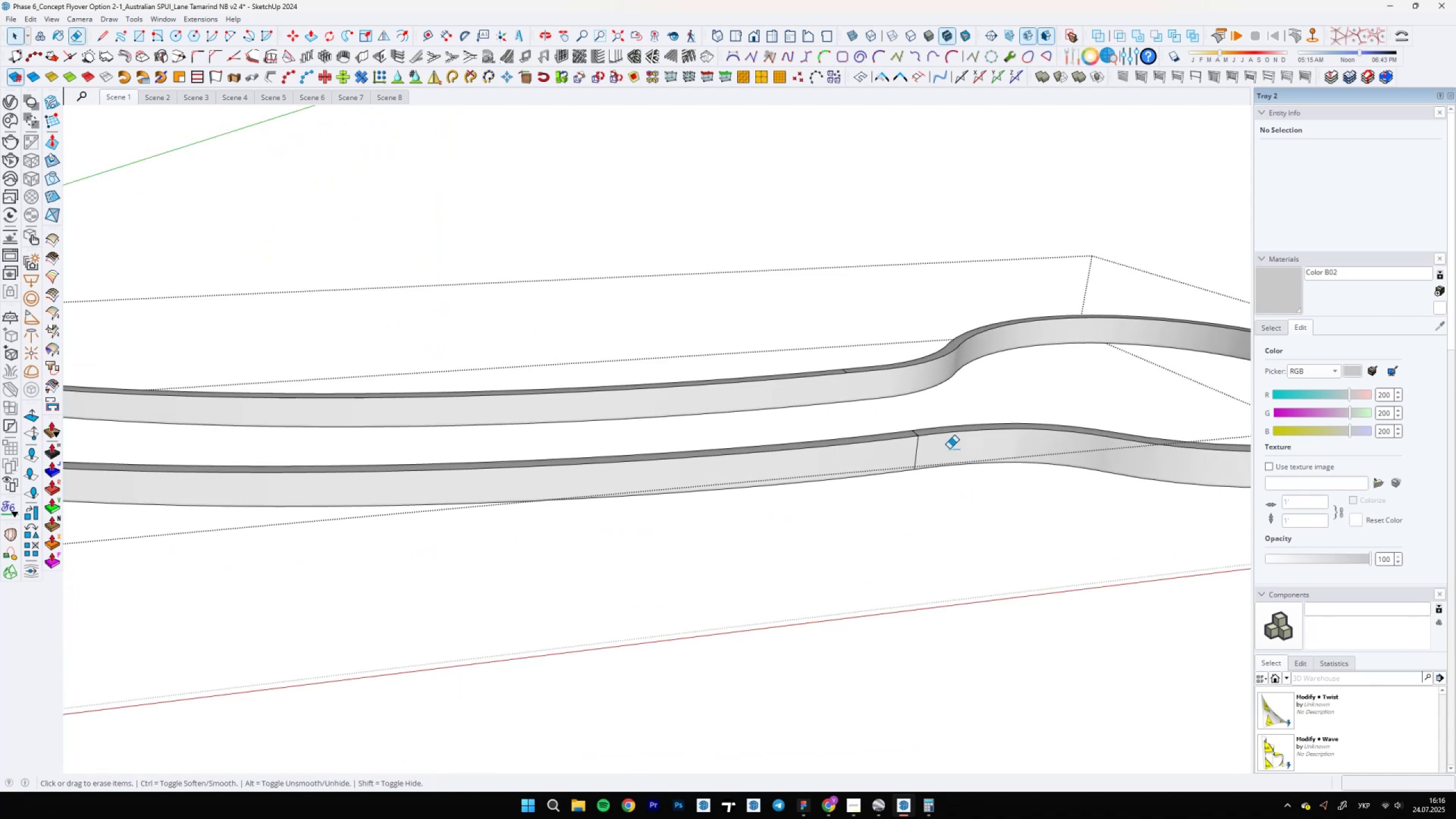 
key(Control+ControlLeft)
 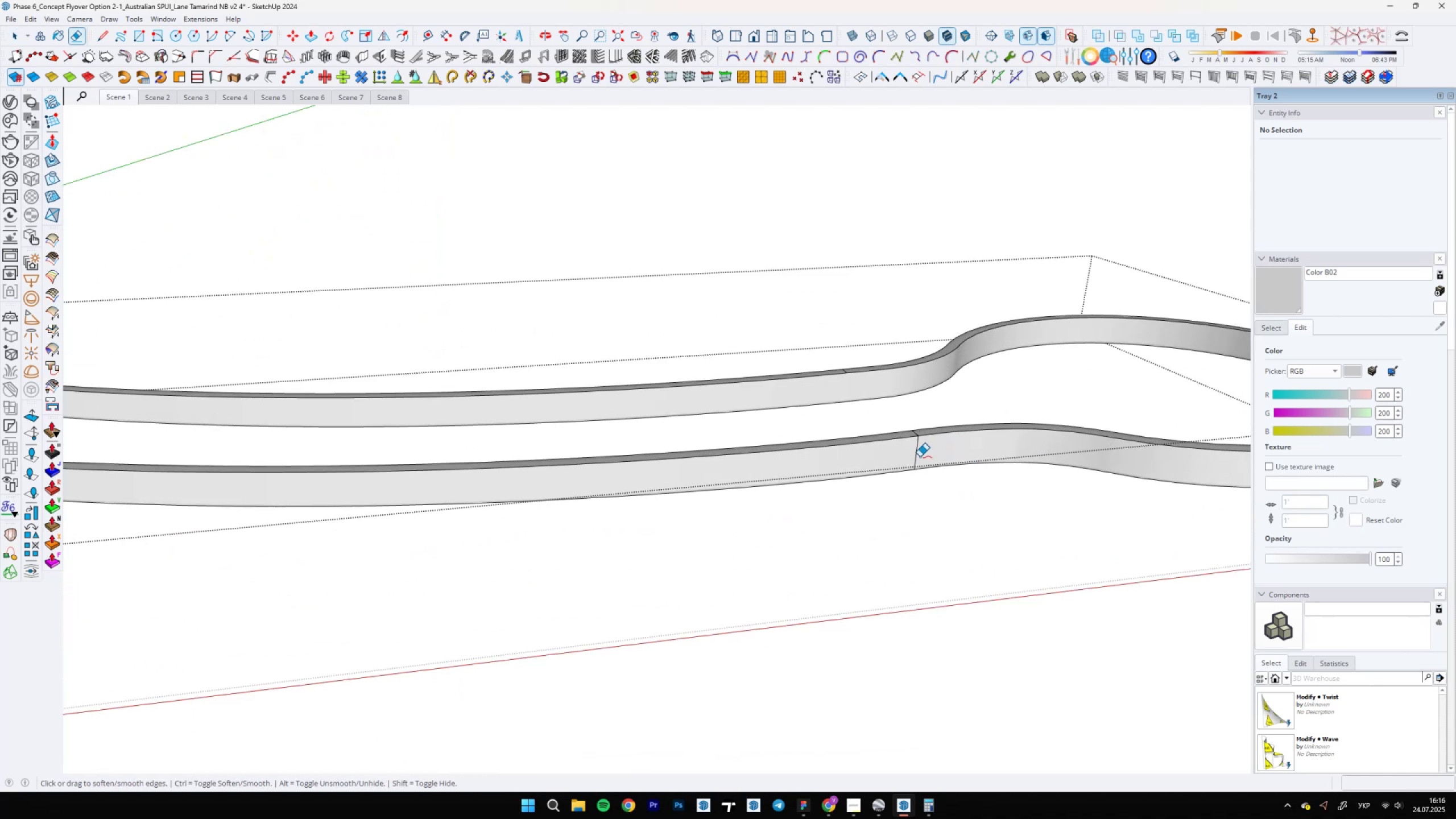 
left_click_drag(start_coordinate=[913, 458], to_coordinate=[919, 457])
 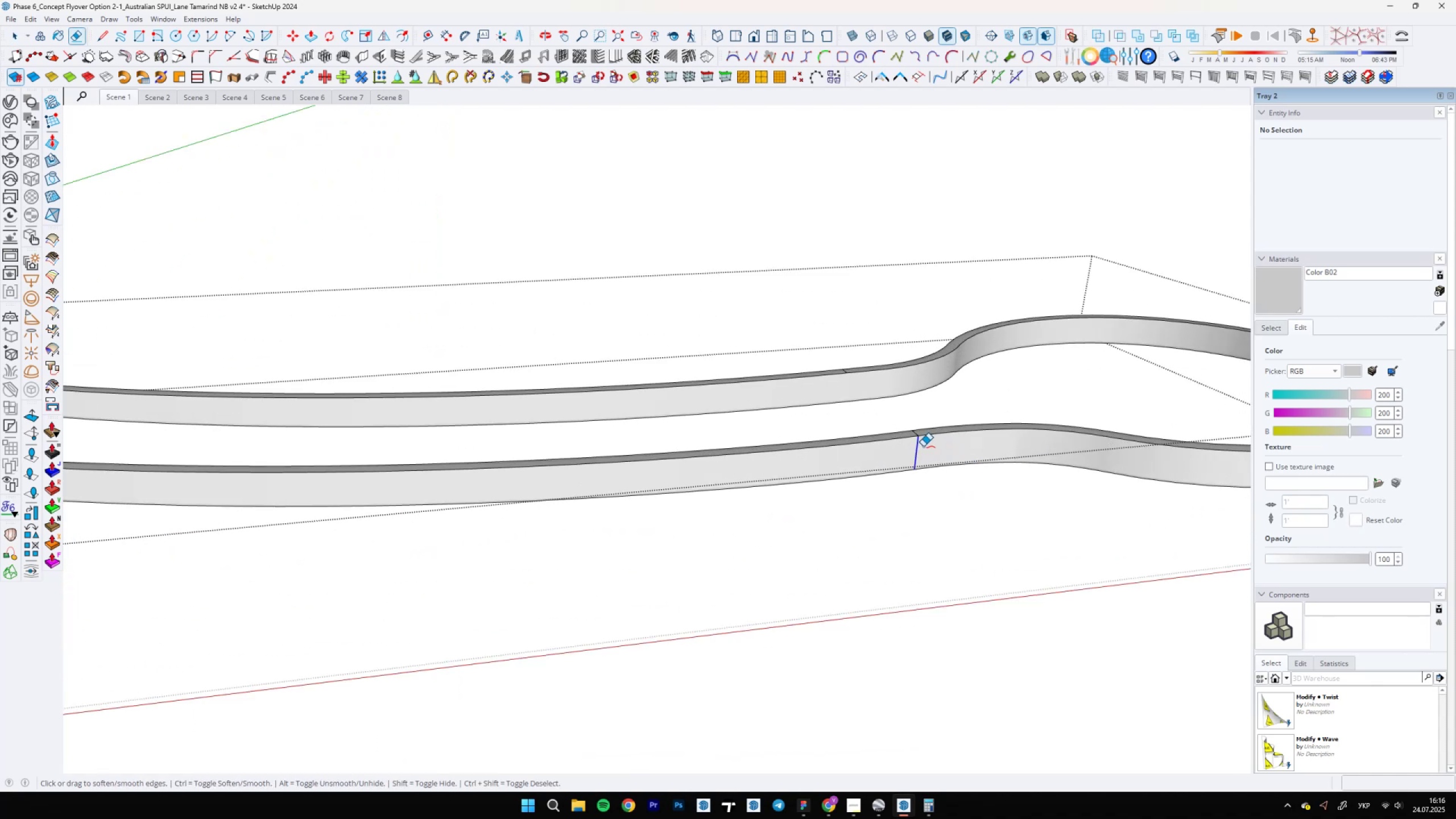 
scroll: coordinate [910, 444], scroll_direction: up, amount: 9.0
 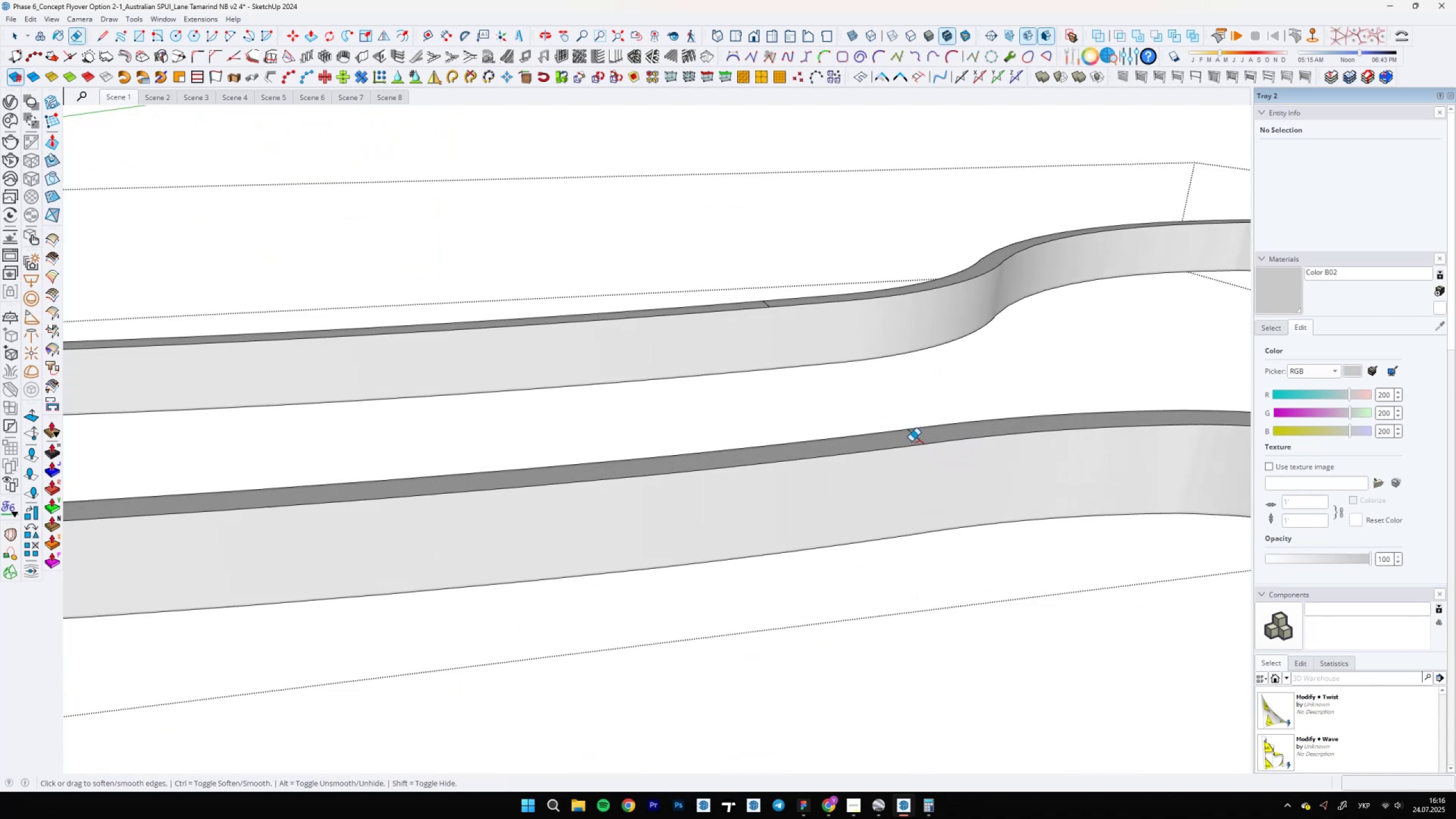 
left_click_drag(start_coordinate=[915, 440], to_coordinate=[918, 439])
 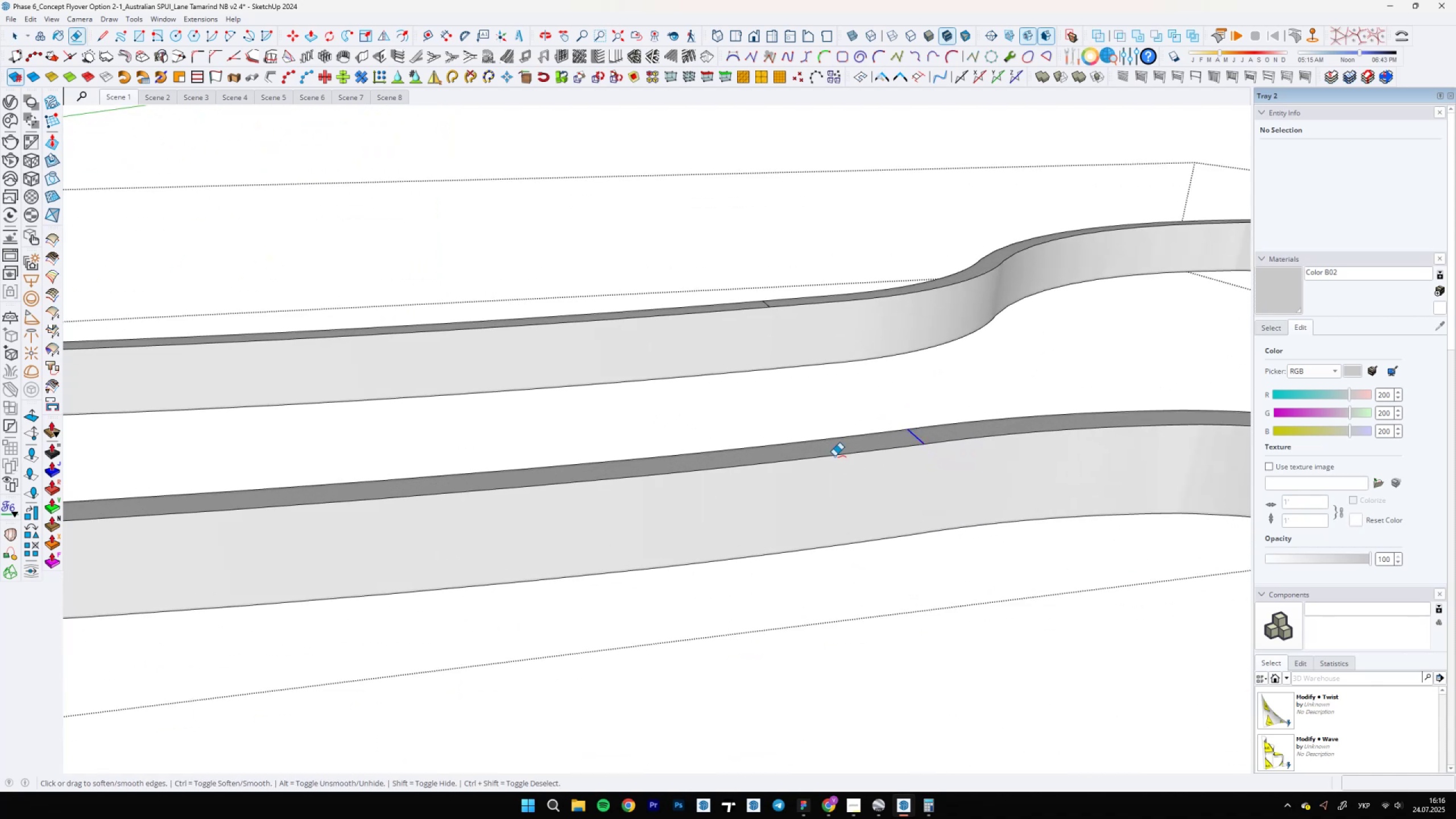 
scroll: coordinate [769, 469], scroll_direction: down, amount: 5.0
 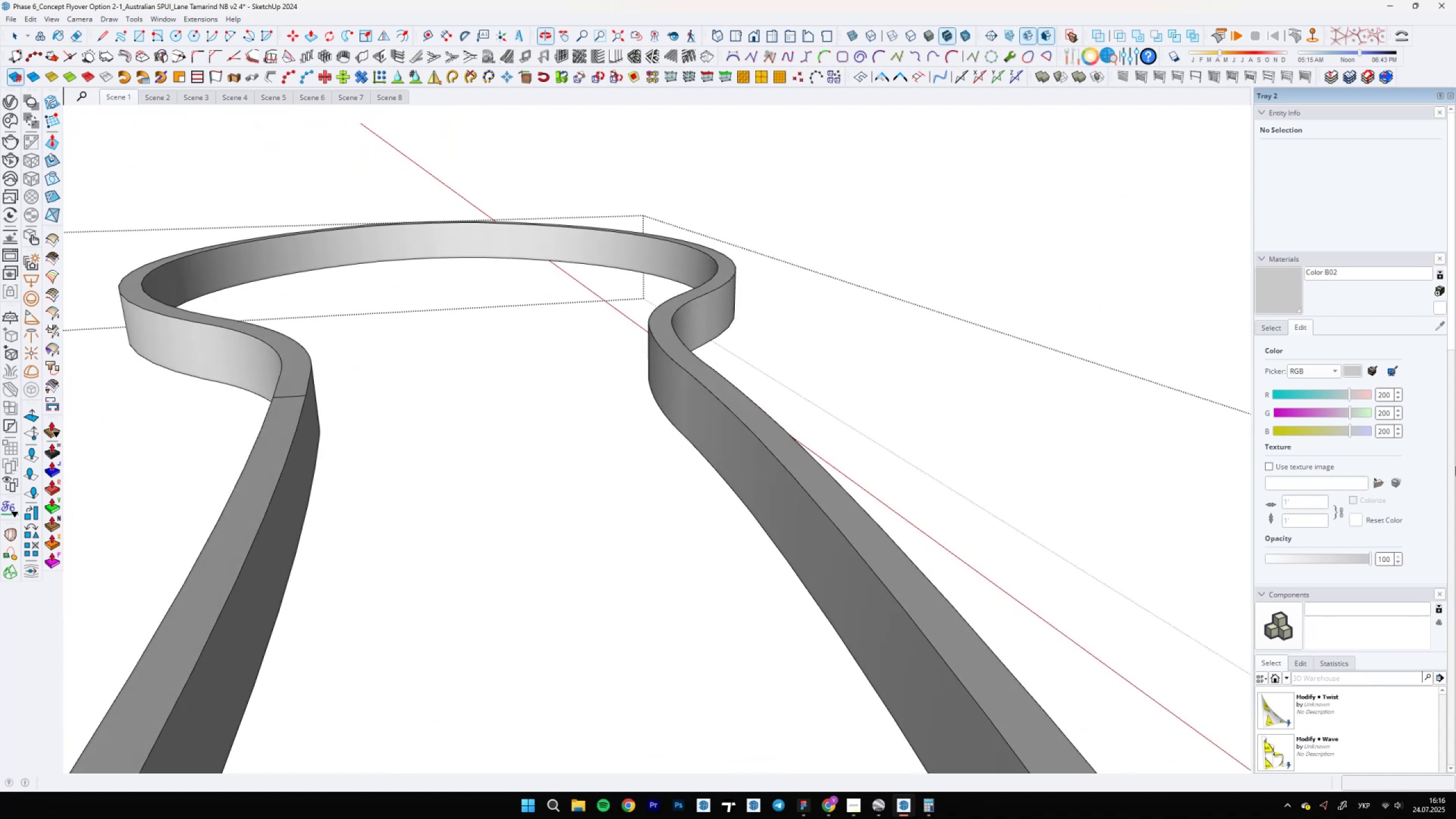 
scroll: coordinate [423, 432], scroll_direction: up, amount: 1.0
 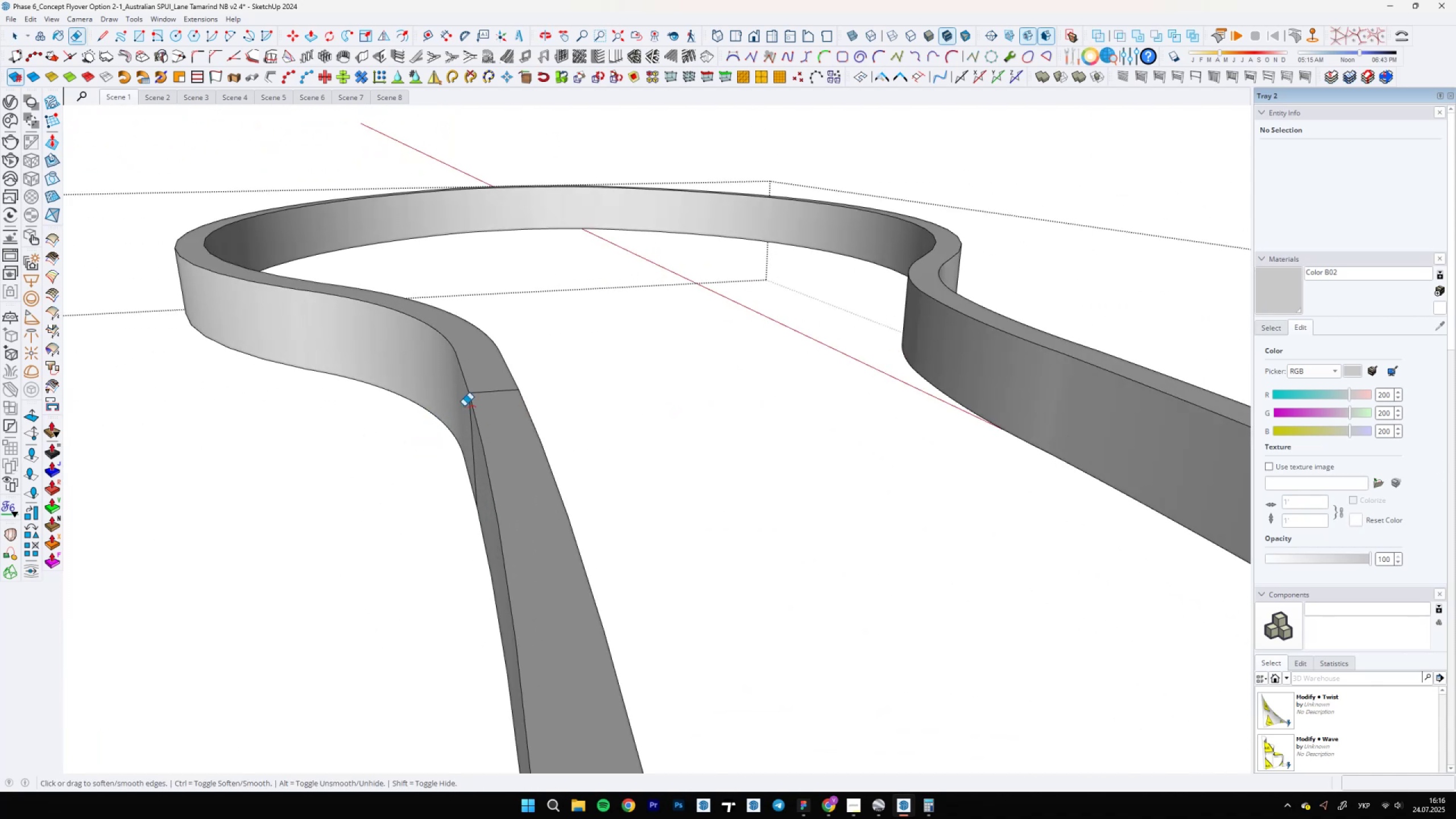 
left_click_drag(start_coordinate=[486, 391], to_coordinate=[489, 394])
 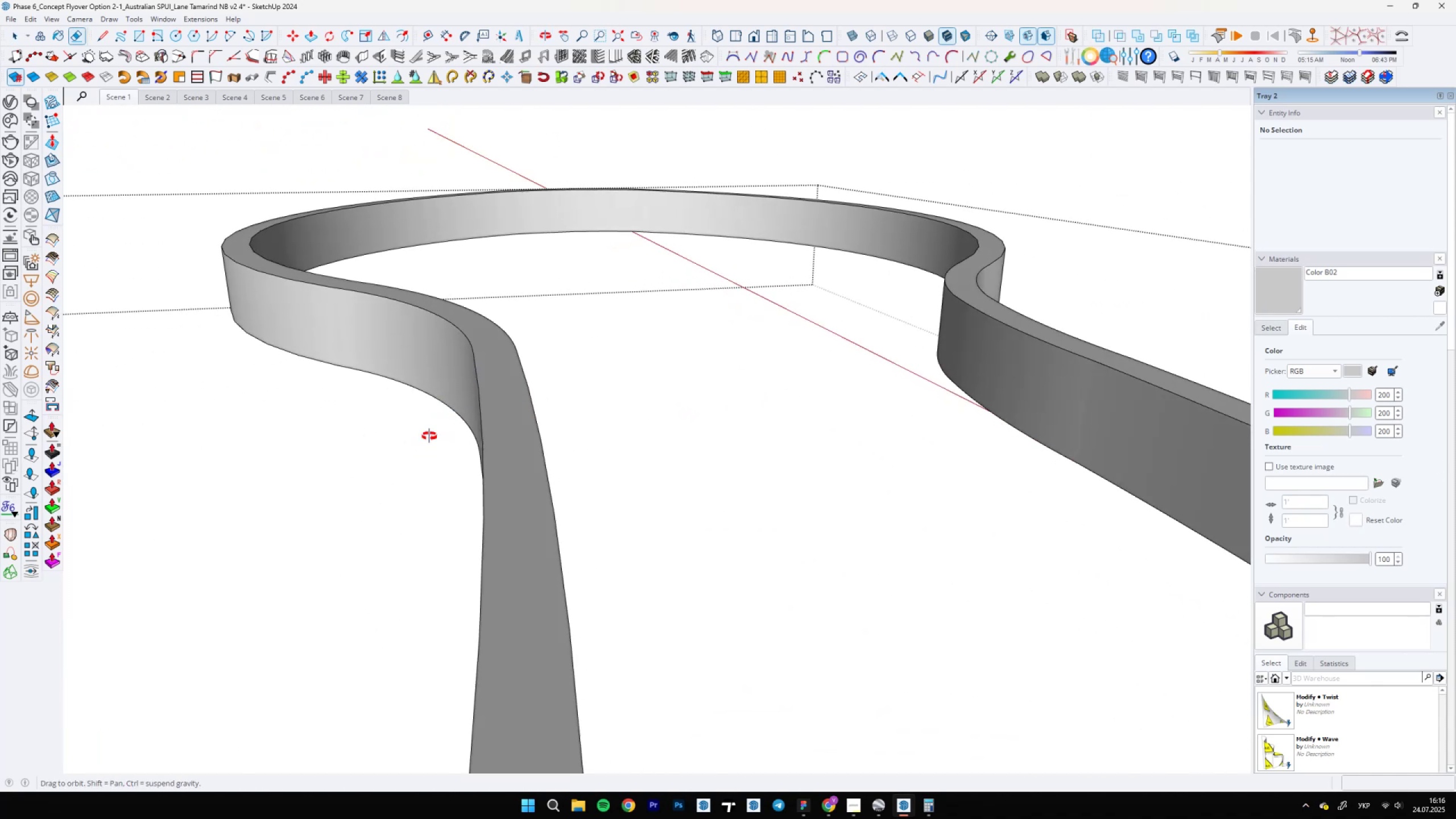 
scroll: coordinate [720, 441], scroll_direction: down, amount: 18.0
 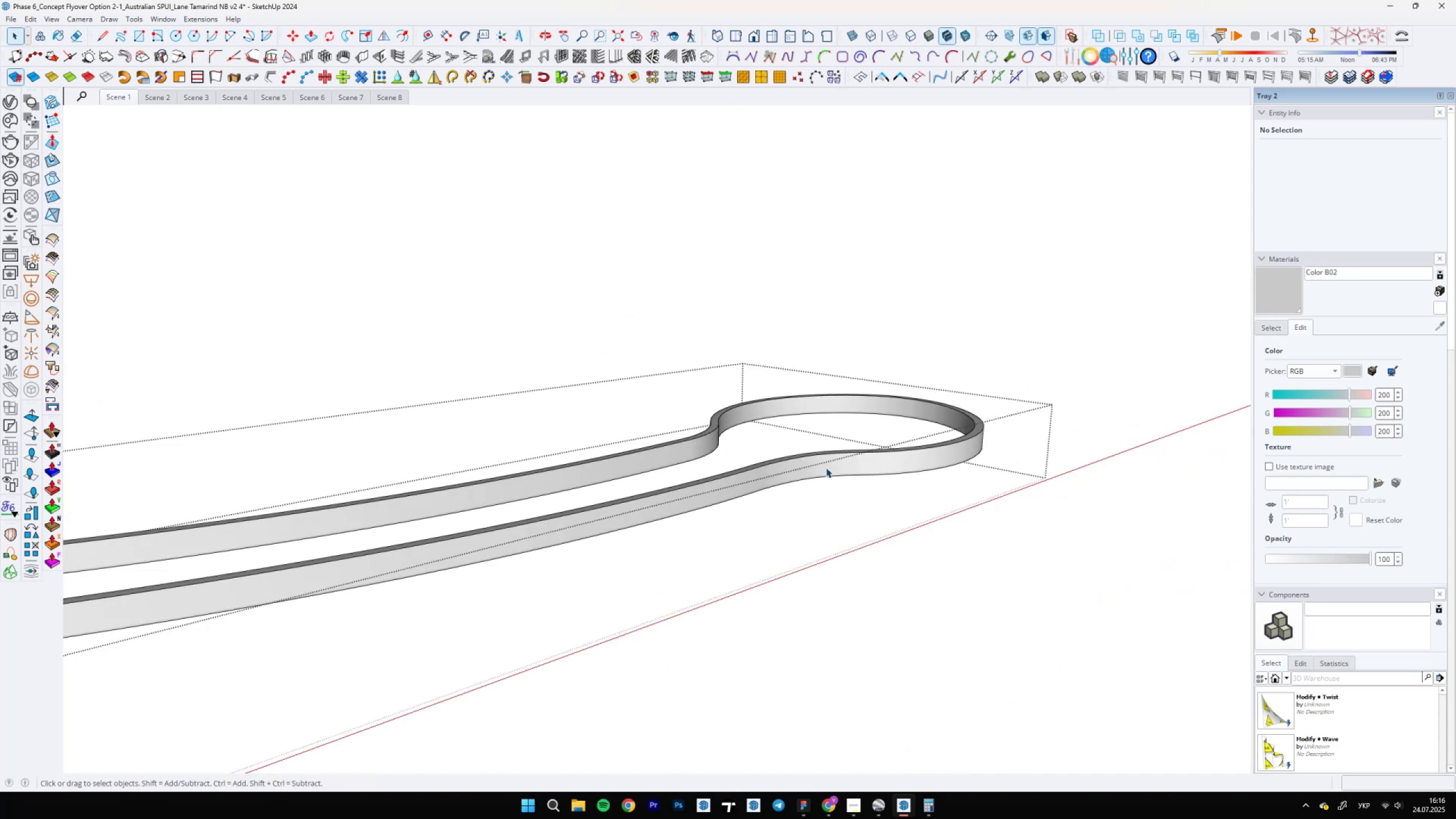 
key(Space)
 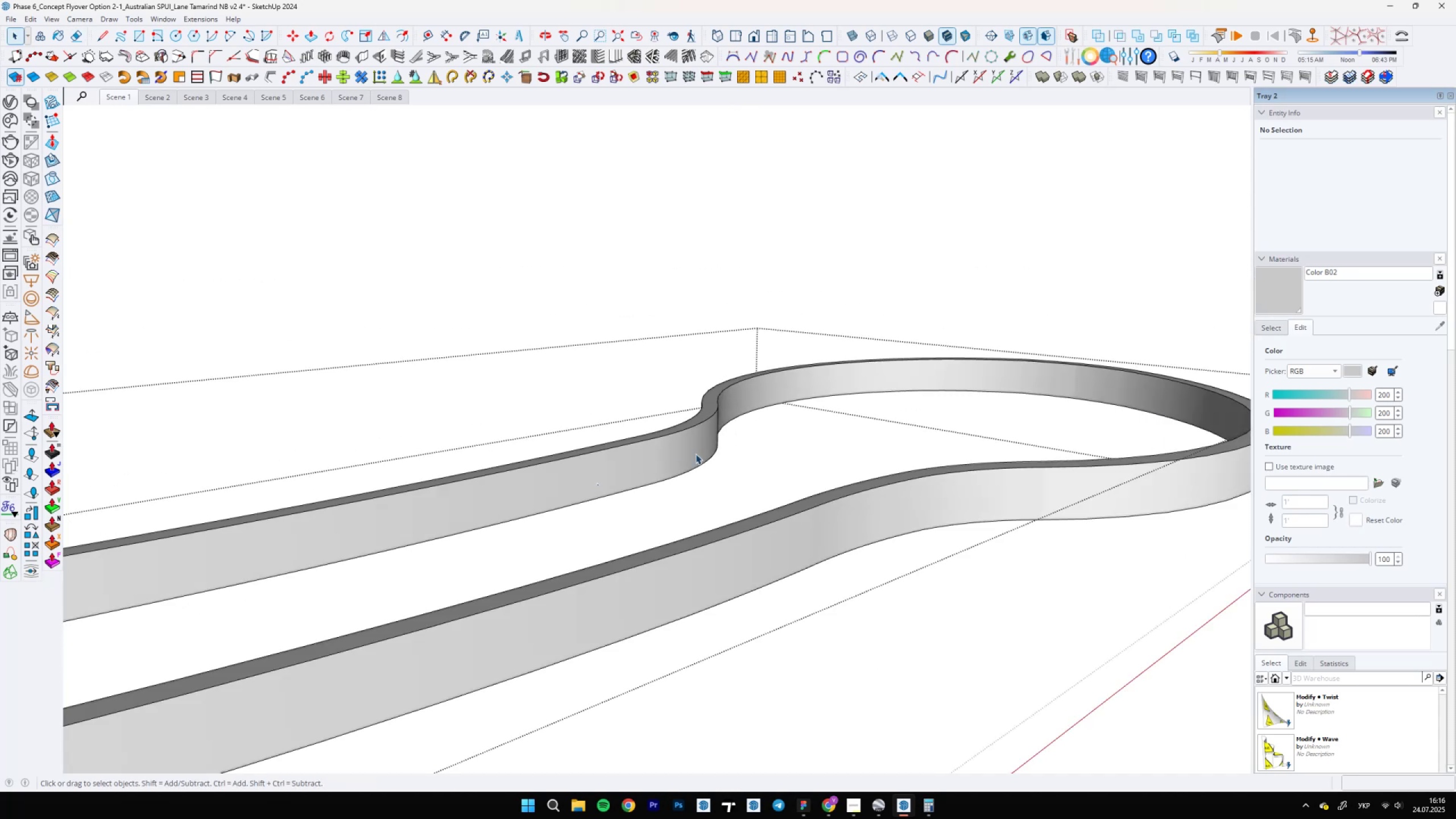 
key(Escape)
 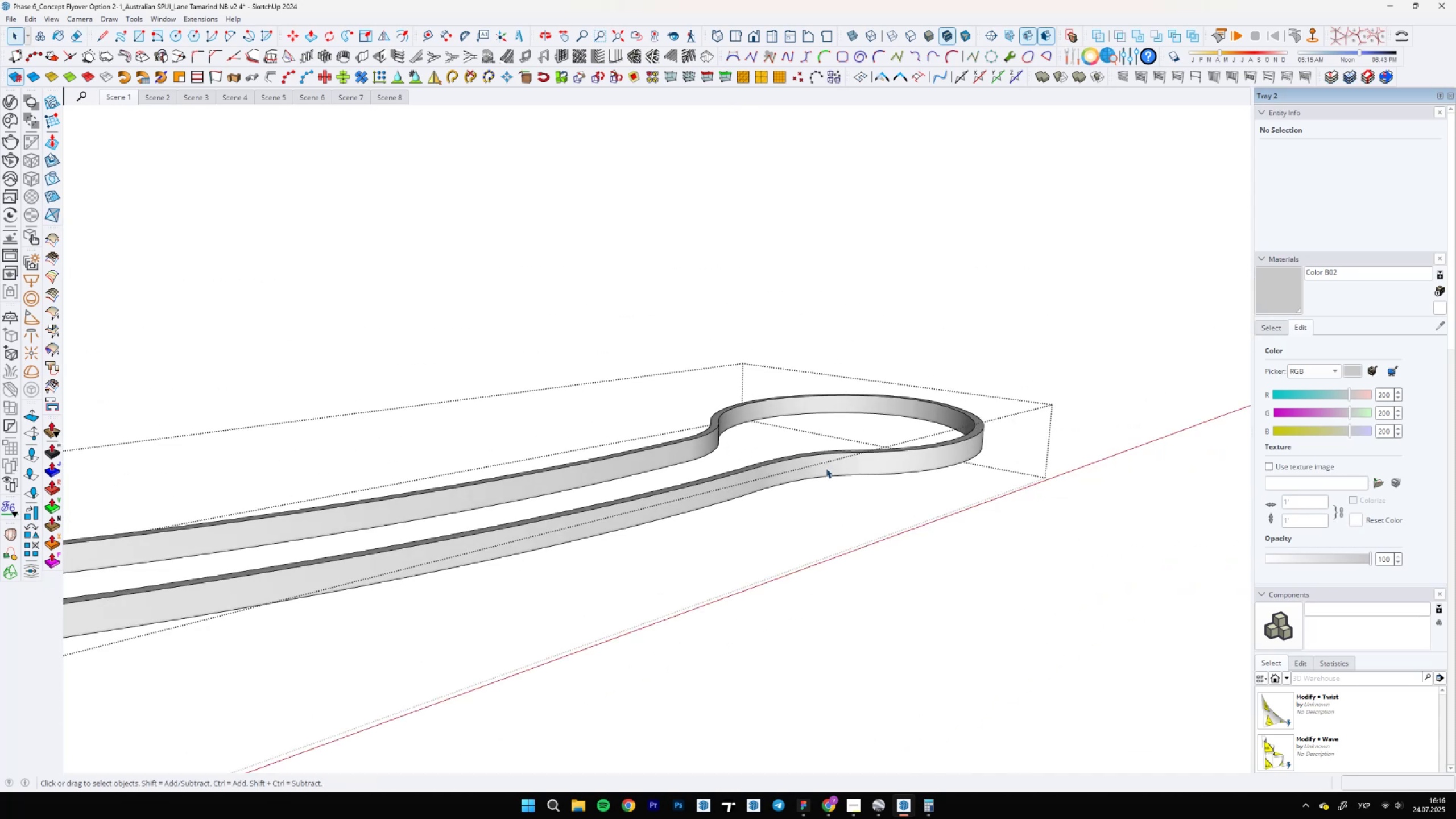 
scroll: coordinate [759, 513], scroll_direction: down, amount: 11.0
 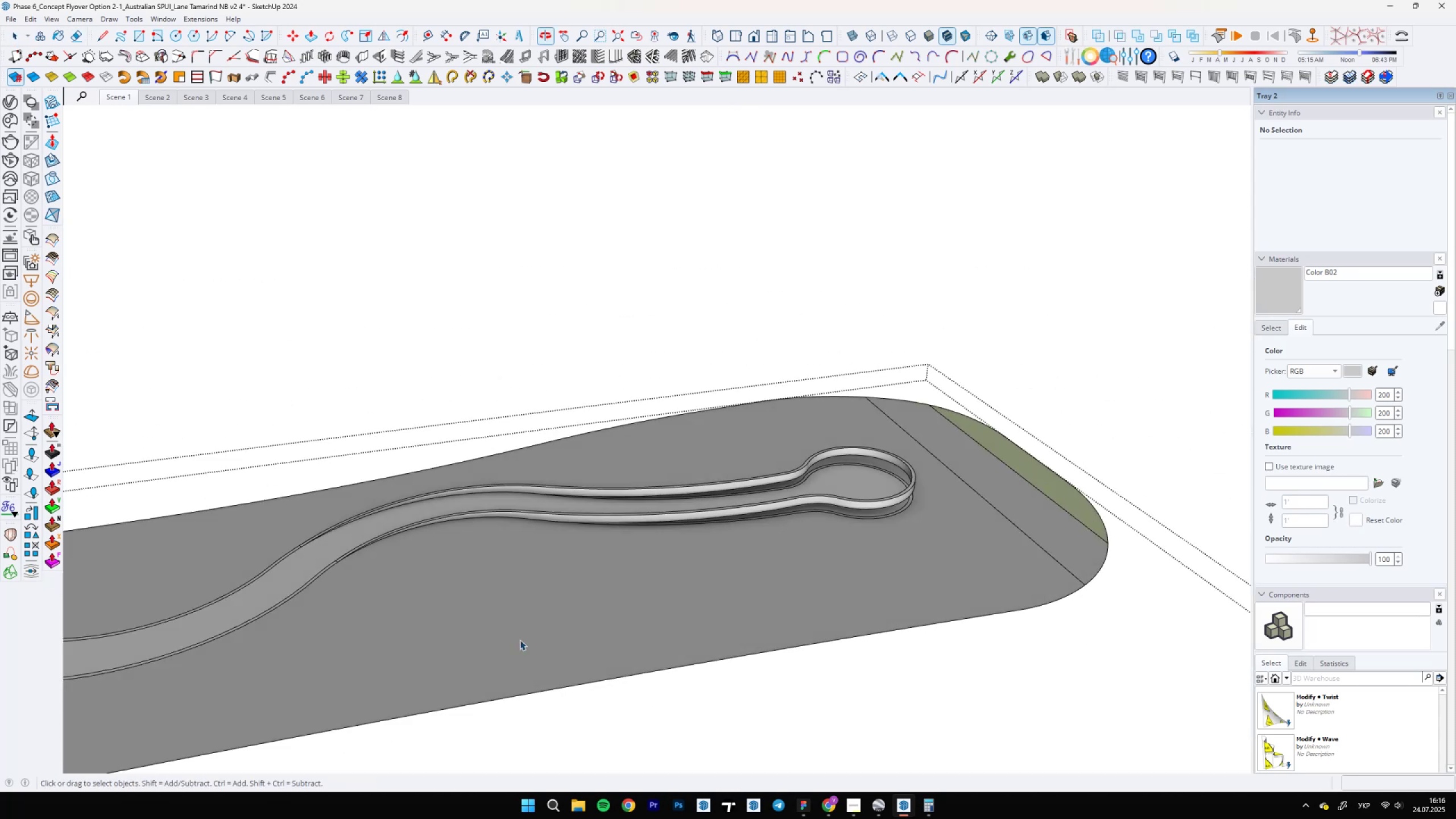 
left_click([481, 603])
 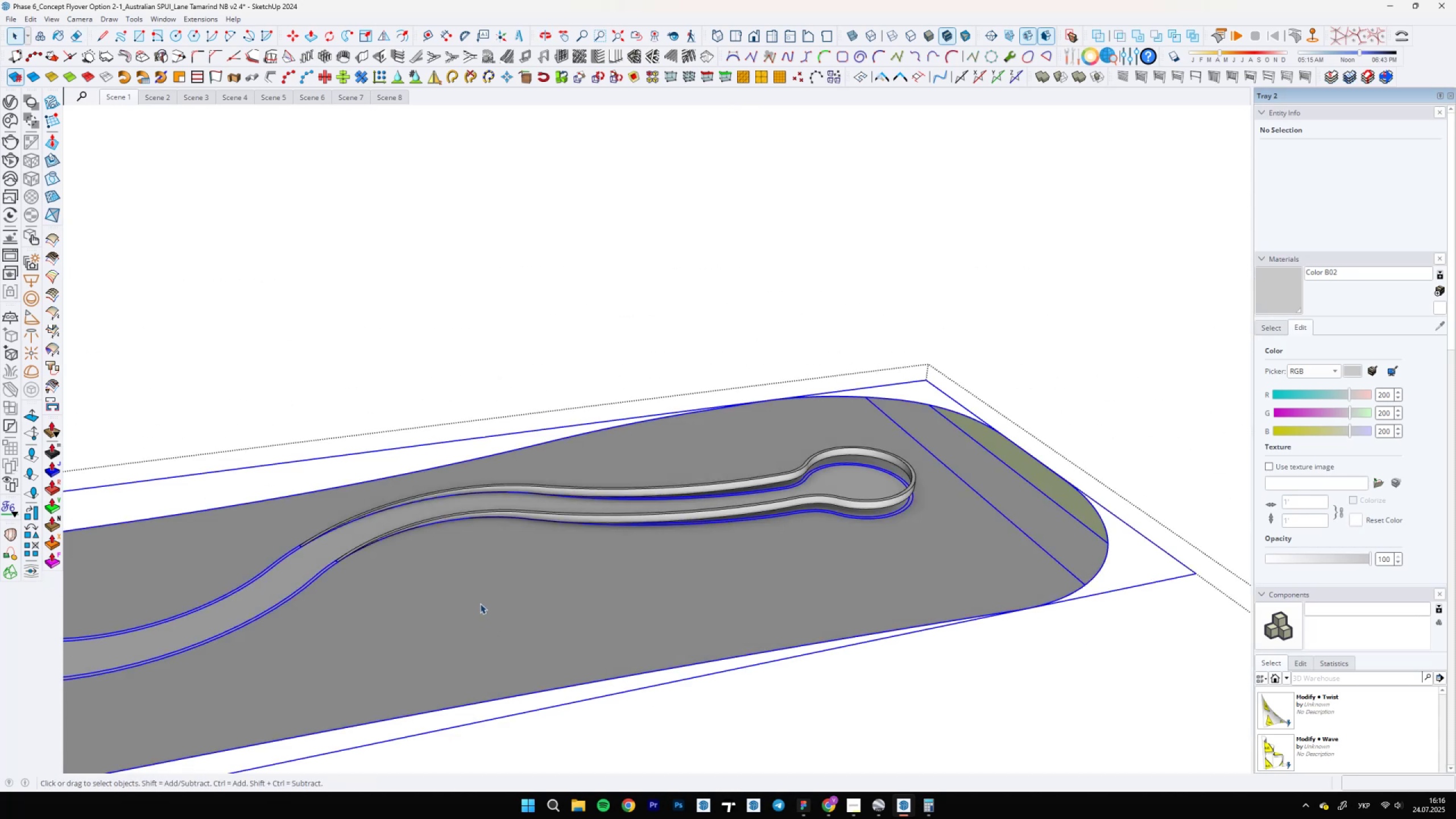 
scroll: coordinate [328, 539], scroll_direction: up, amount: 17.0
 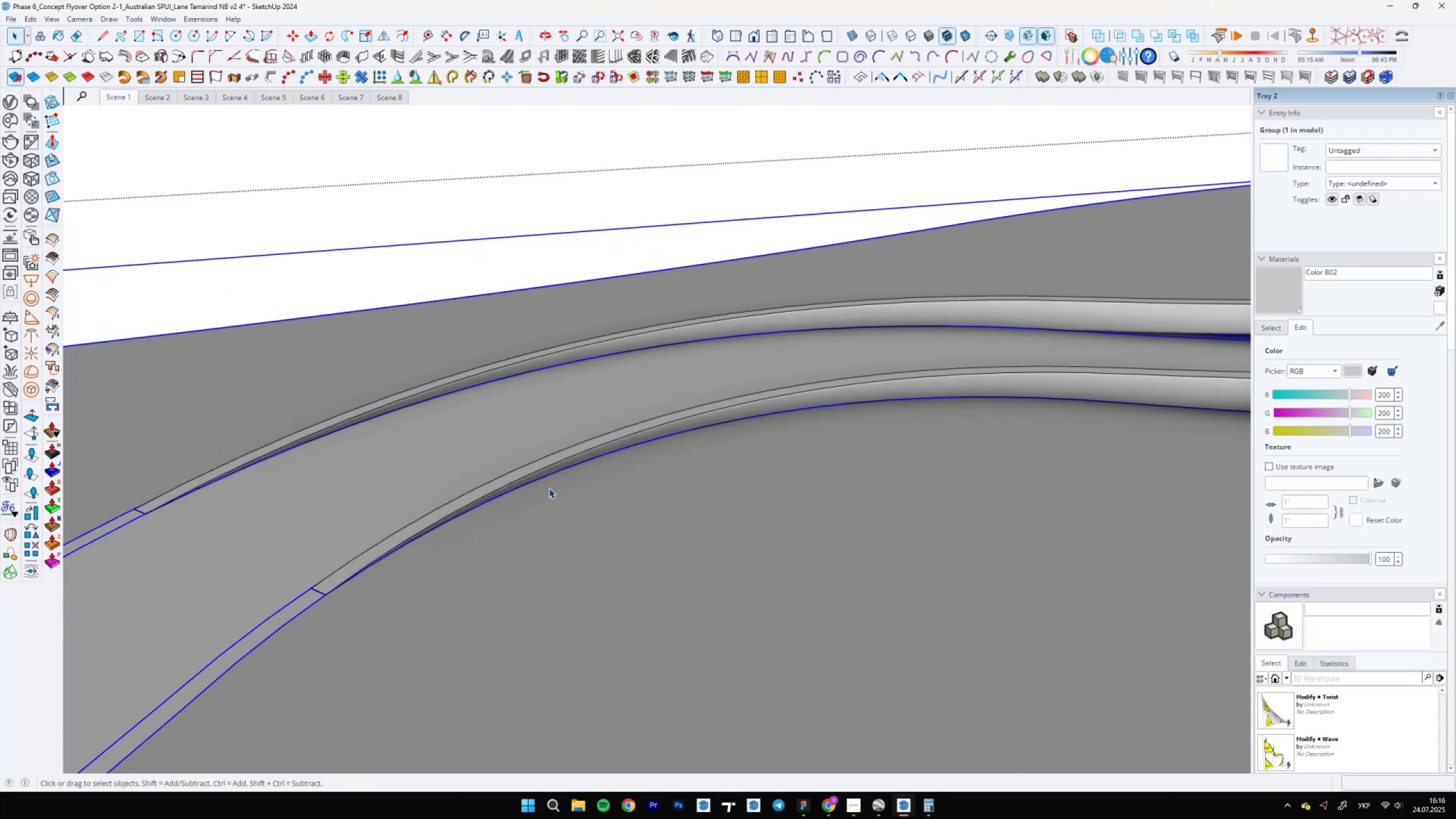 
left_click([545, 477])
 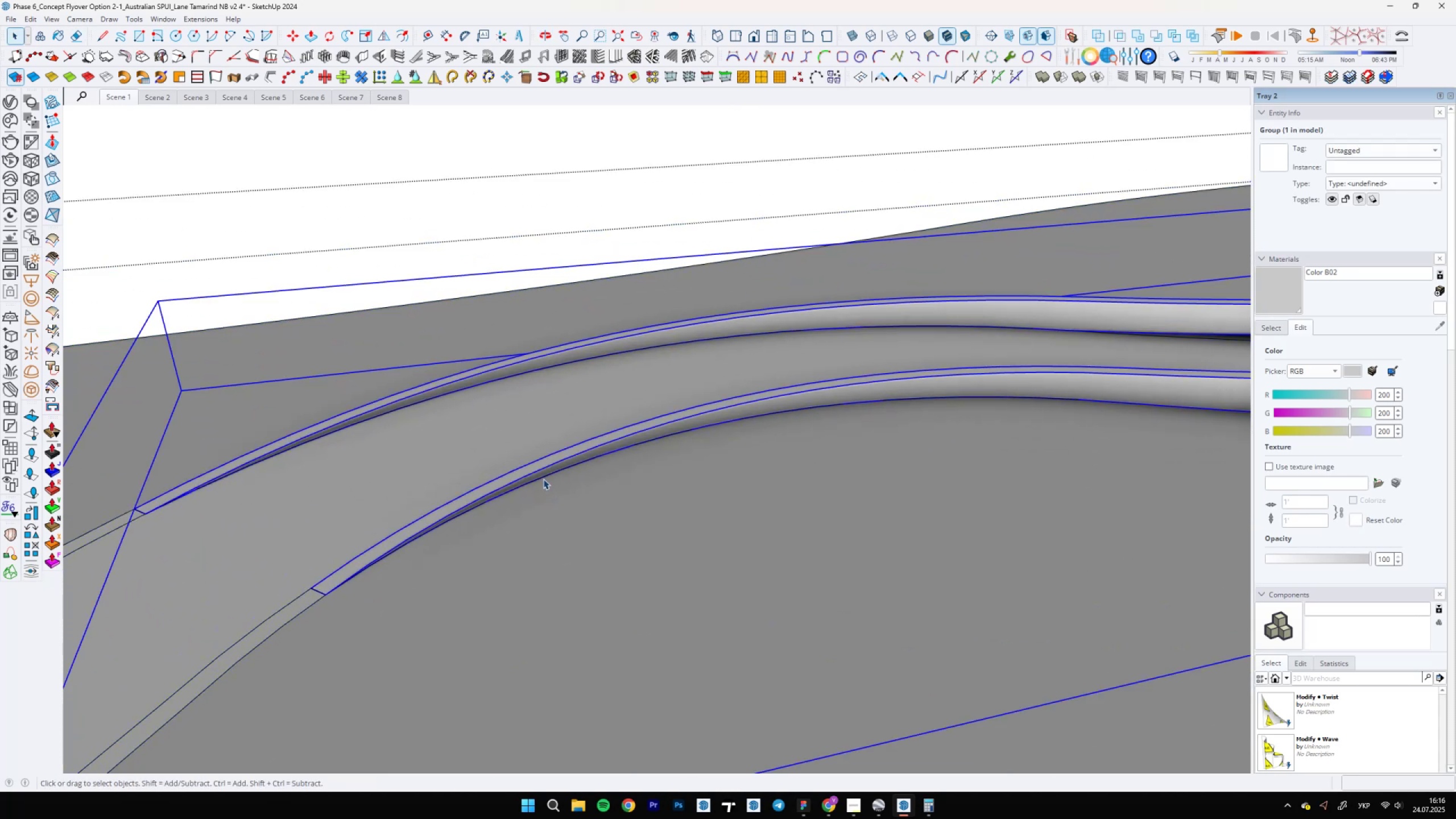 
scroll: coordinate [859, 680], scroll_direction: down, amount: 24.0
 